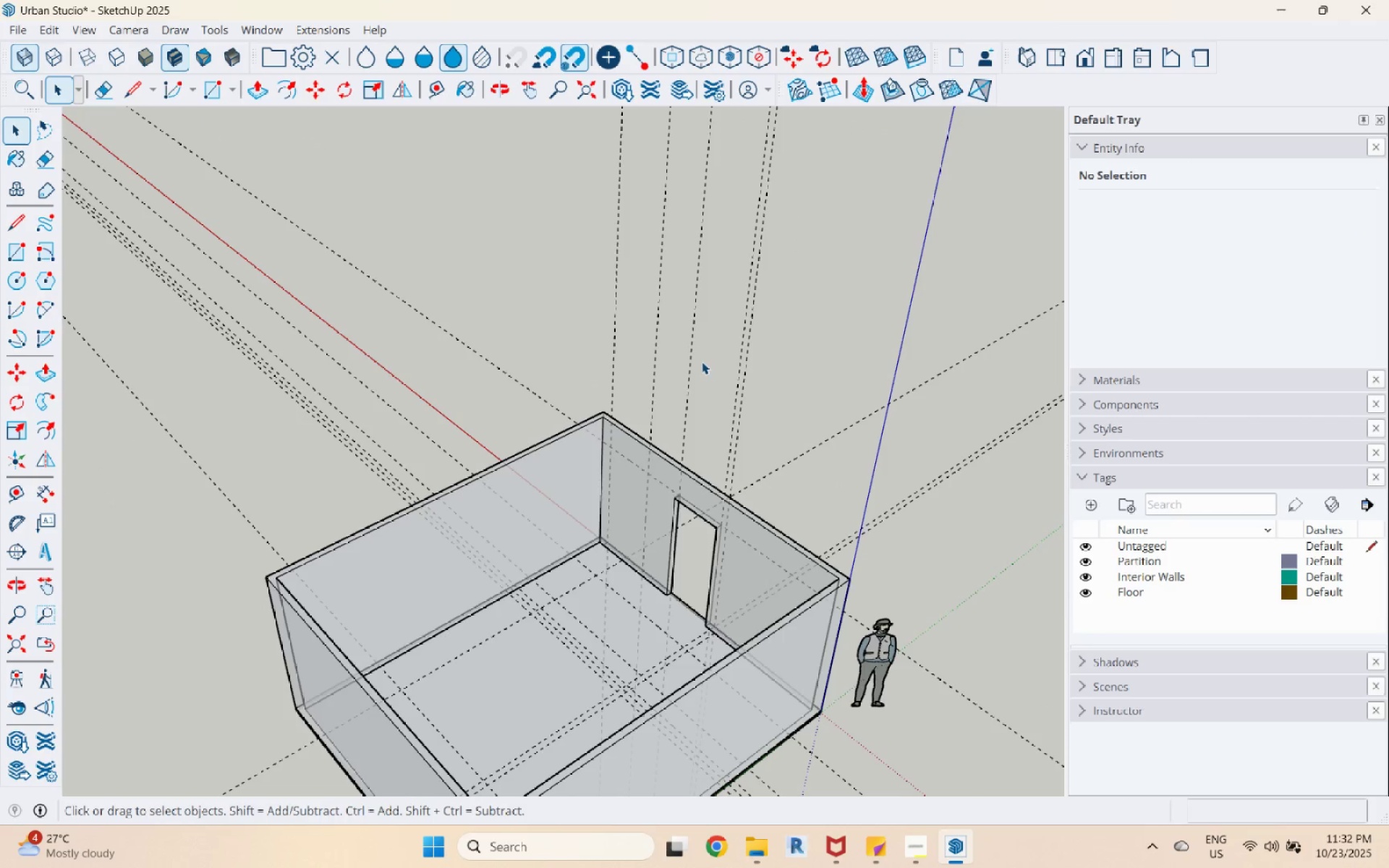 
triple_click([702, 362])
 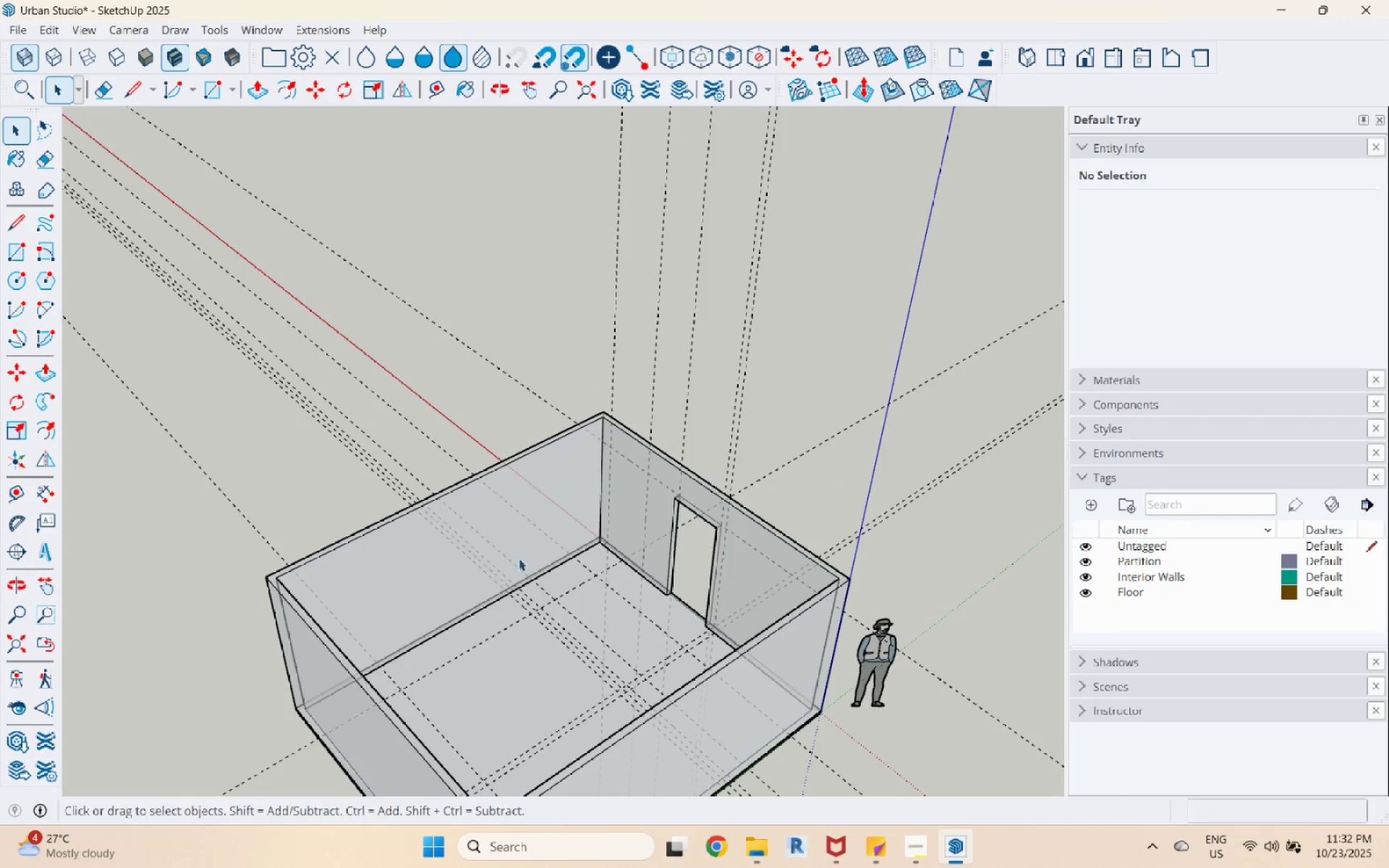 
scroll: coordinate [510, 576], scroll_direction: up, amount: 6.0
 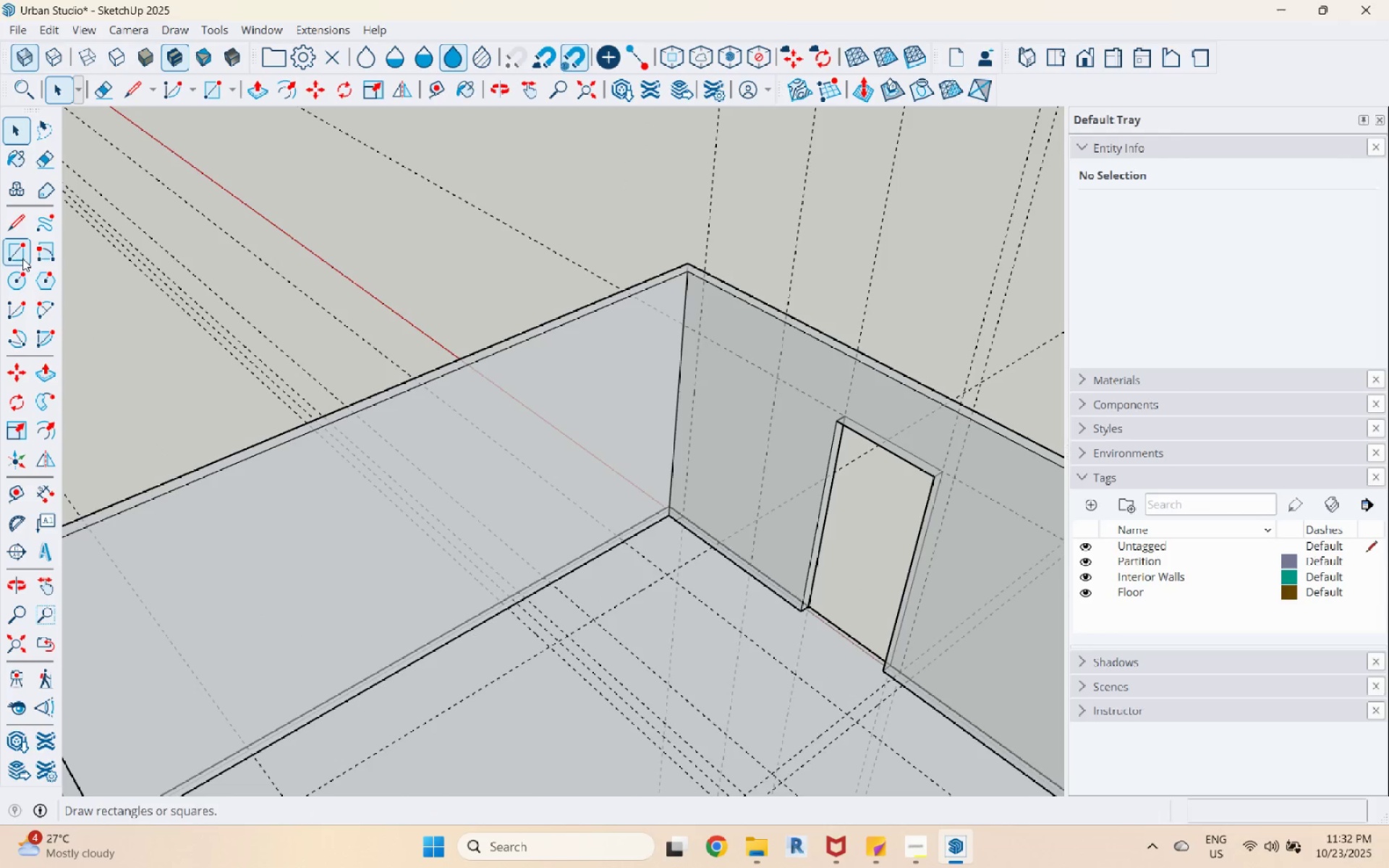 
left_click([17, 256])
 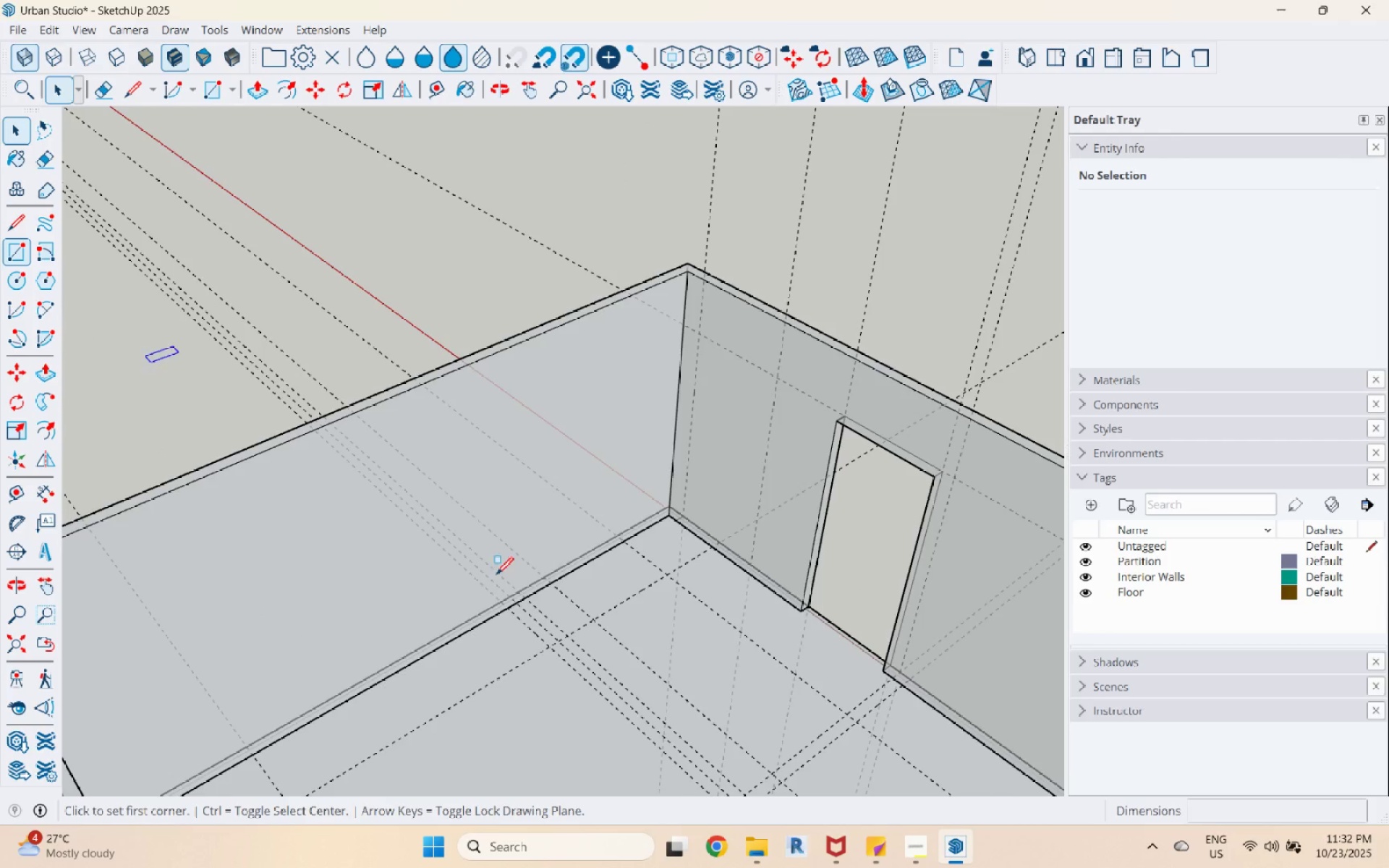 
scroll: coordinate [544, 614], scroll_direction: up, amount: 5.0
 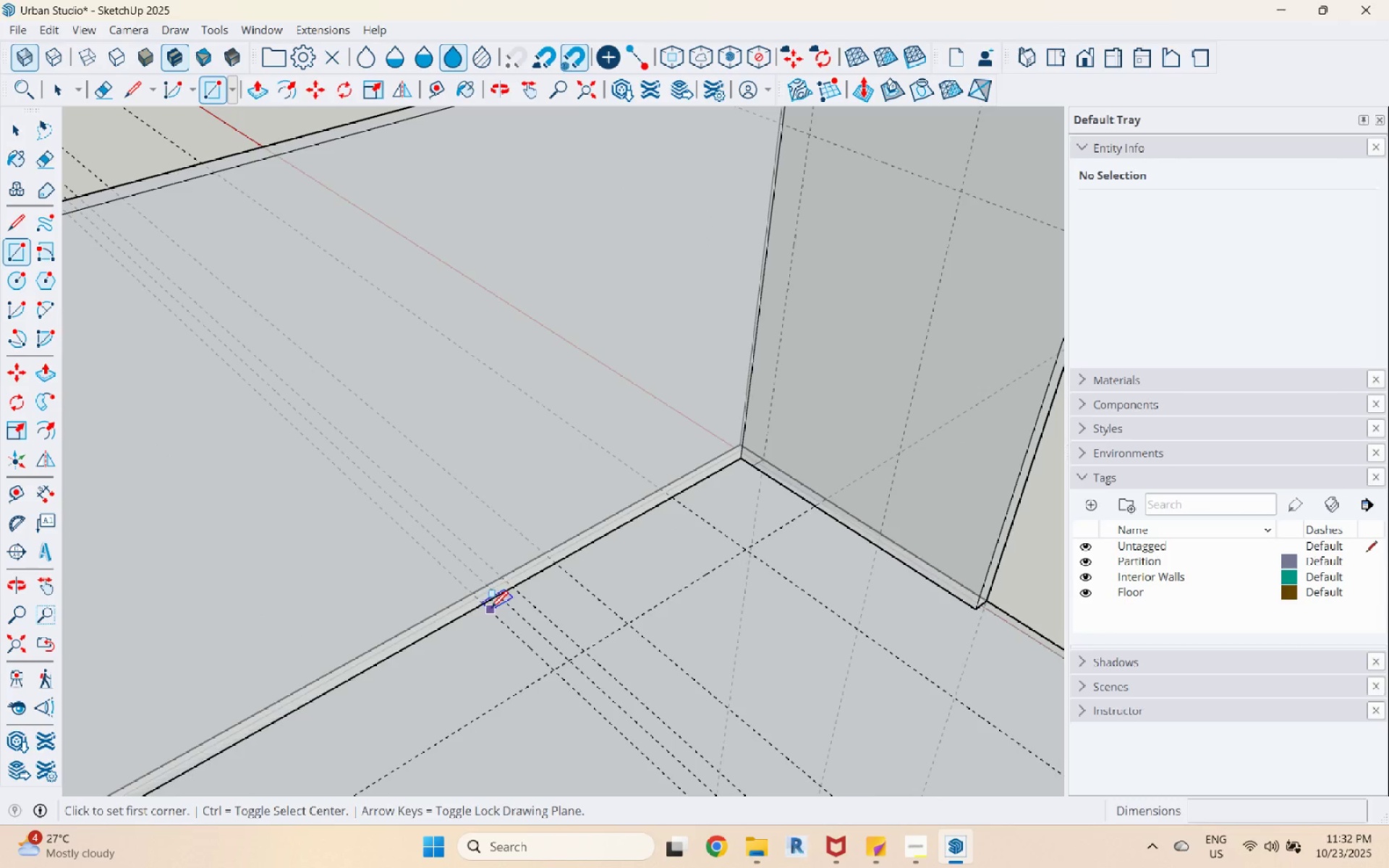 
left_click([488, 607])
 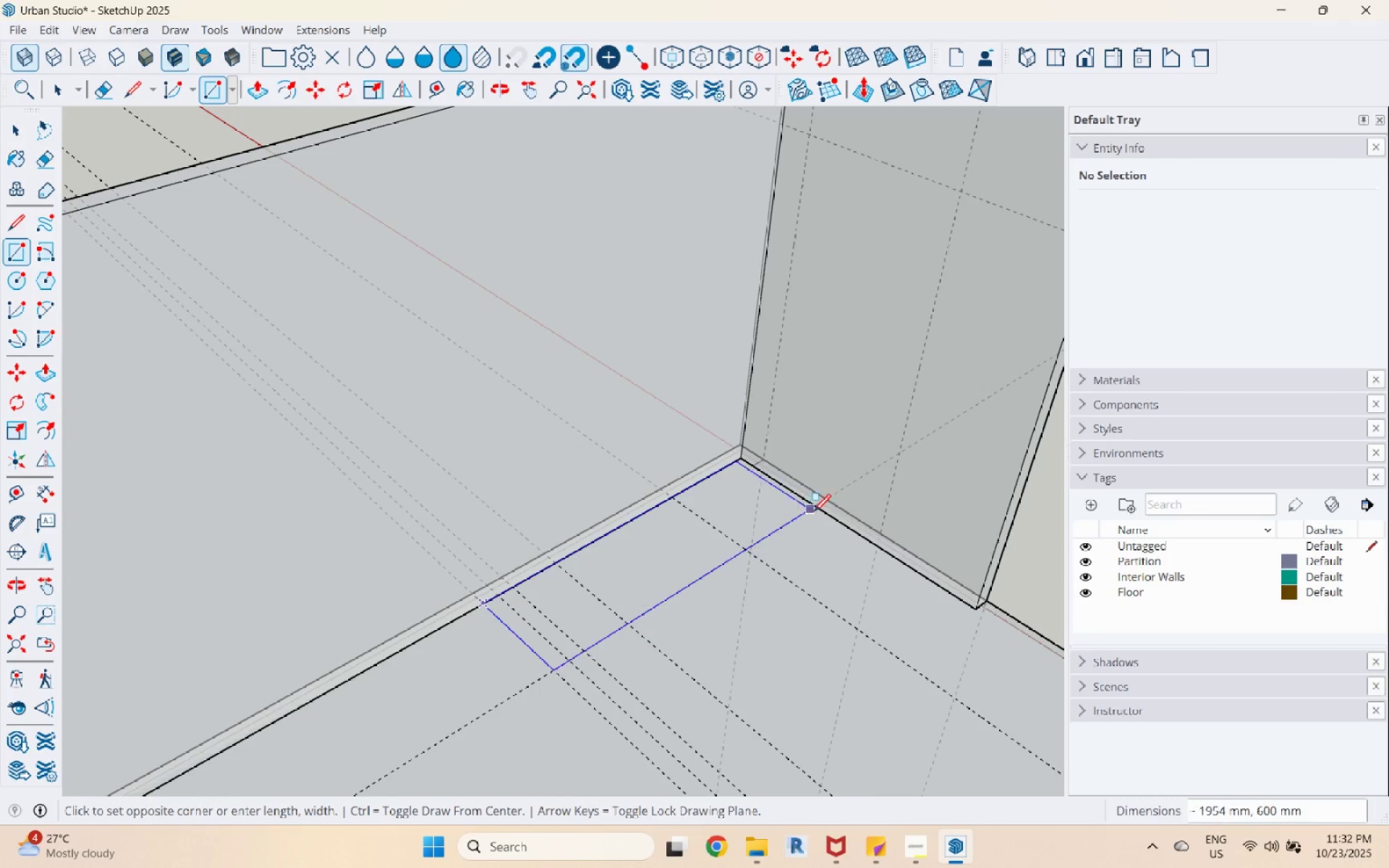 
left_click([815, 511])
 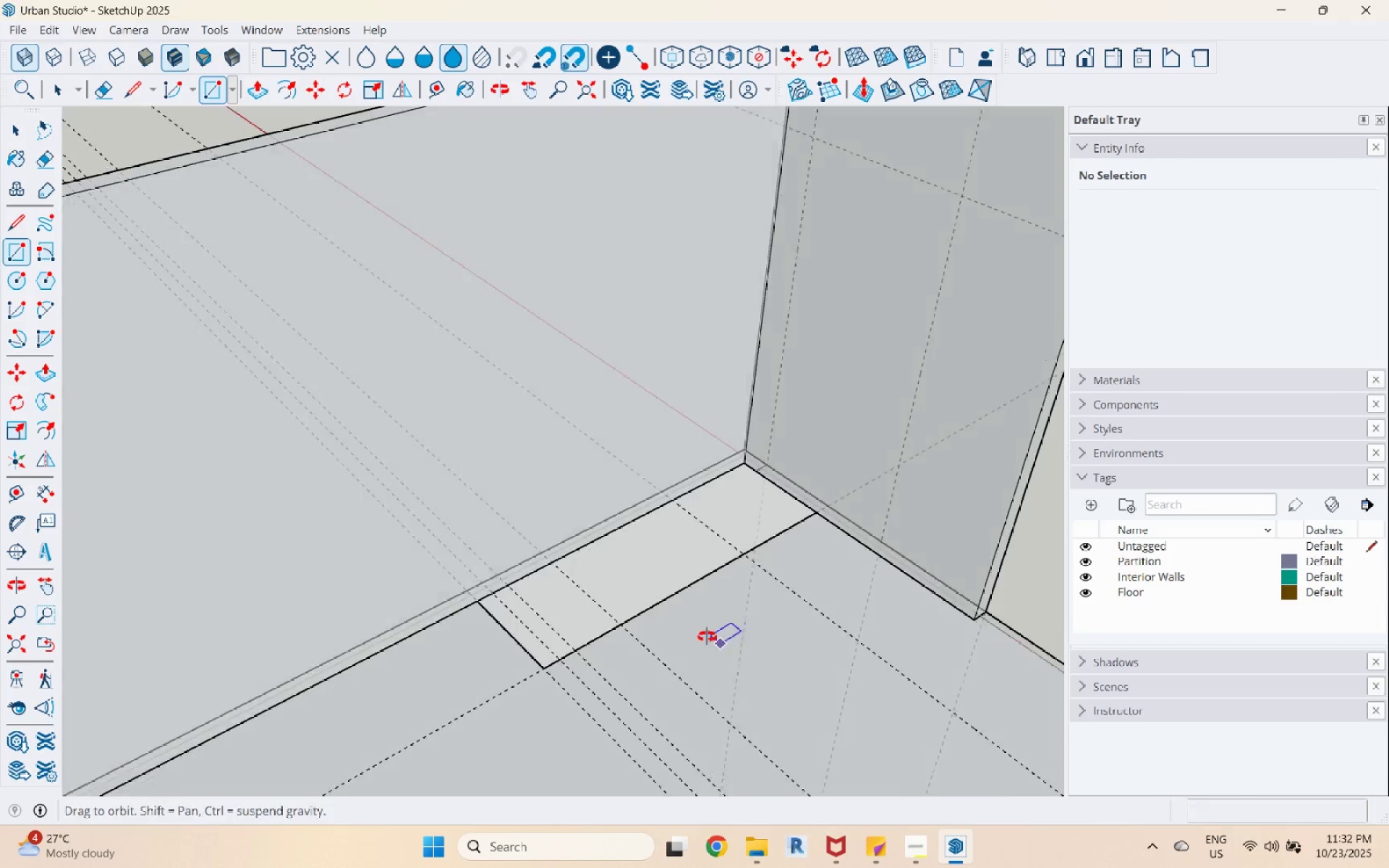 
scroll: coordinate [679, 632], scroll_direction: up, amount: 1.0
 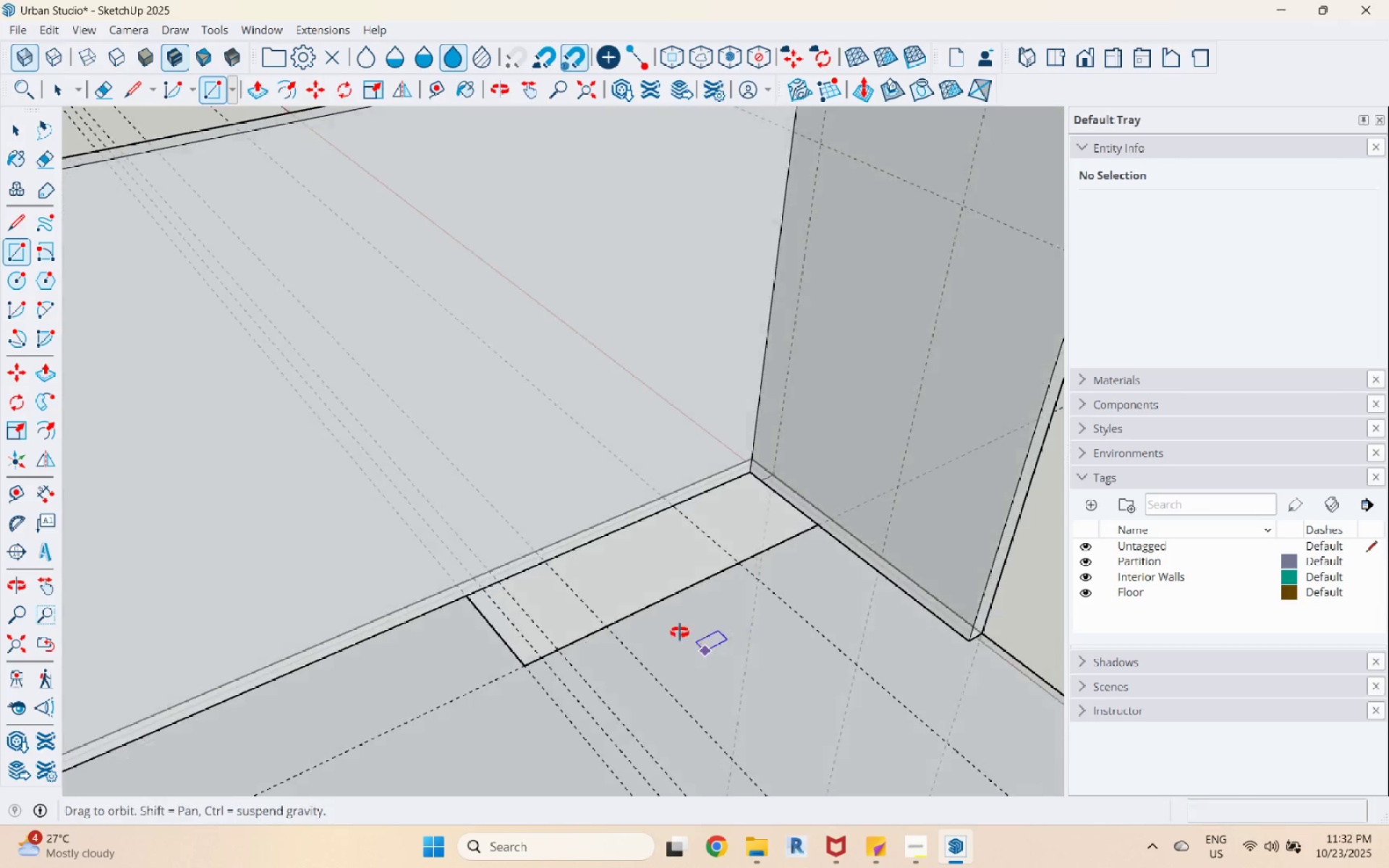 
key(Space)
 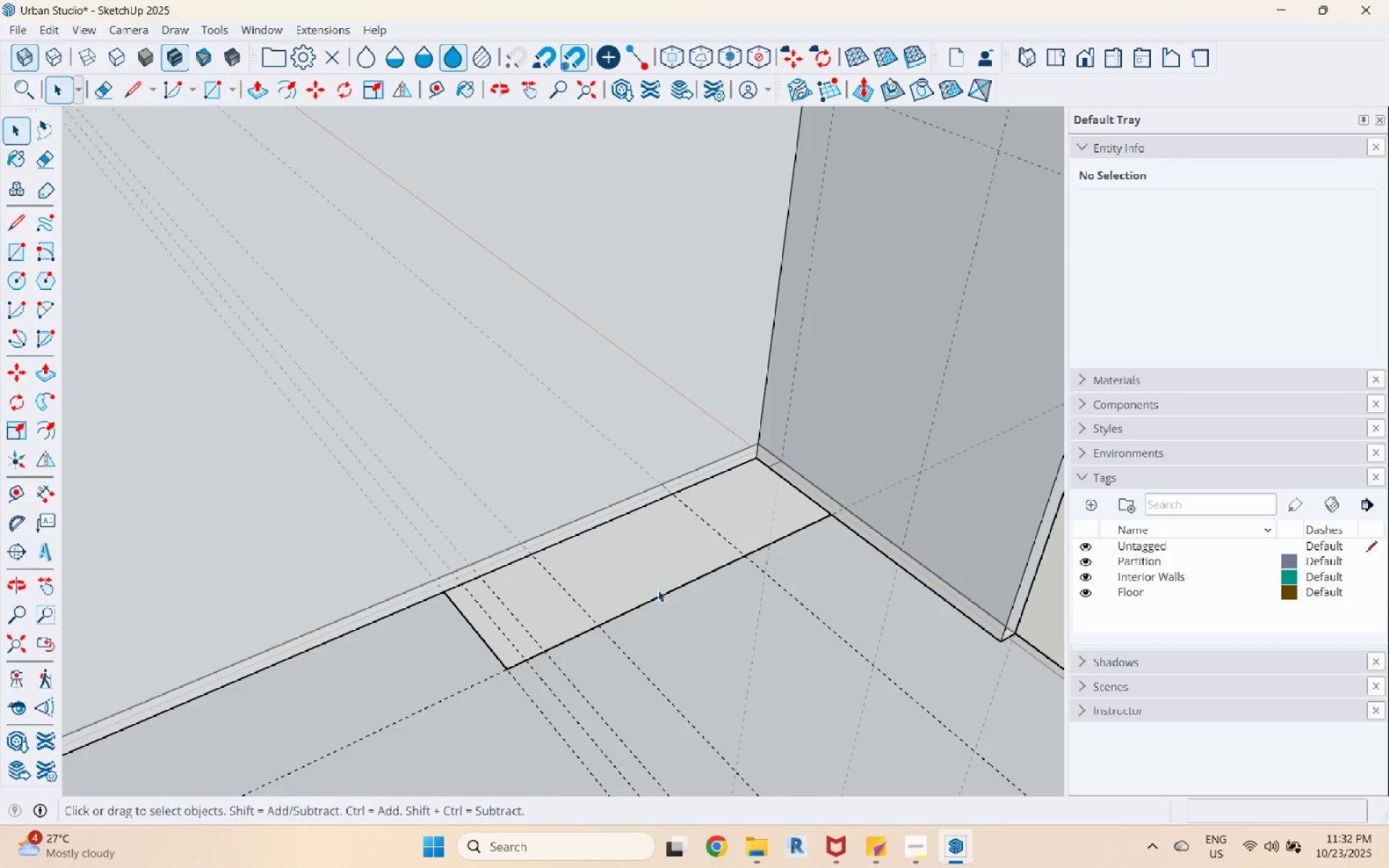 
left_click([658, 588])
 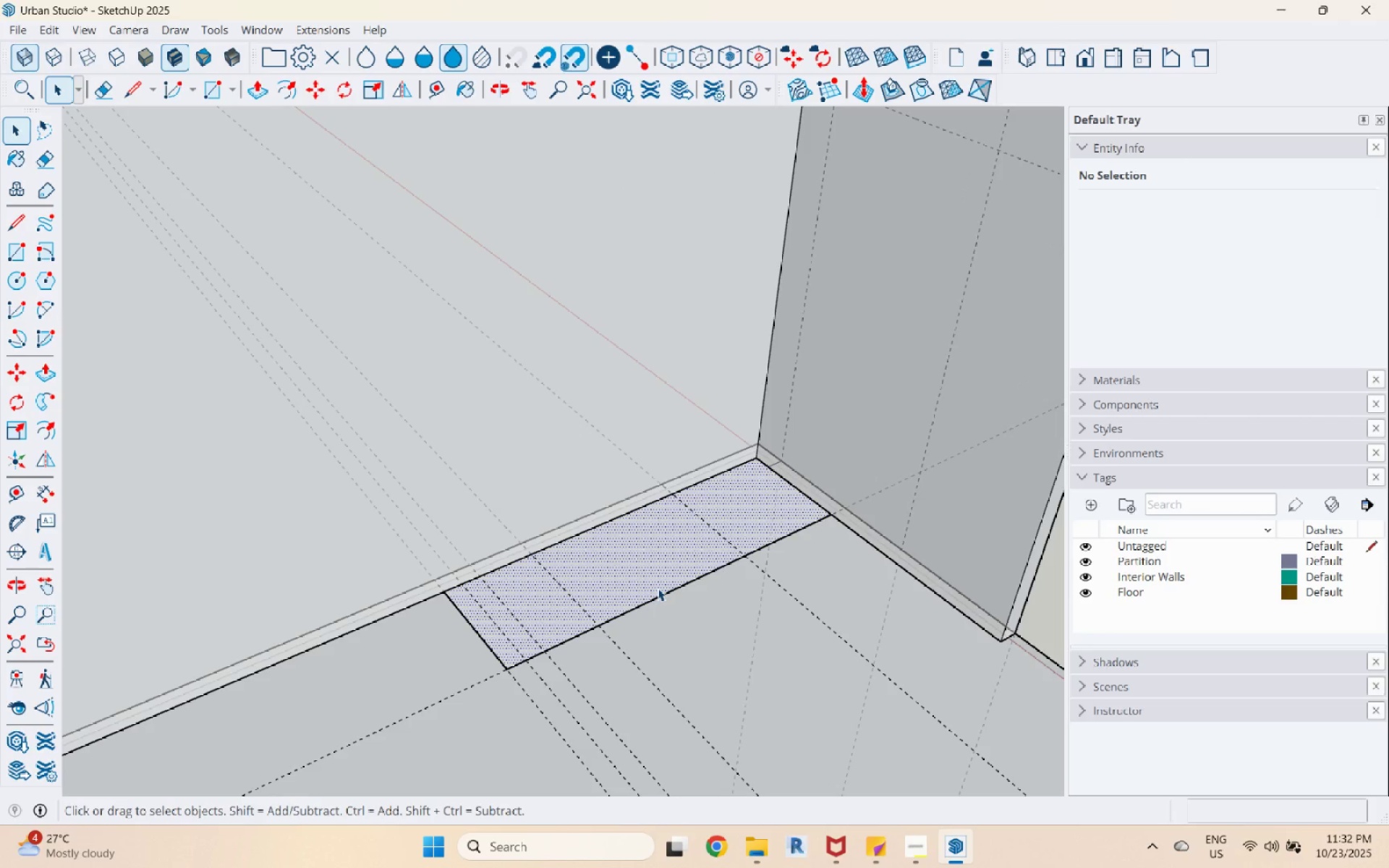 
key(P)
 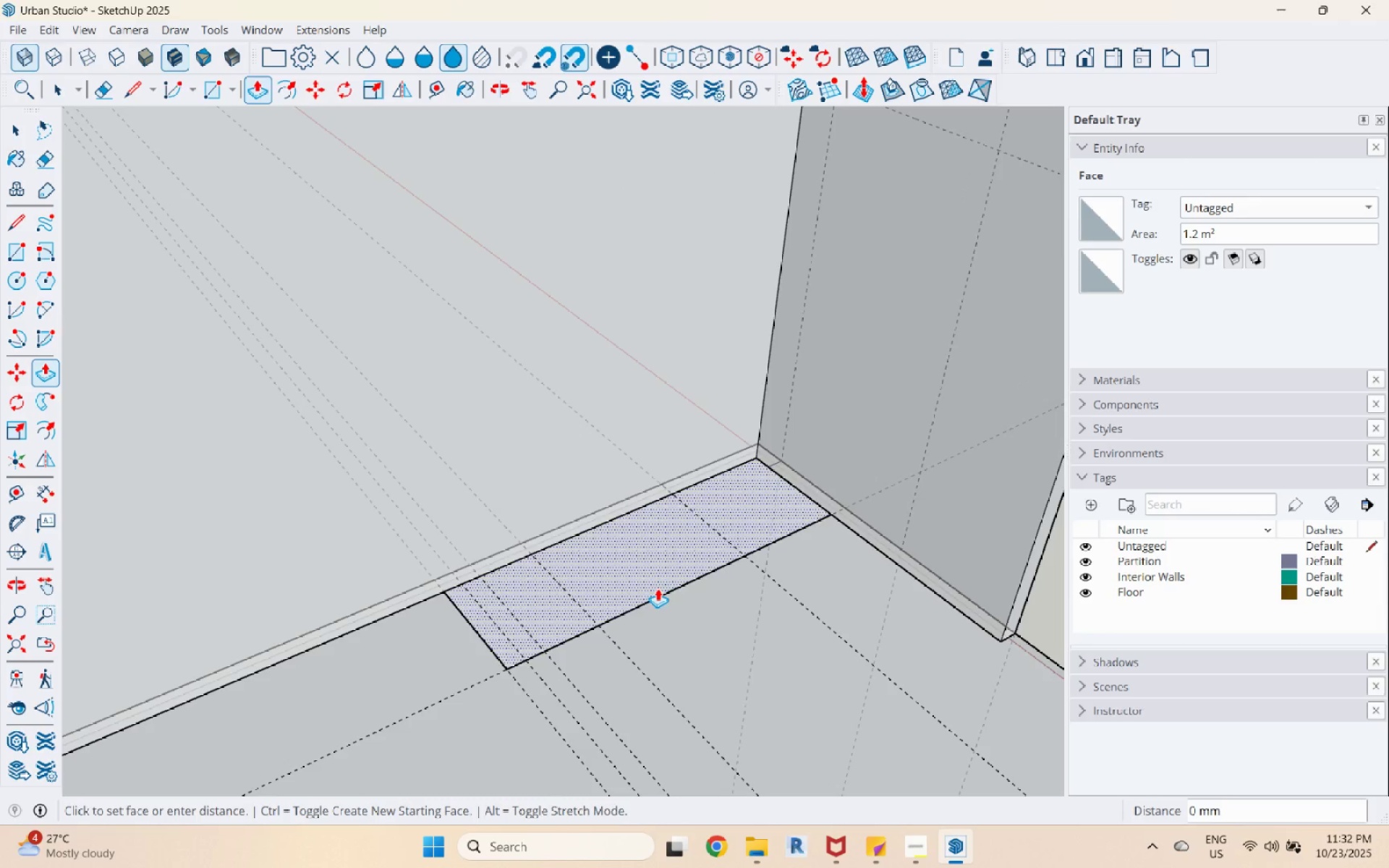 
left_click([658, 588])
 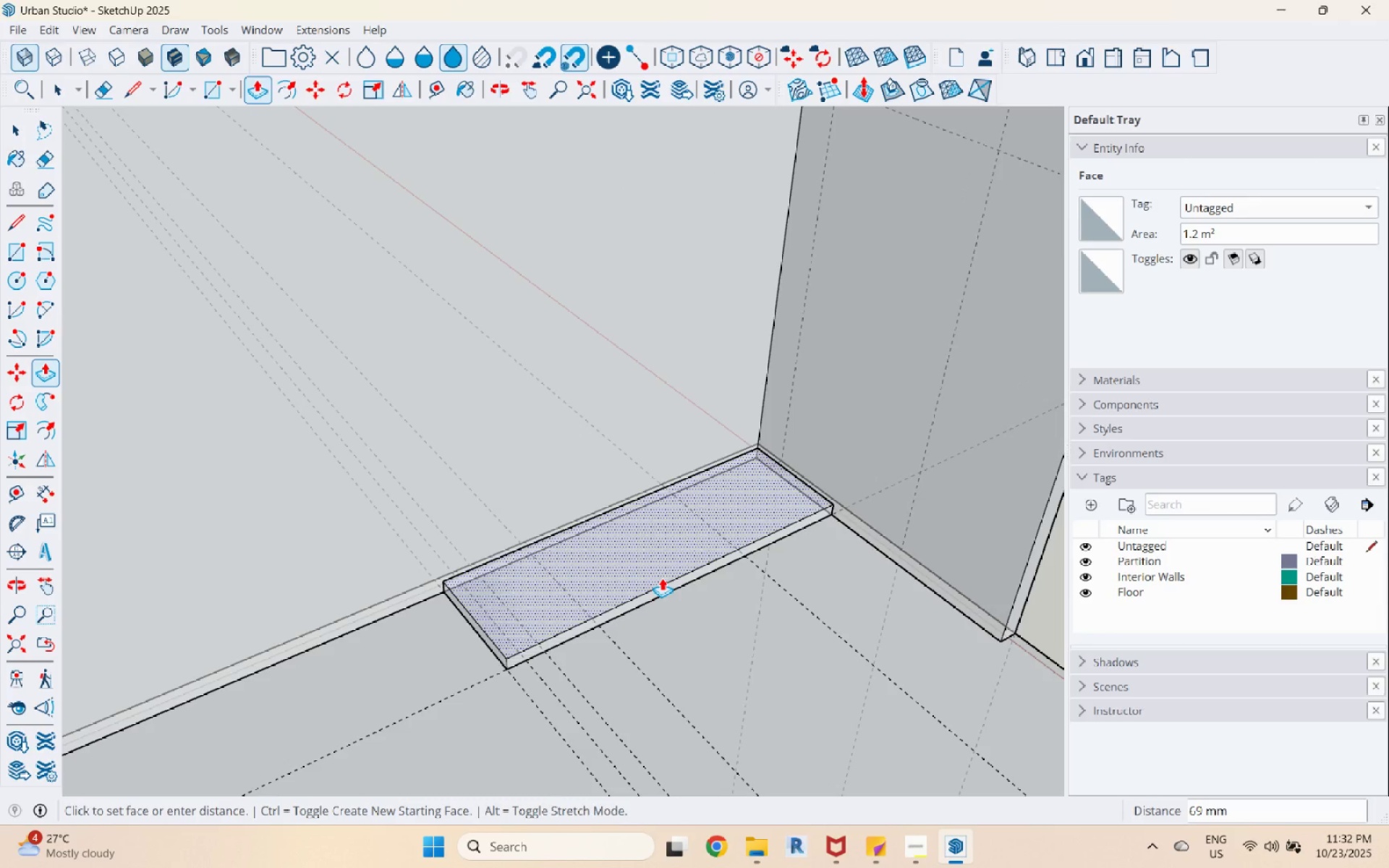 
key(Numpad5)
 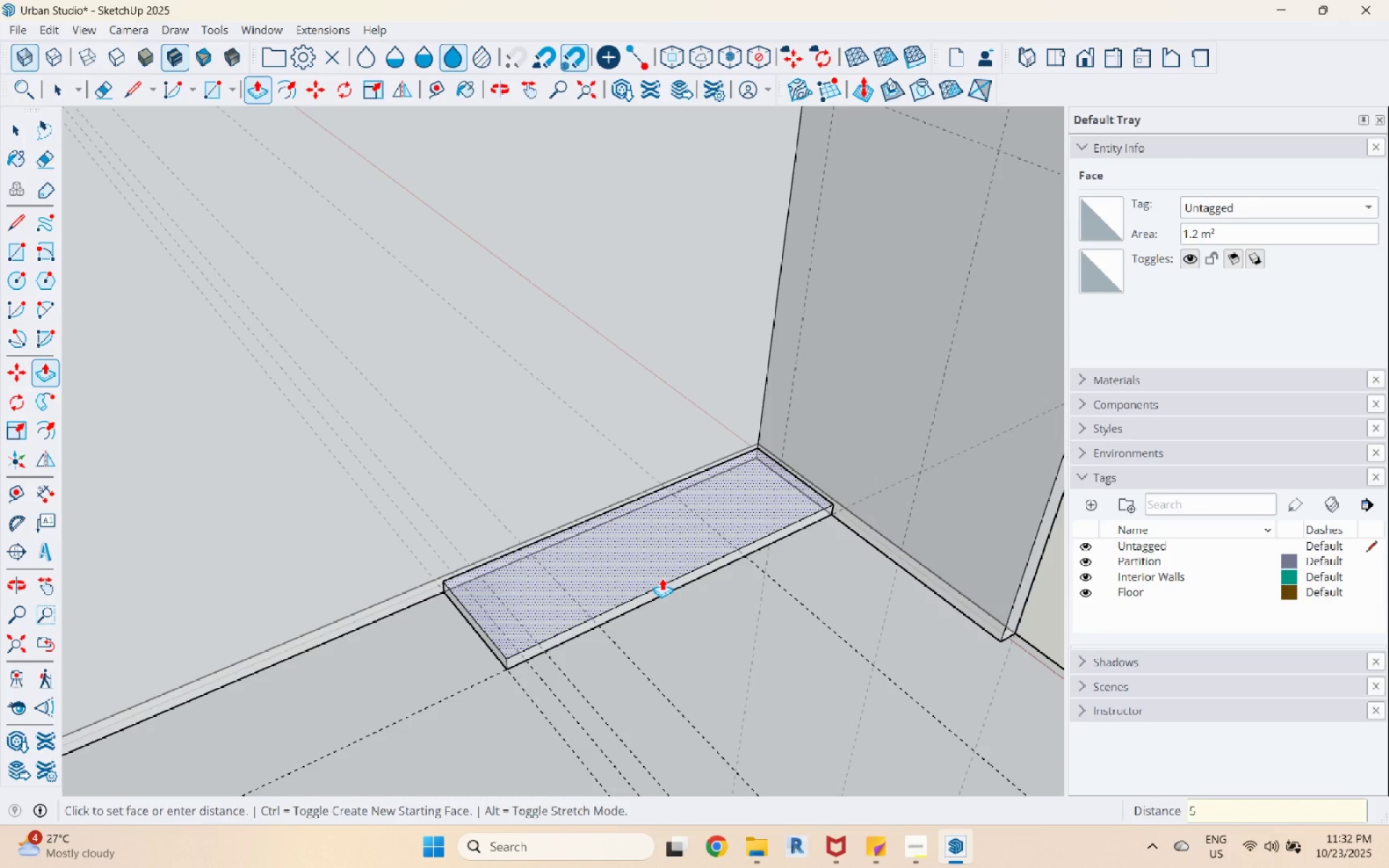 
key(Numpad0)
 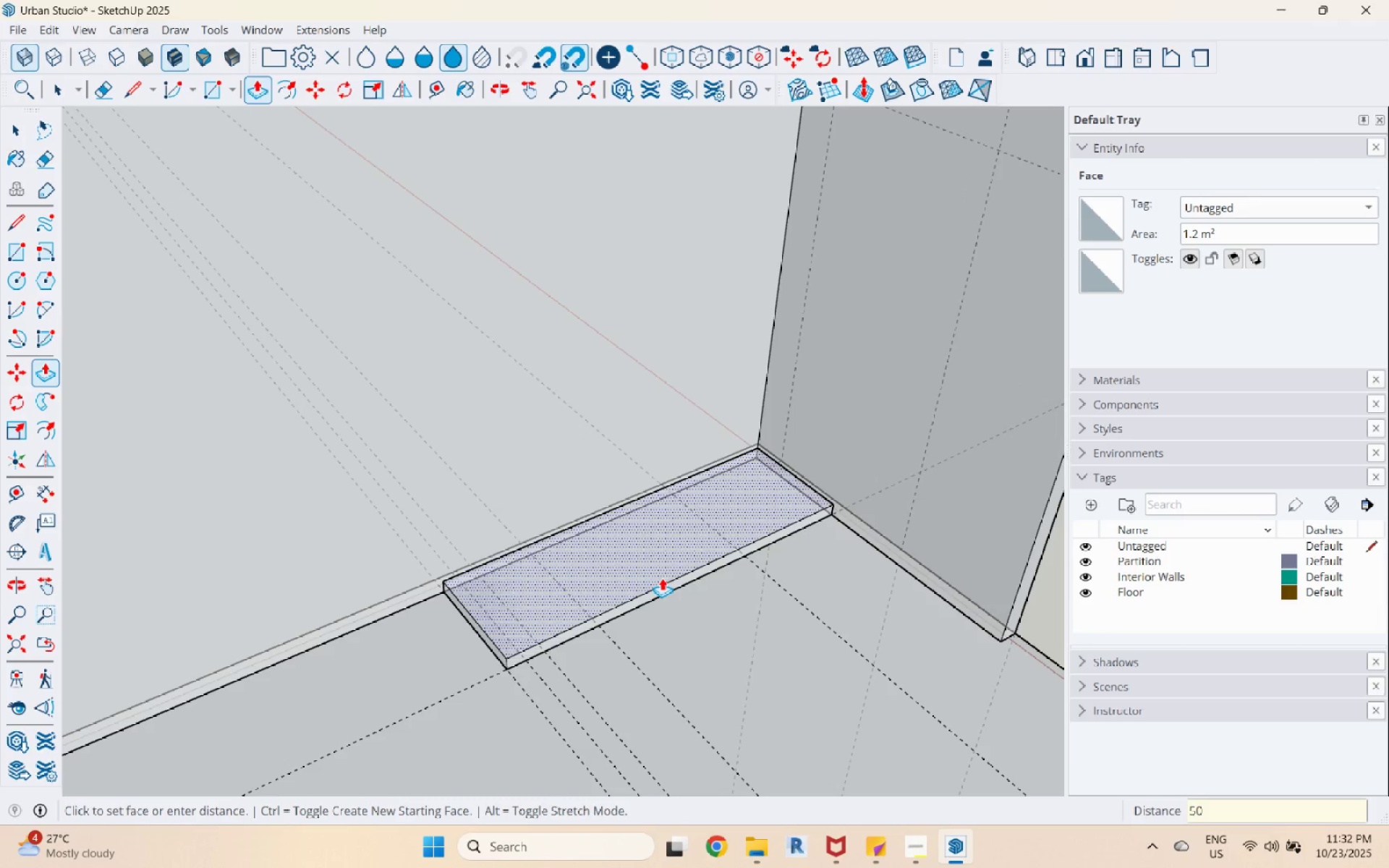 
key(Enter)
 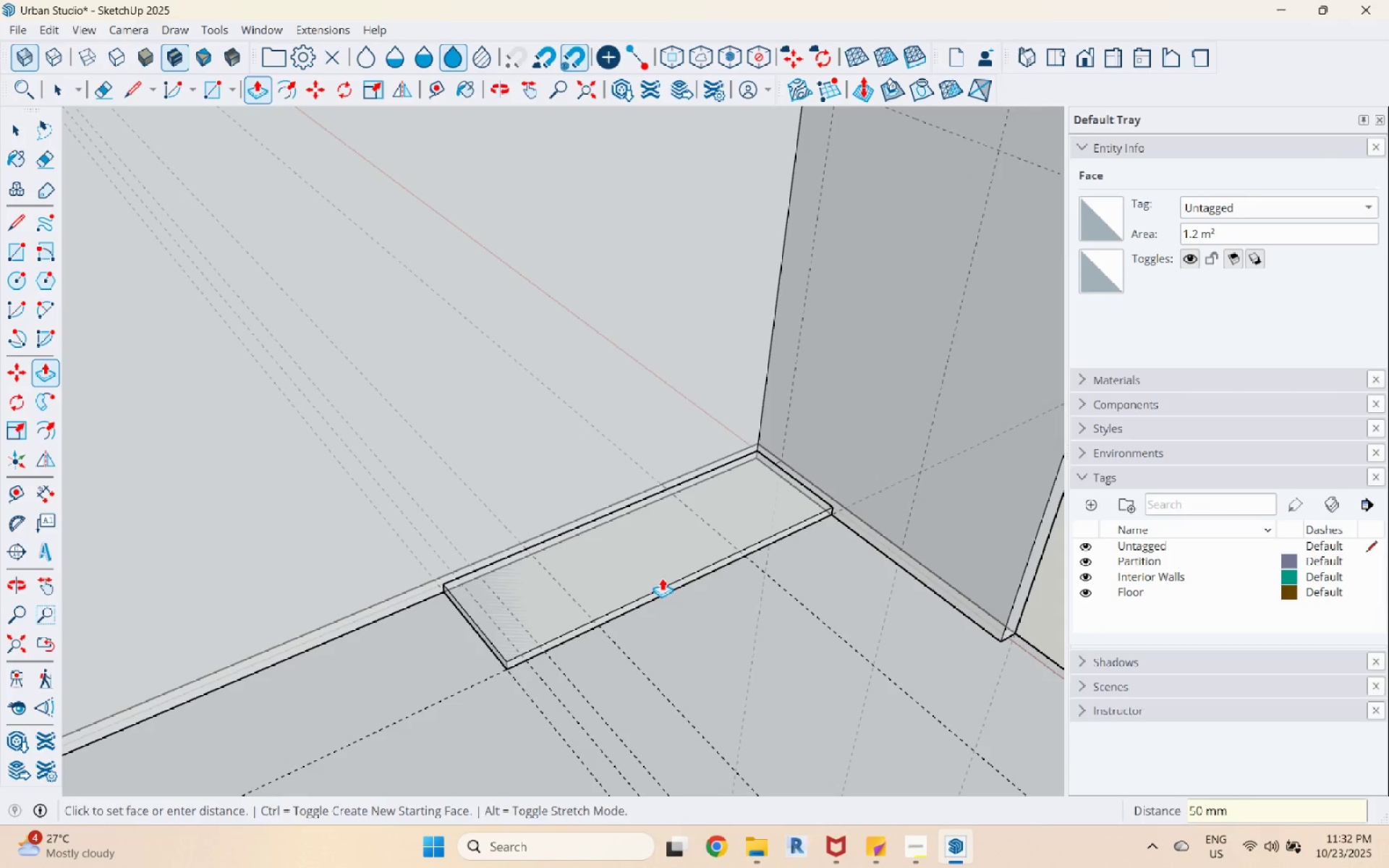 
key(Space)
 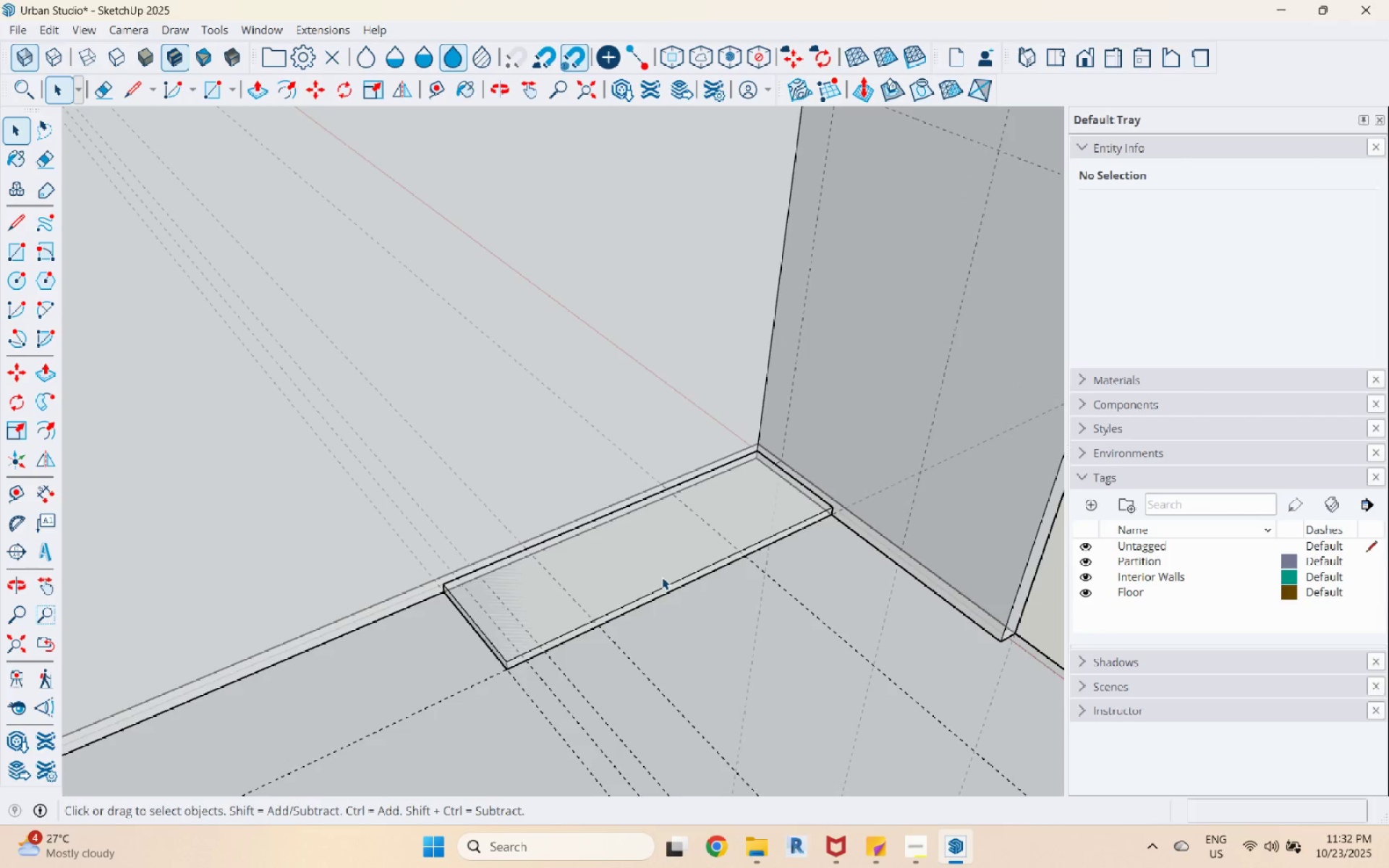 
scroll: coordinate [574, 601], scroll_direction: up, amount: 10.0
 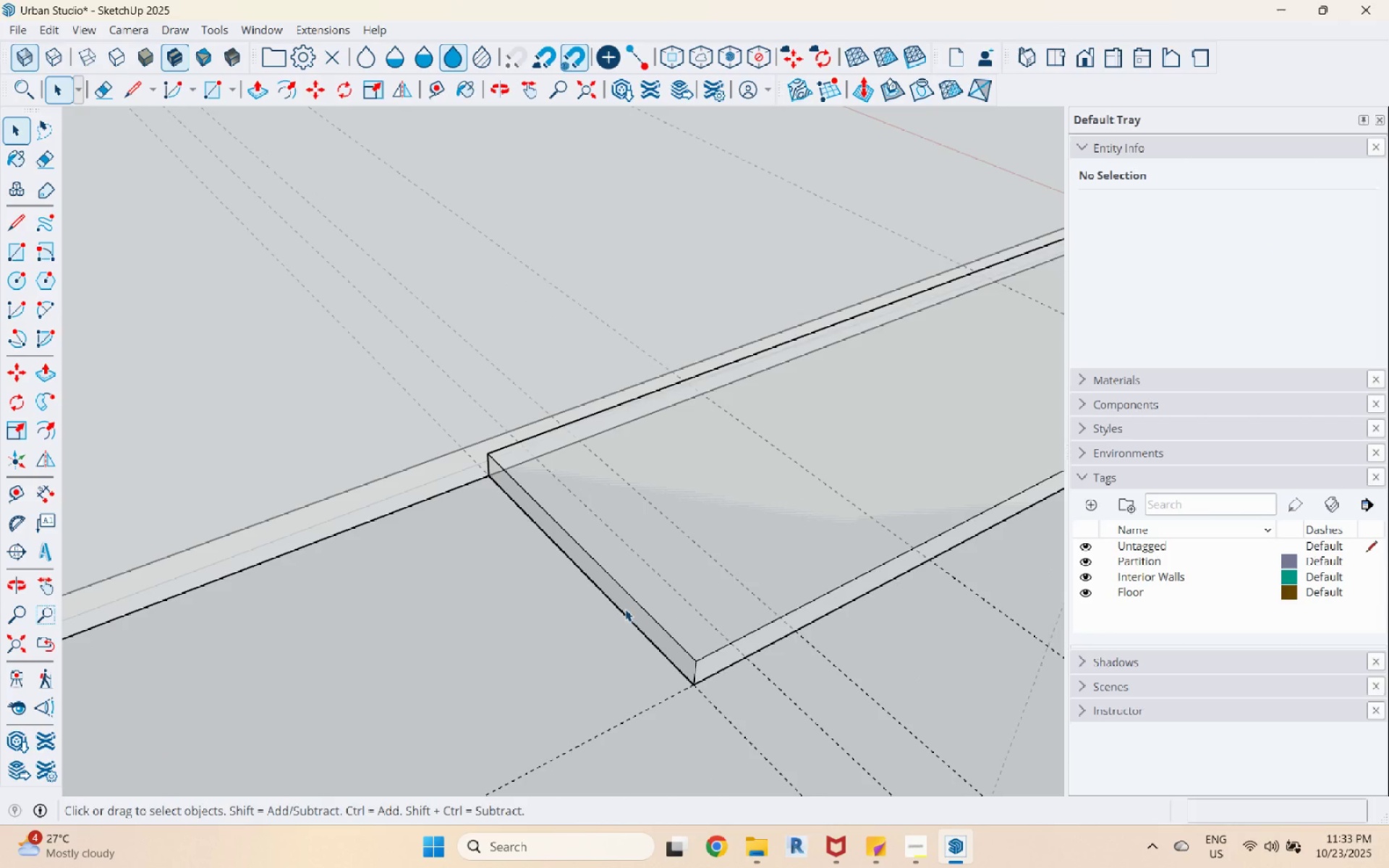 
left_click([625, 609])
 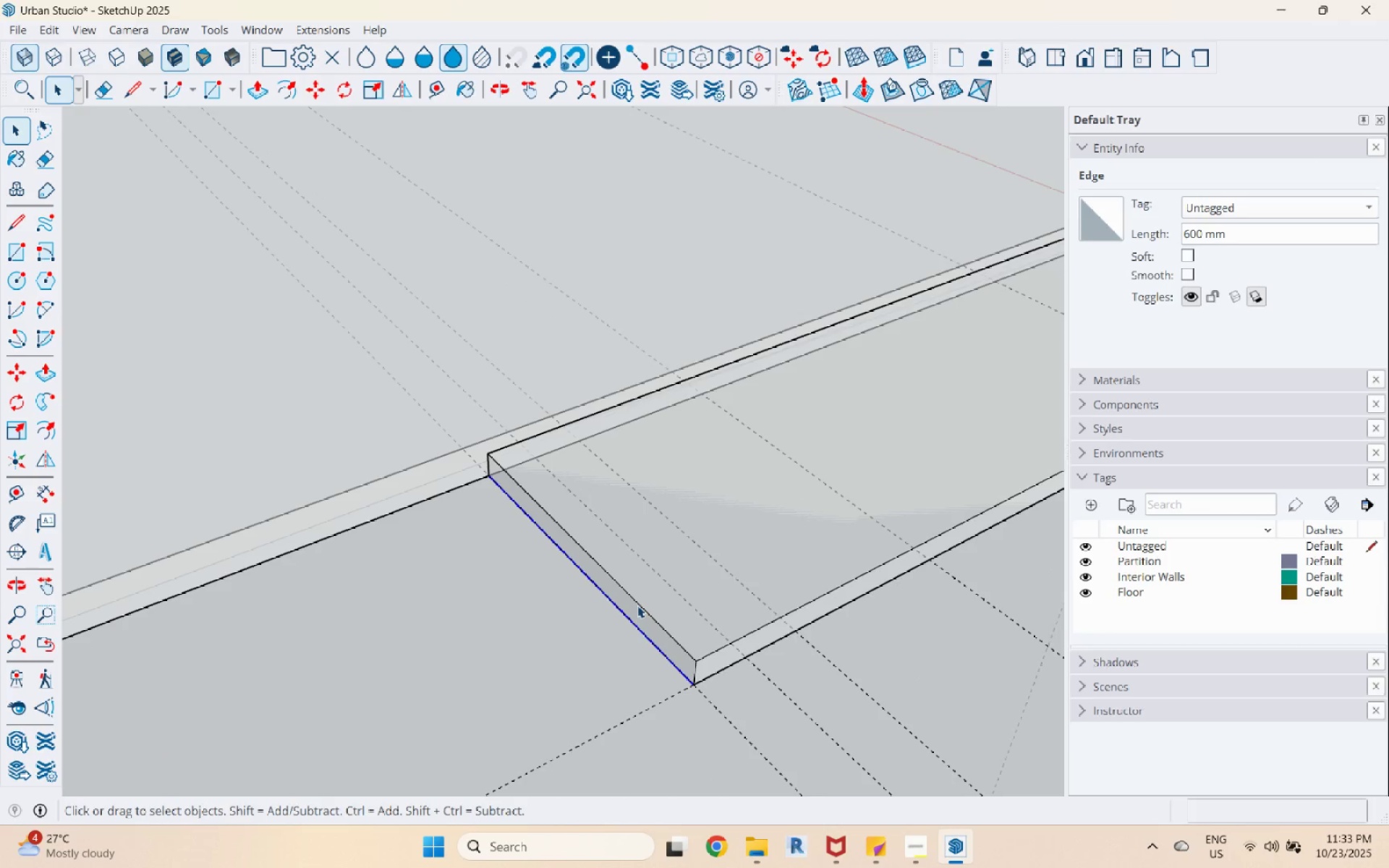 
double_click([637, 610])
 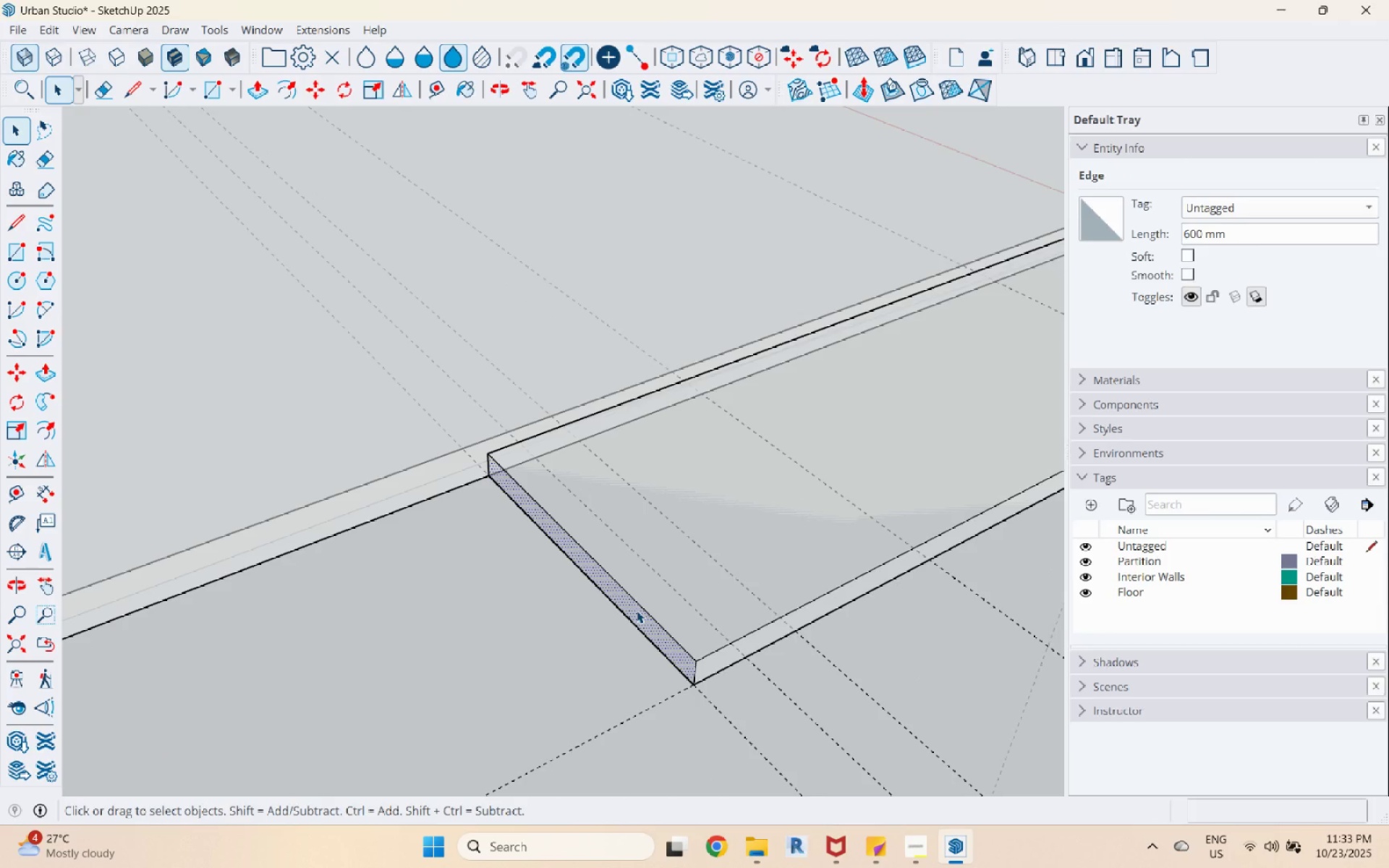 
key(P)
 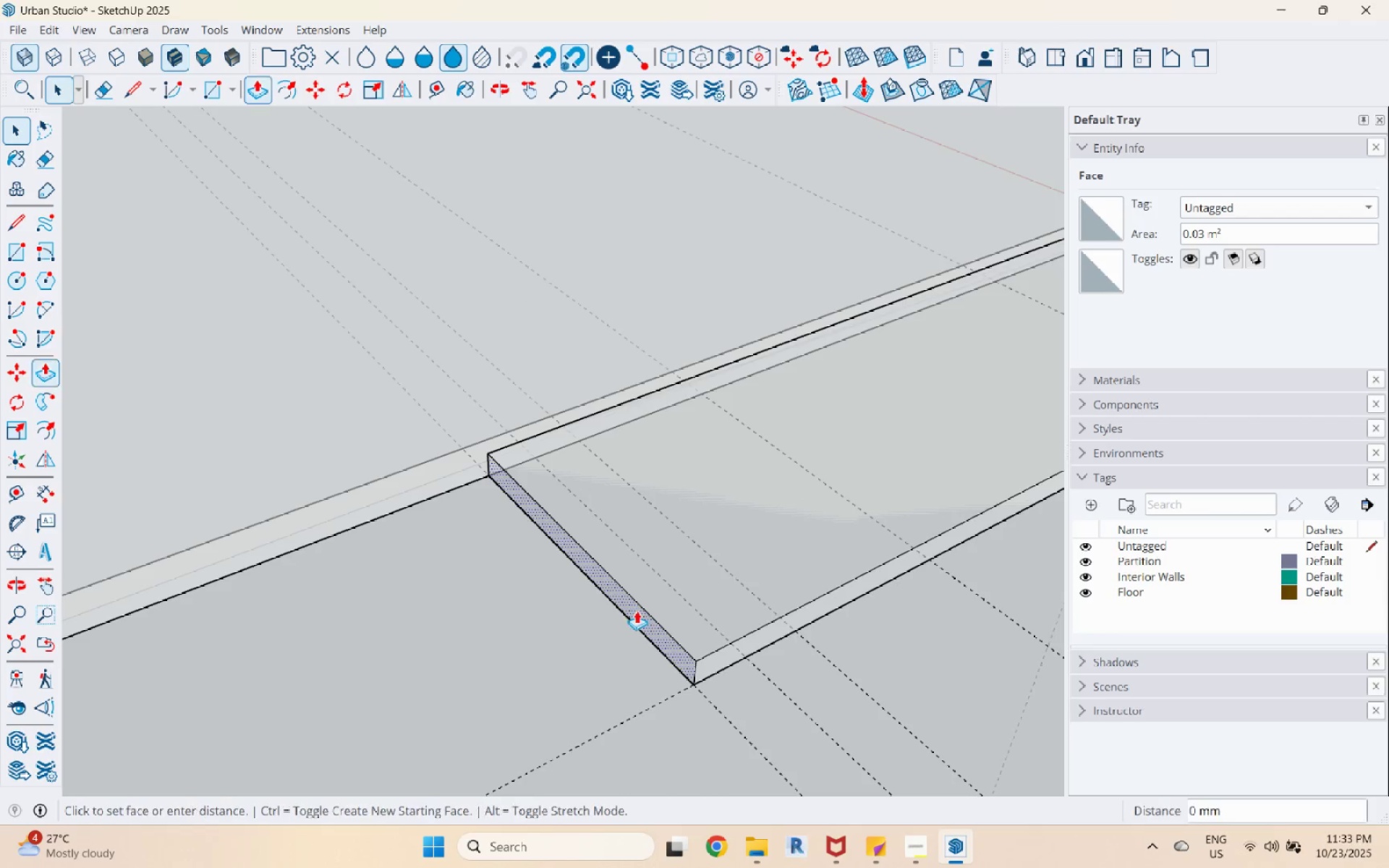 
left_click([637, 610])
 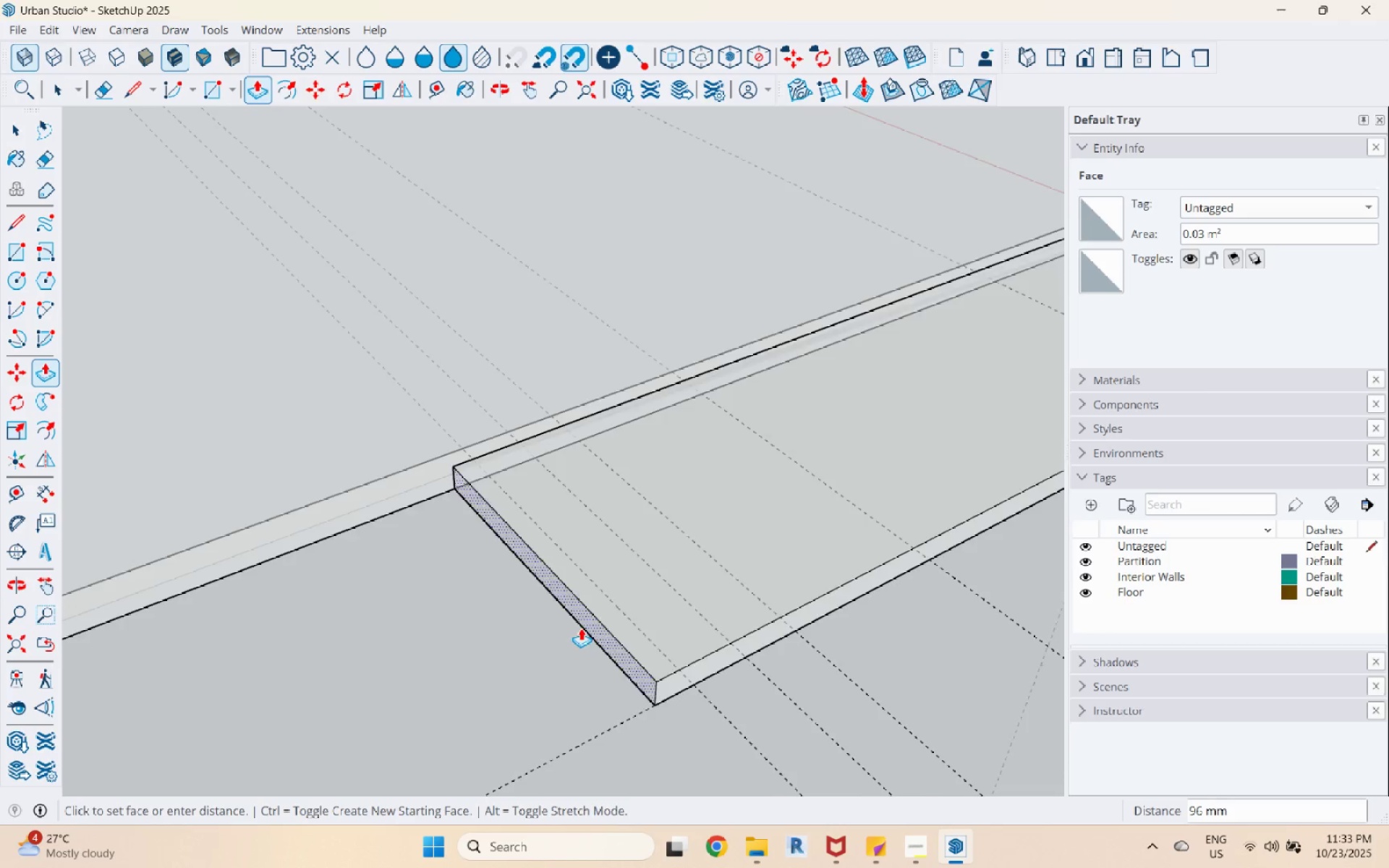 
scroll: coordinate [581, 628], scroll_direction: down, amount: 12.0
 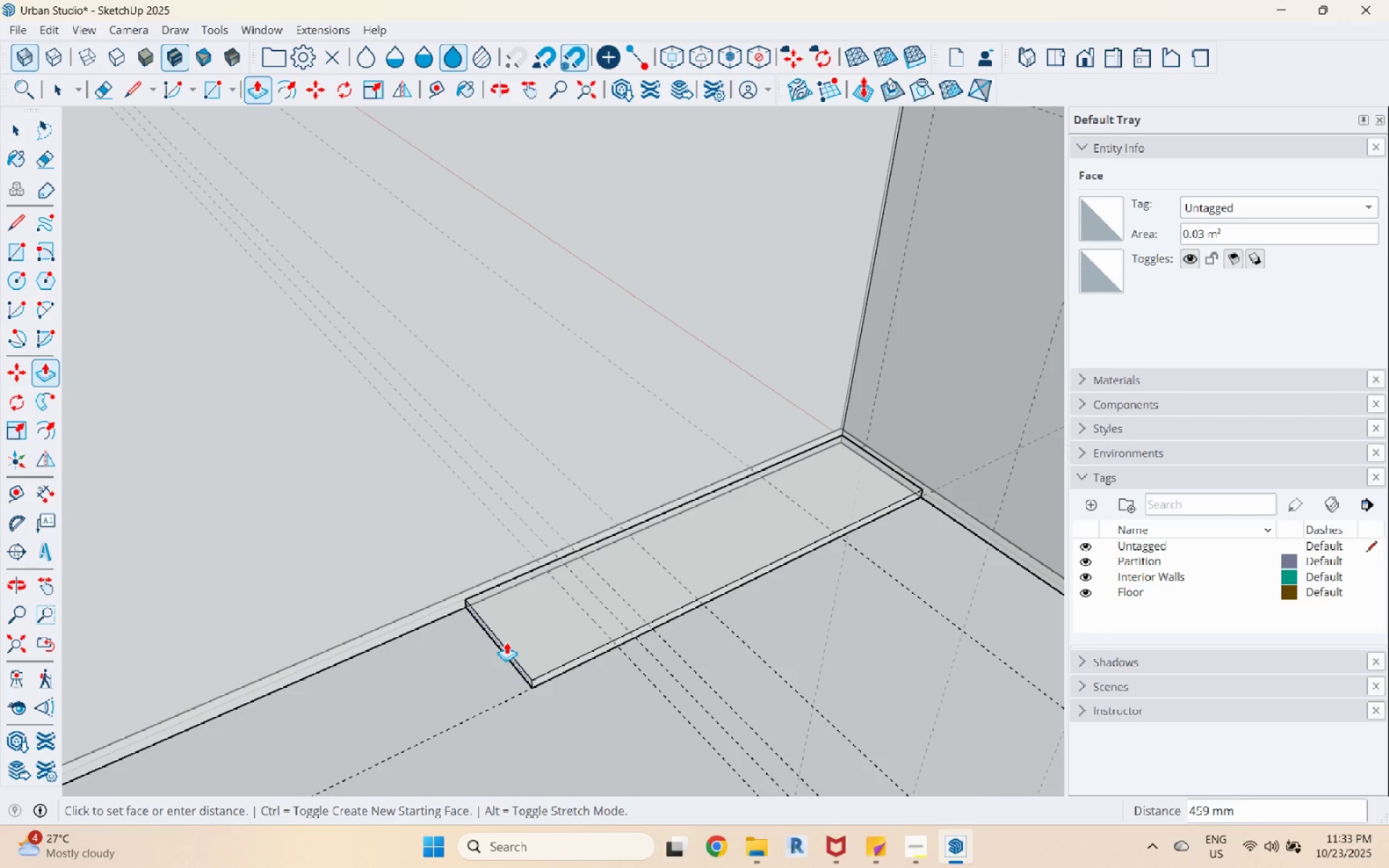 
key(Numpad2)
 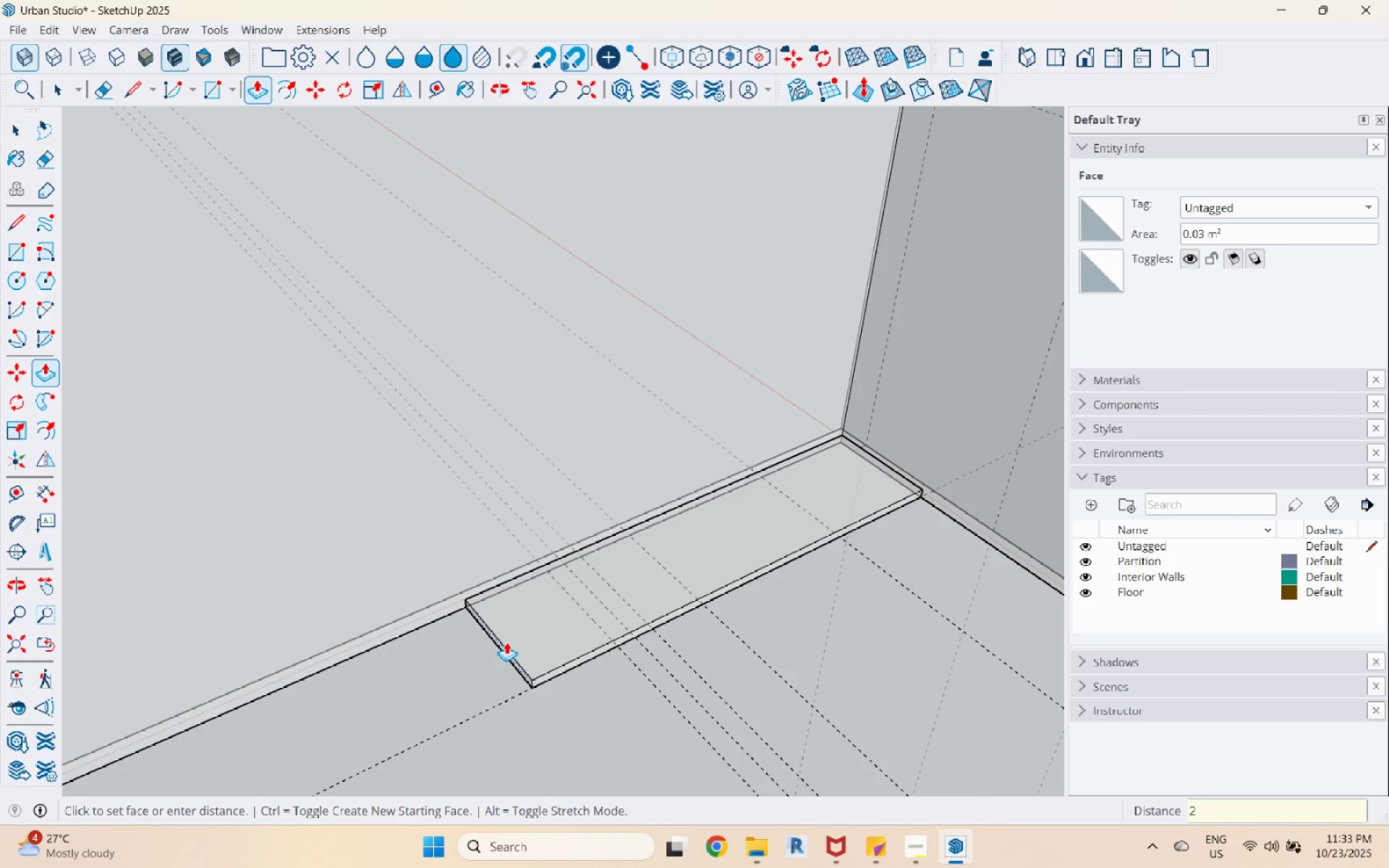 
key(Numpad0)
 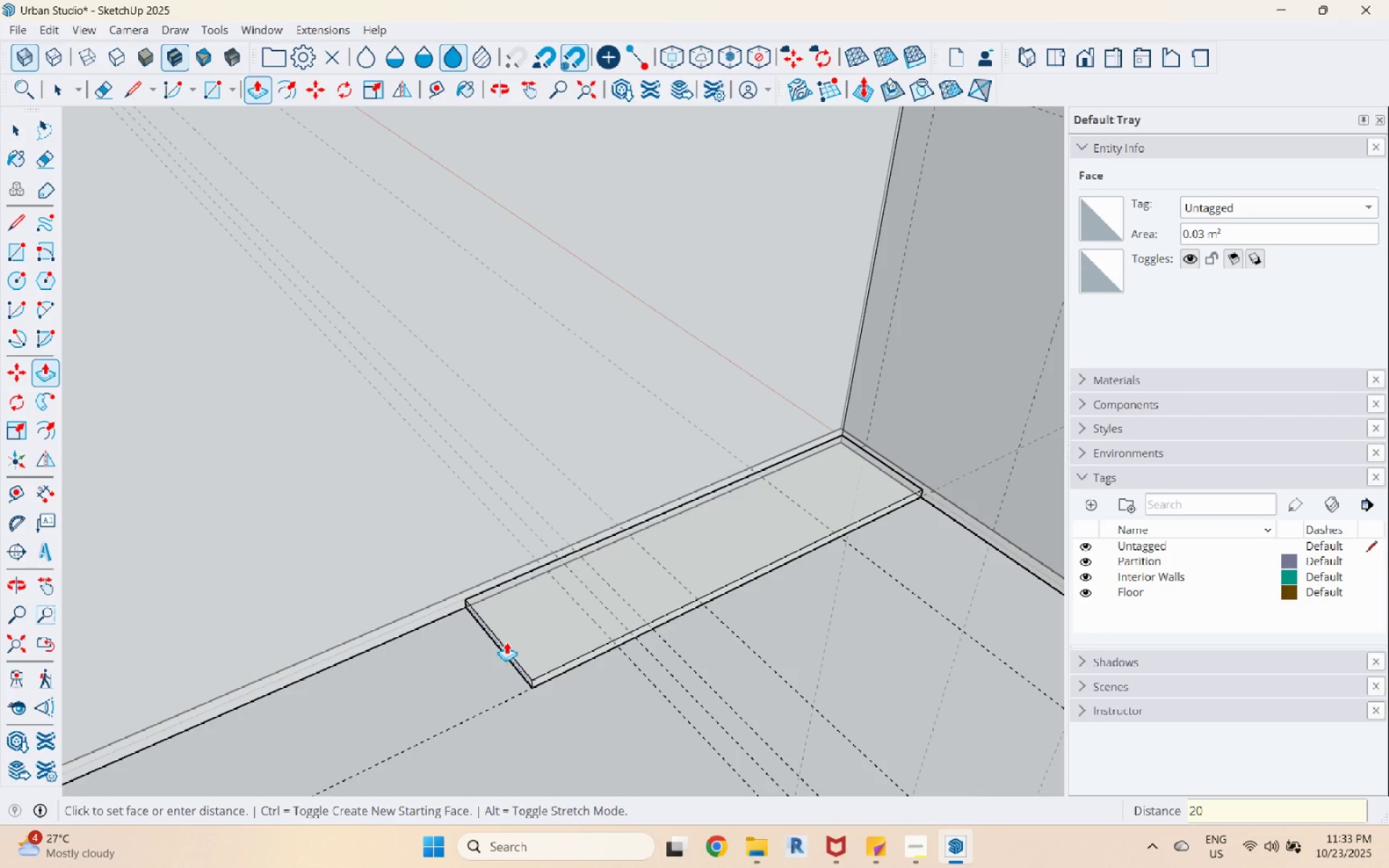 
key(Numpad0)
 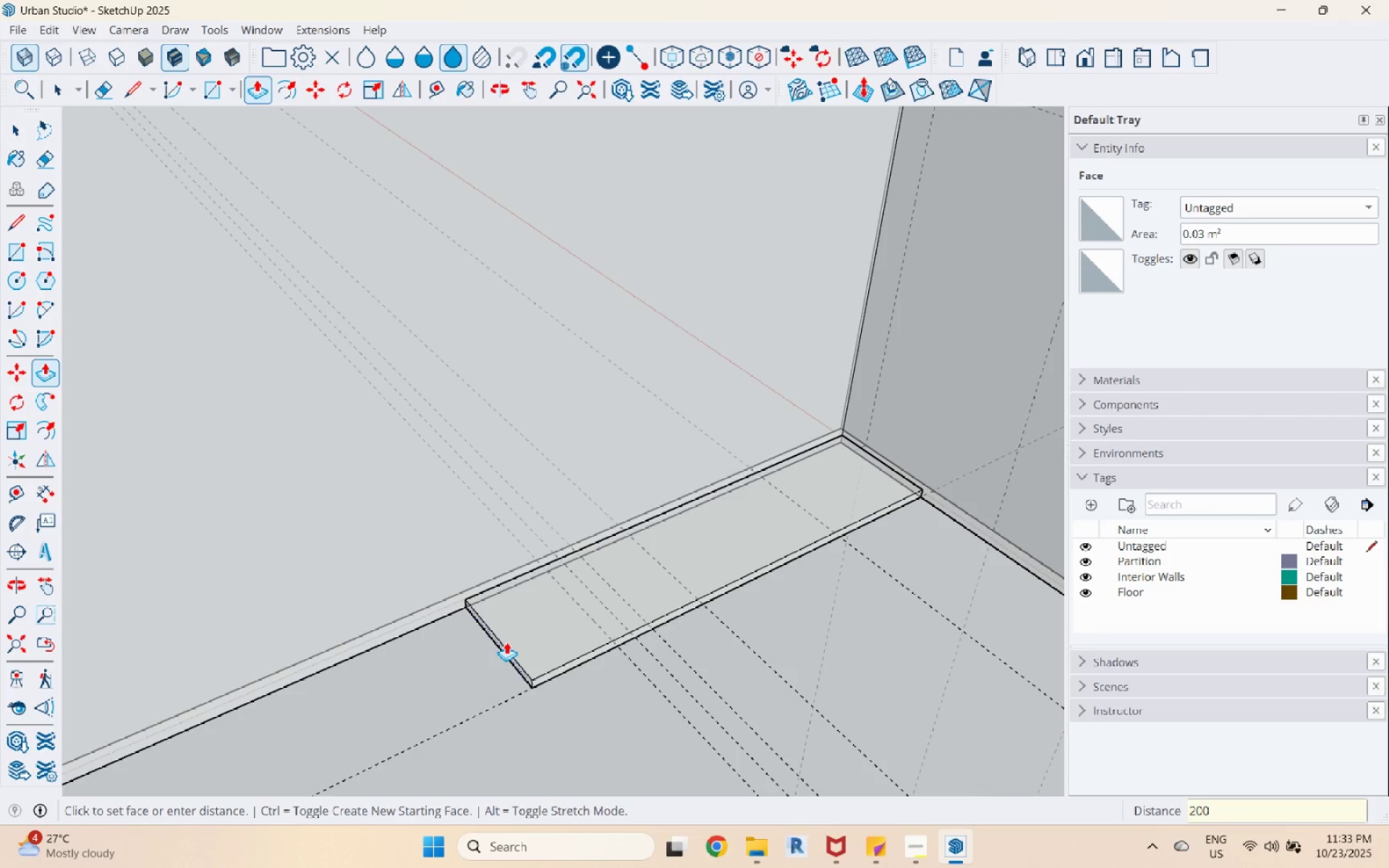 
key(Enter)
 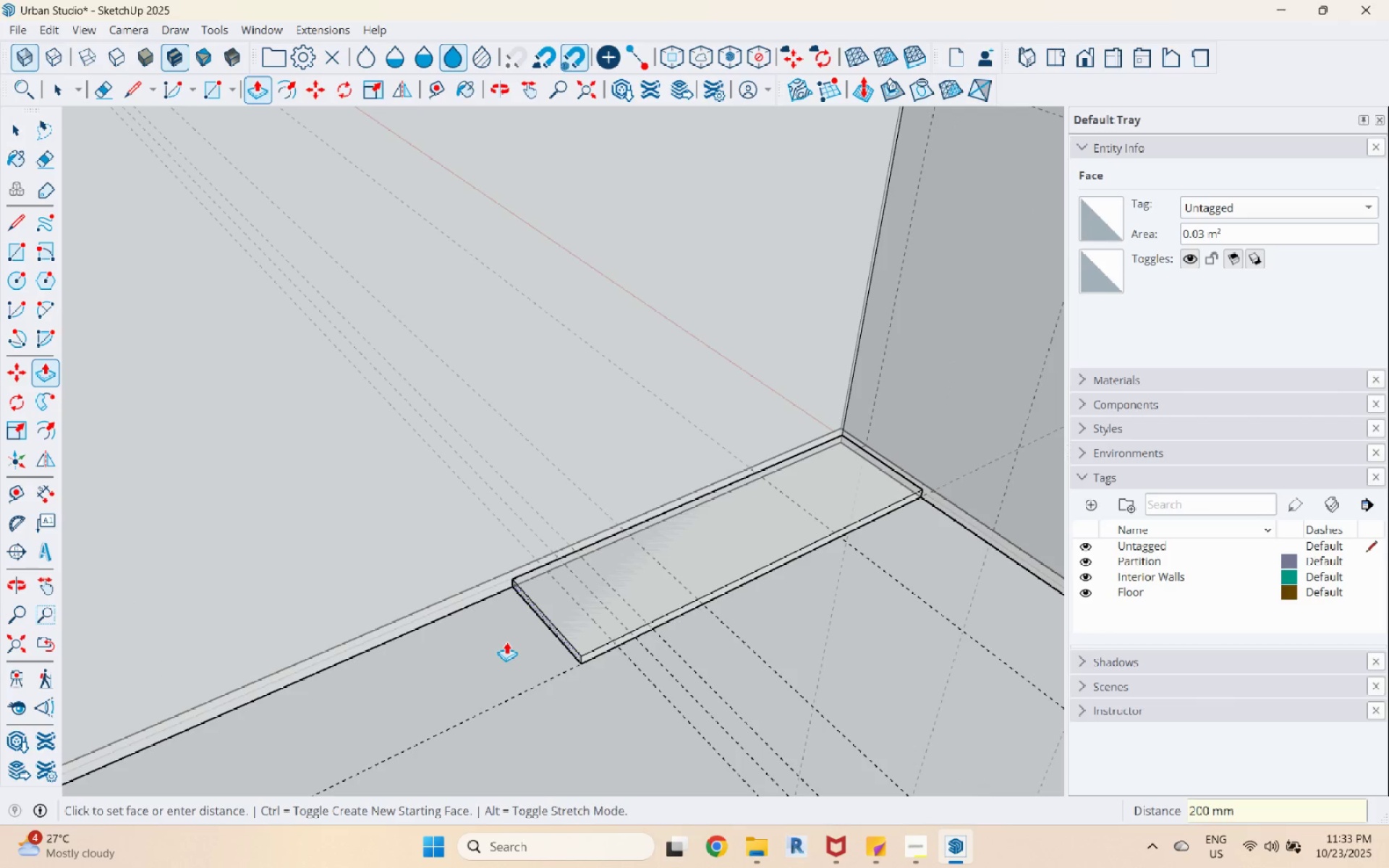 
key(Space)
 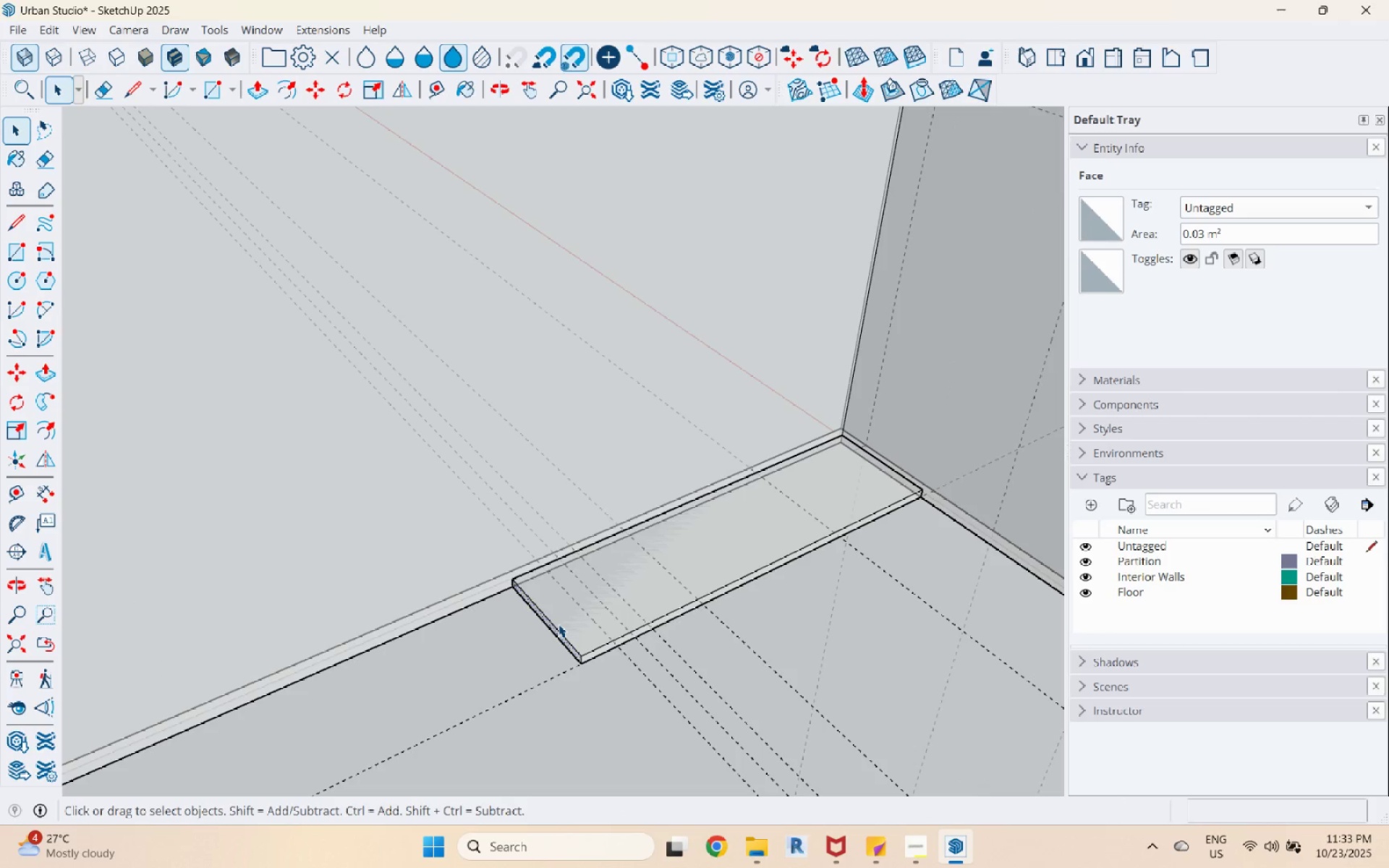 
double_click([558, 624])
 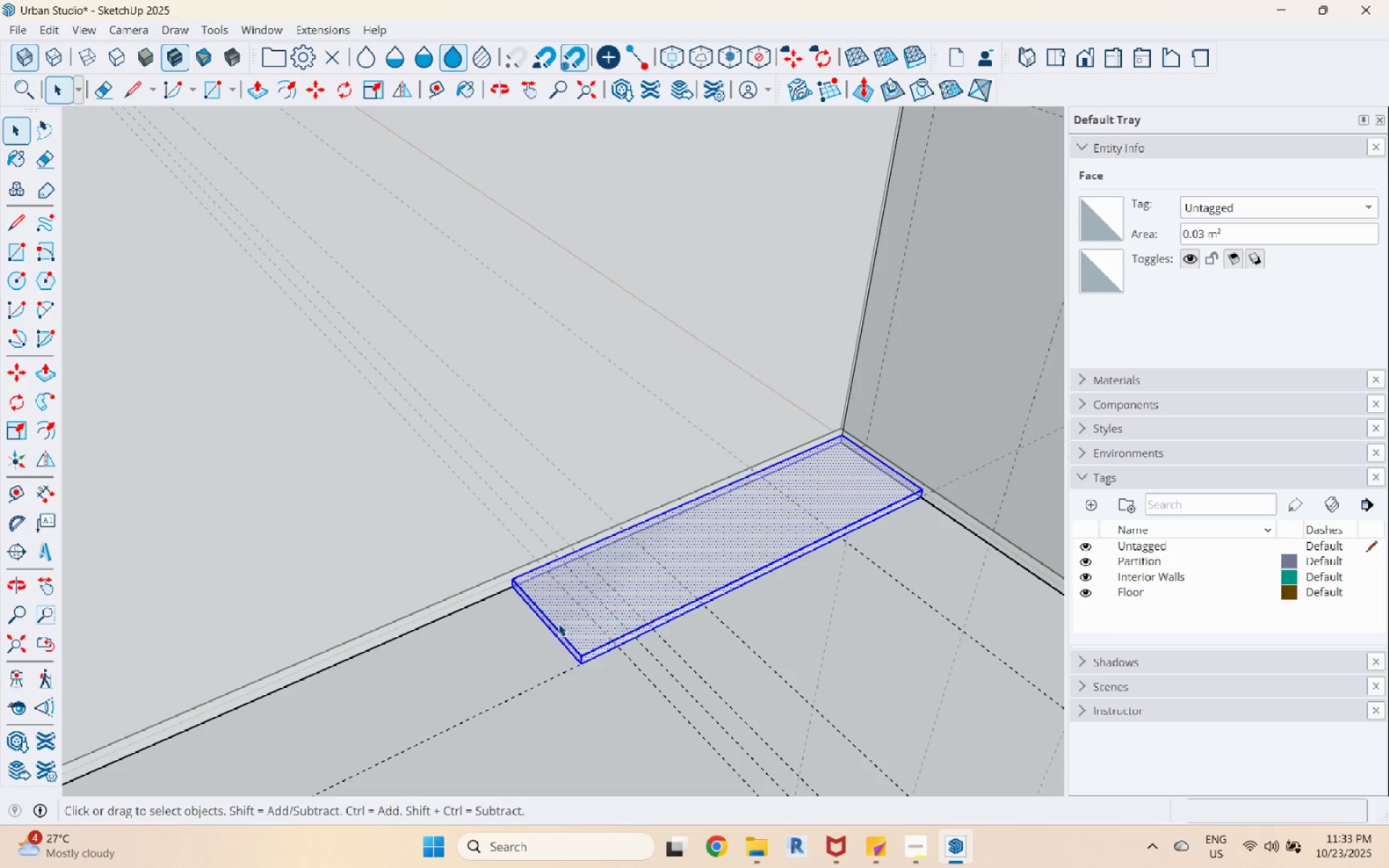 
triple_click([558, 624])
 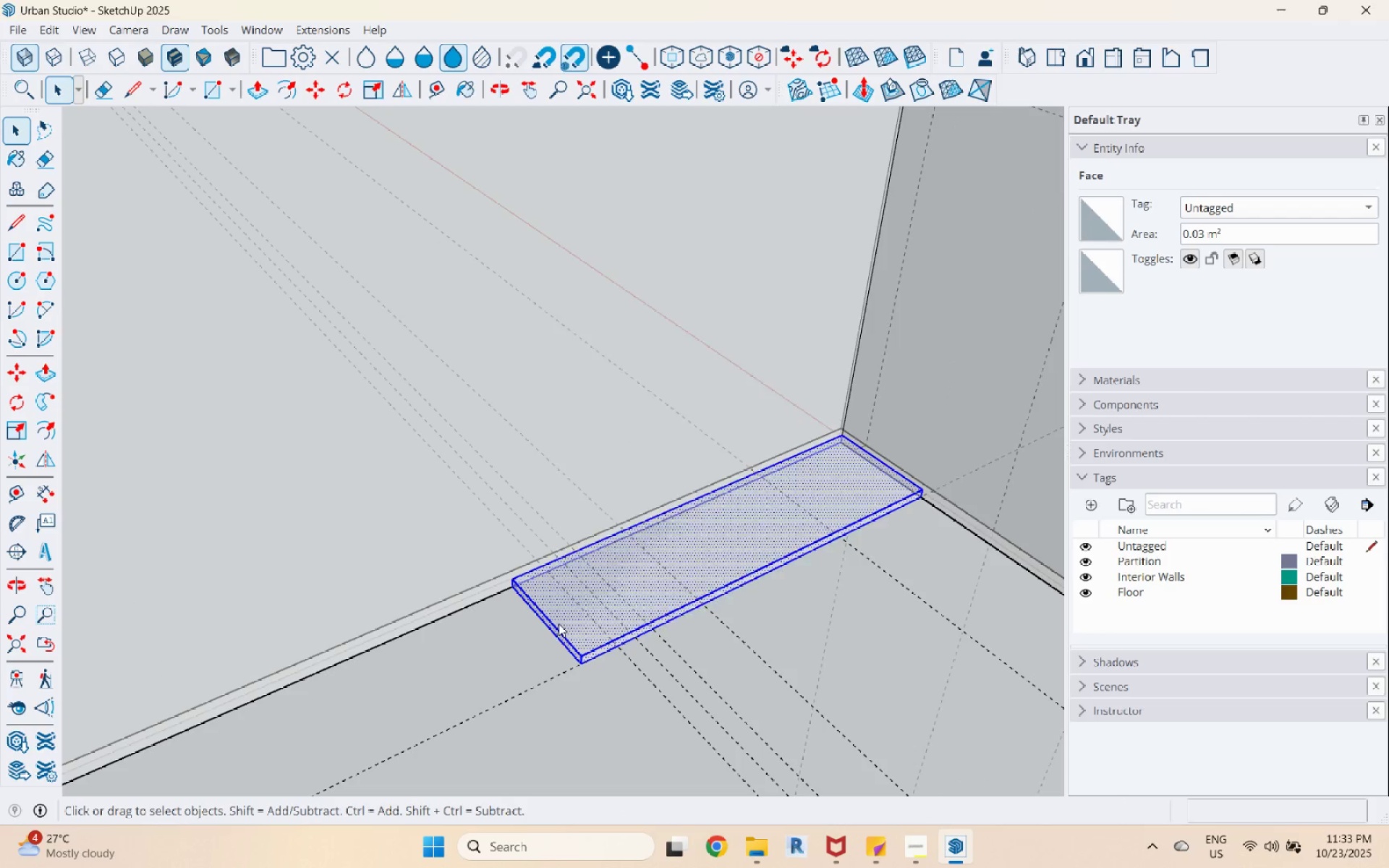 
right_click([558, 624])
 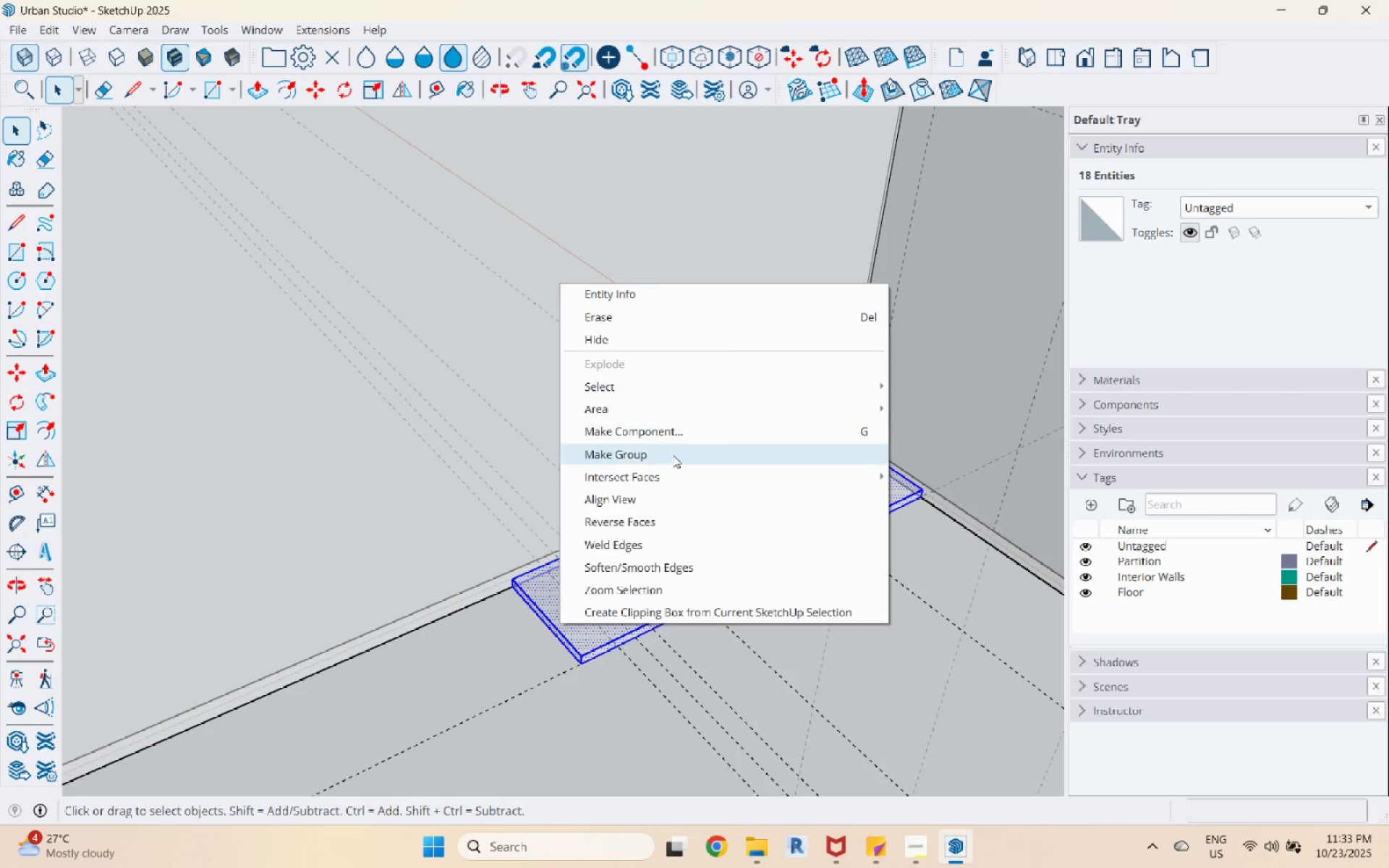 
left_click([674, 455])
 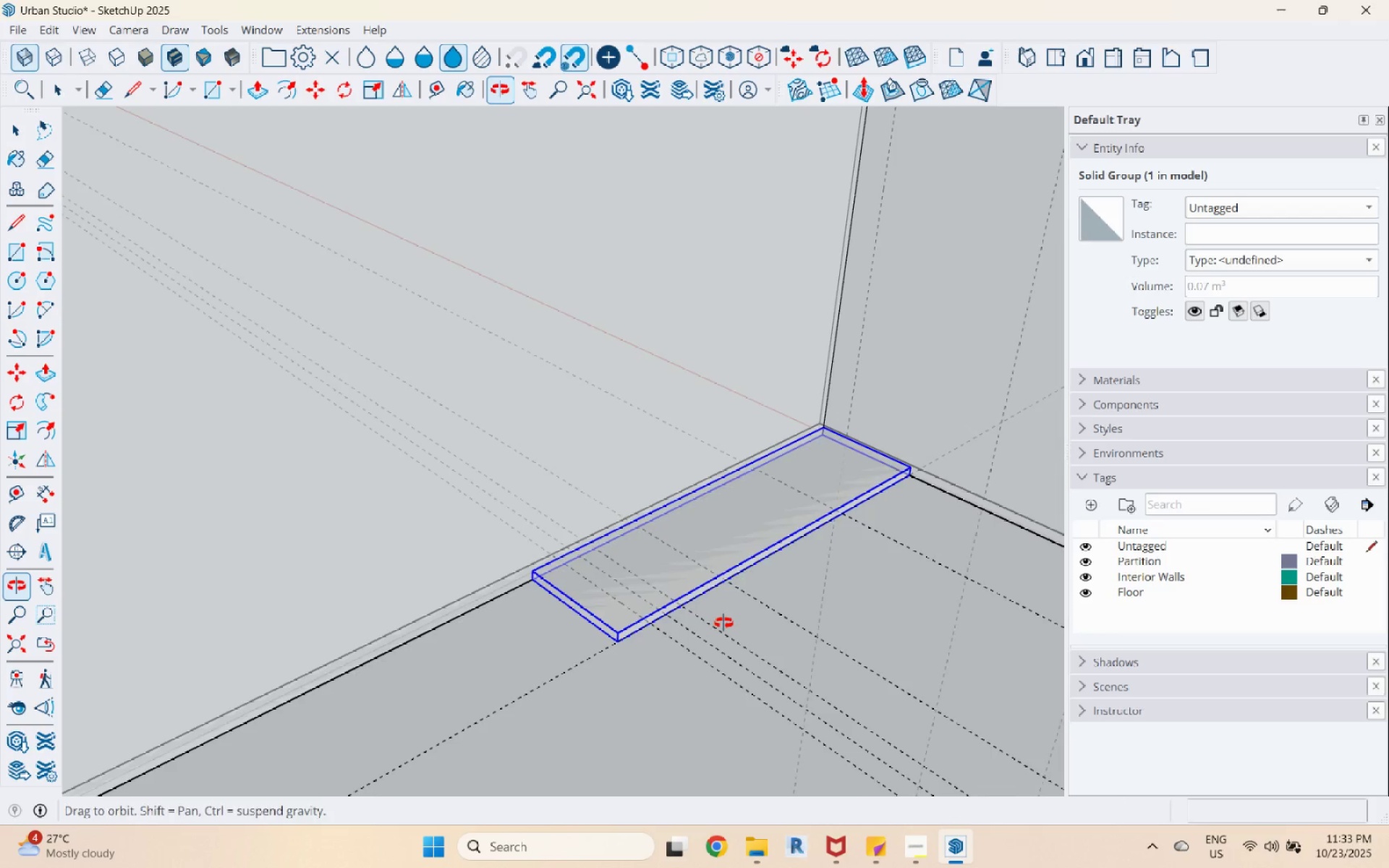 
scroll: coordinate [541, 588], scroll_direction: up, amount: 3.0
 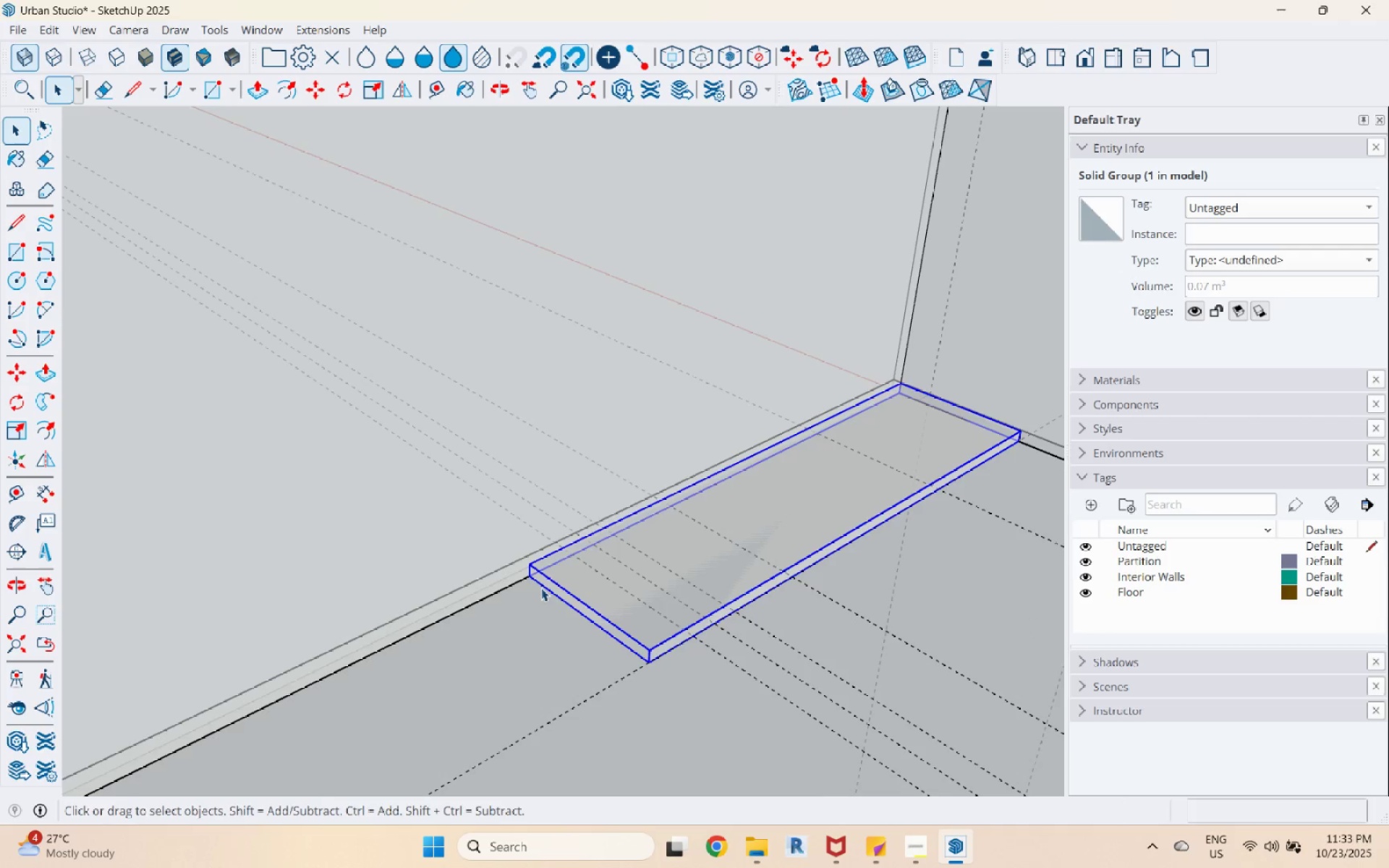 
key(M)
 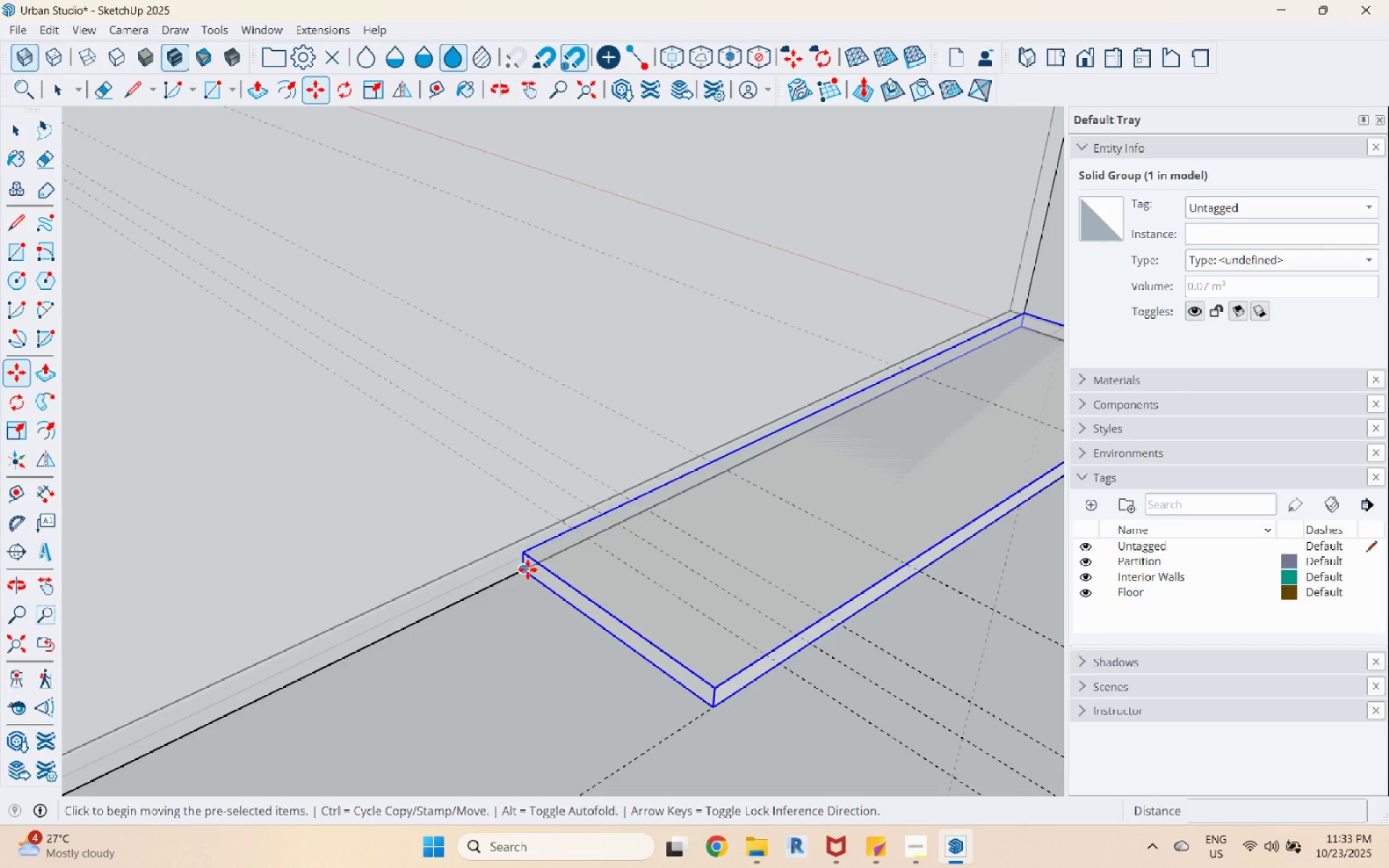 
left_click([524, 566])
 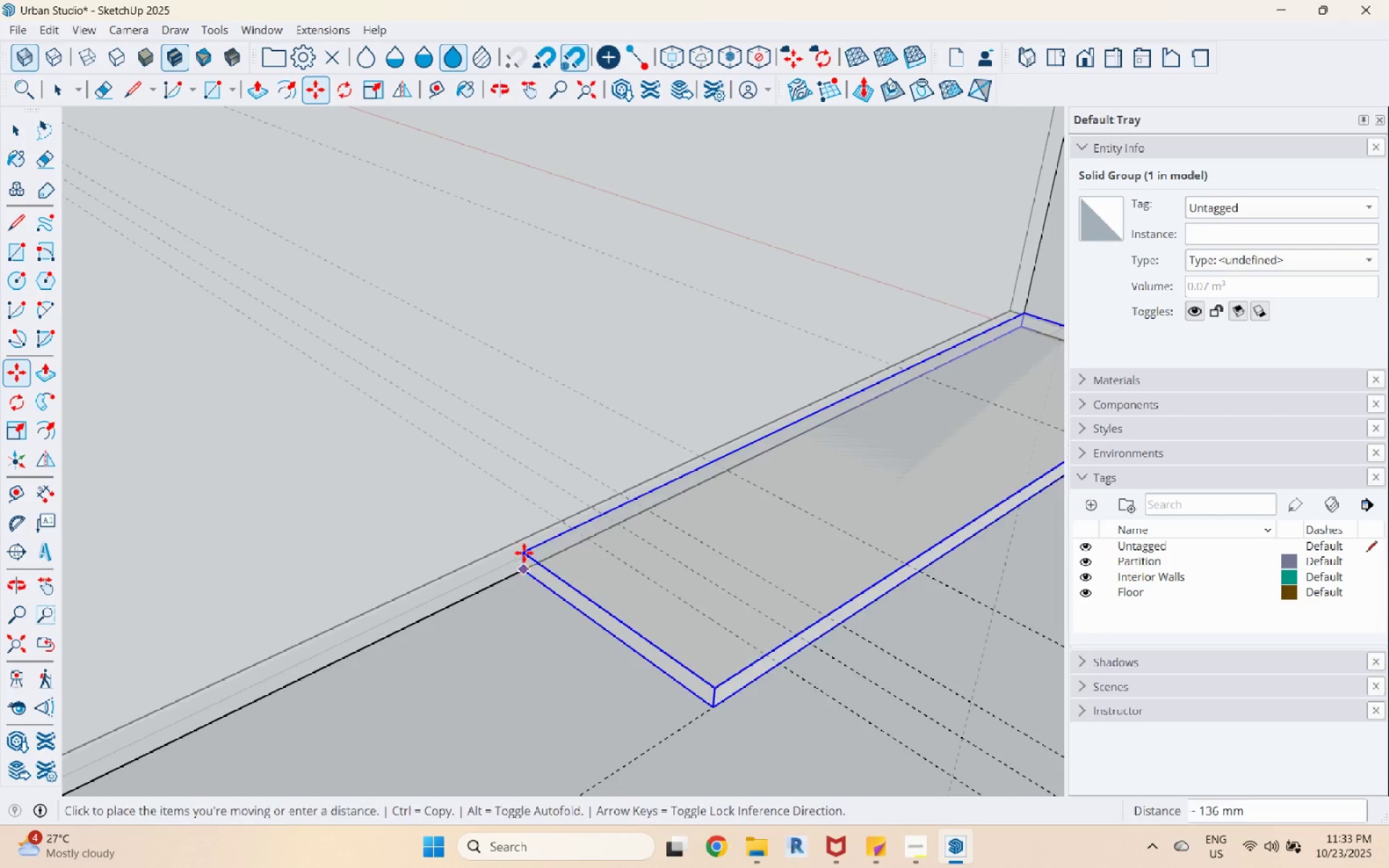 
key(Control+ControlLeft)
 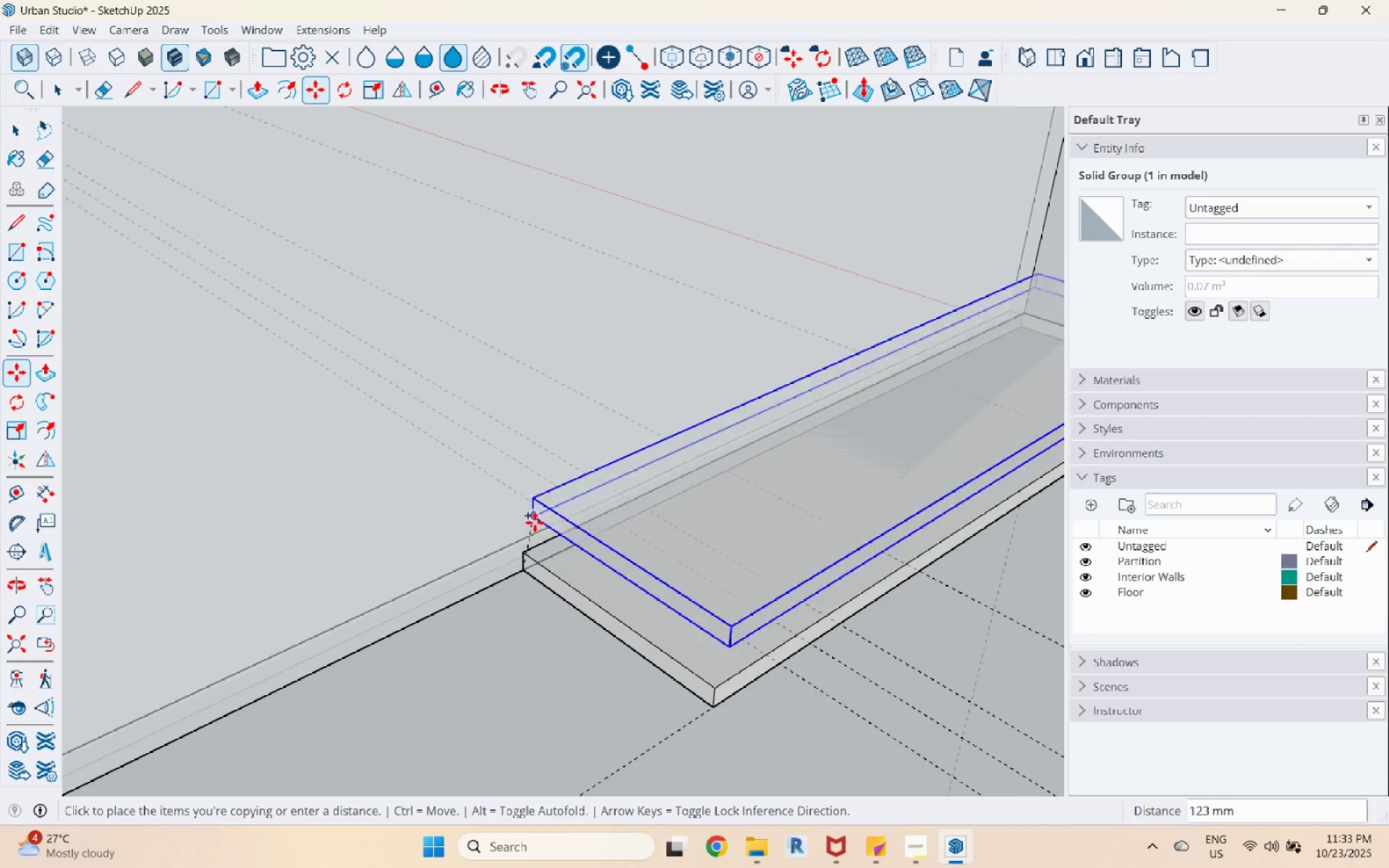 
scroll: coordinate [535, 595], scroll_direction: down, amount: 7.0
 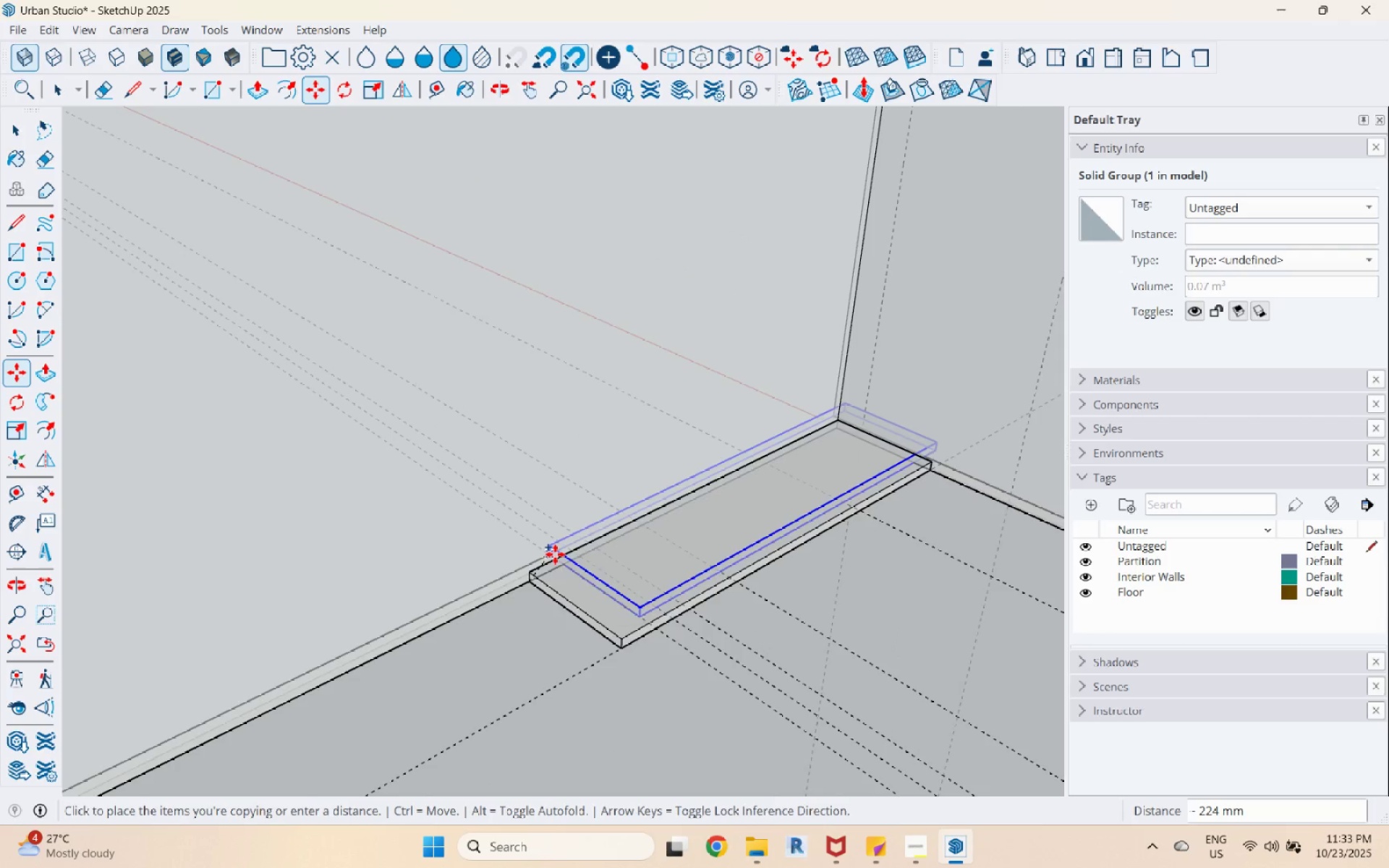 
key(Space)
 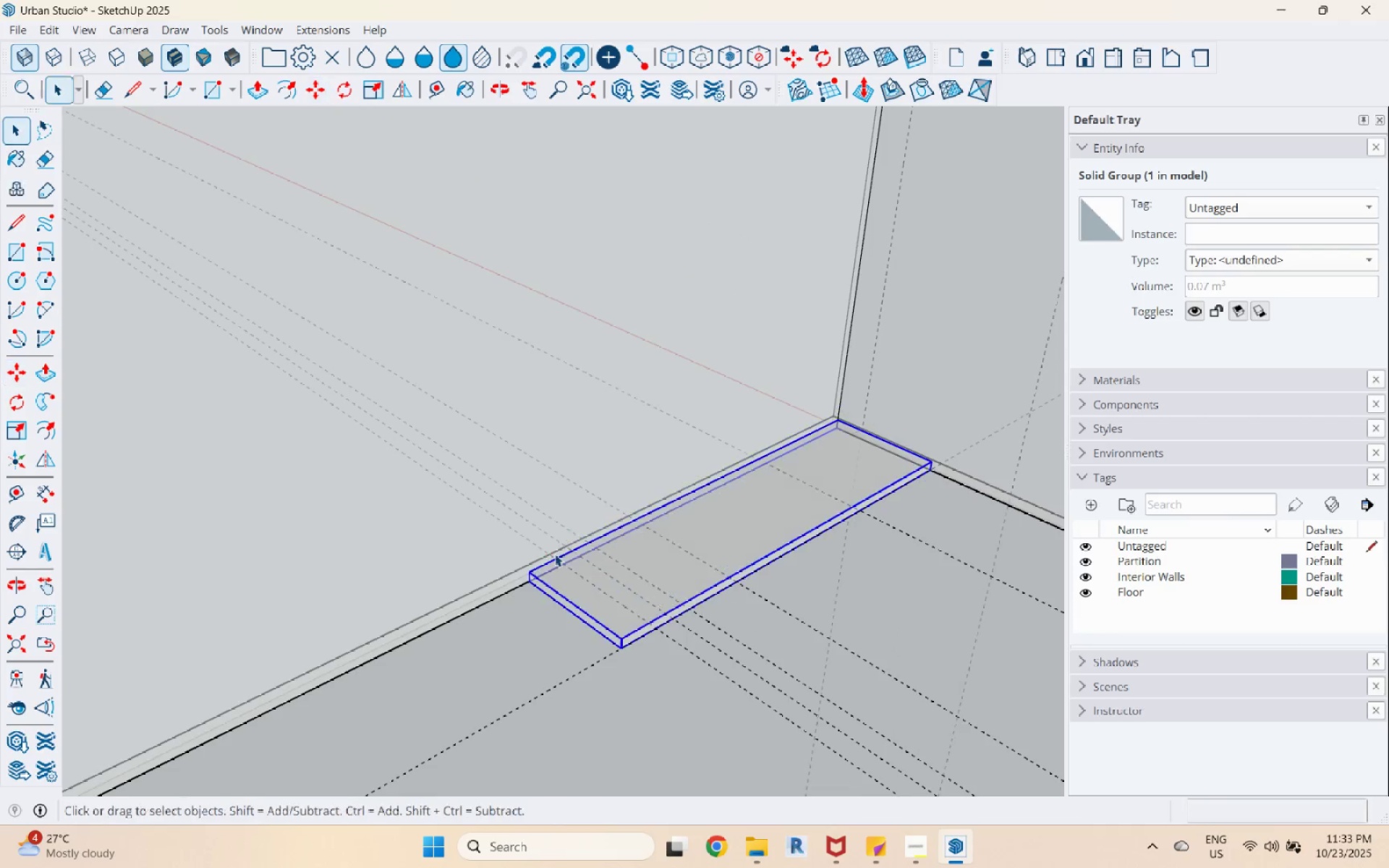 
key(Escape)
 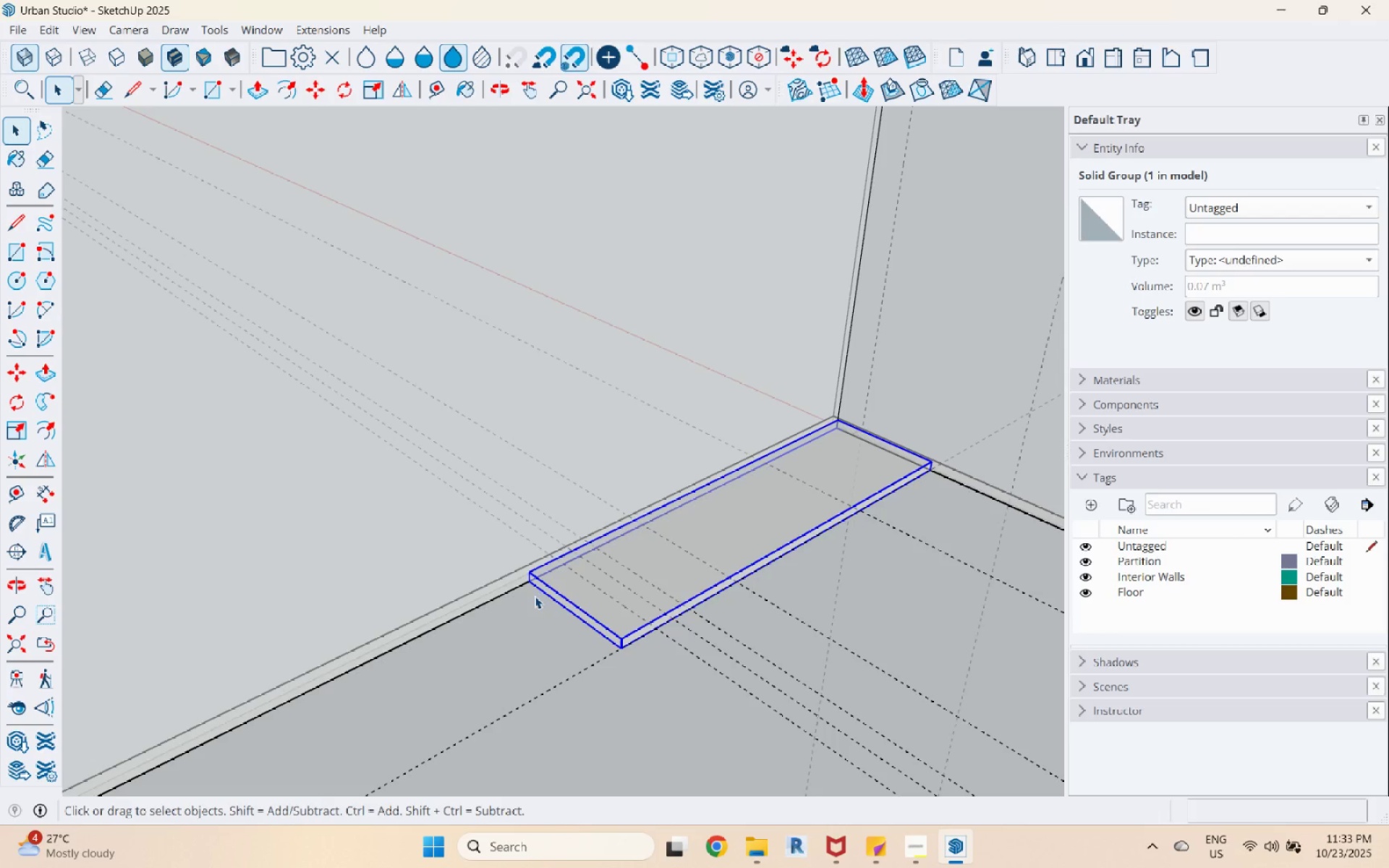 
key(M)
 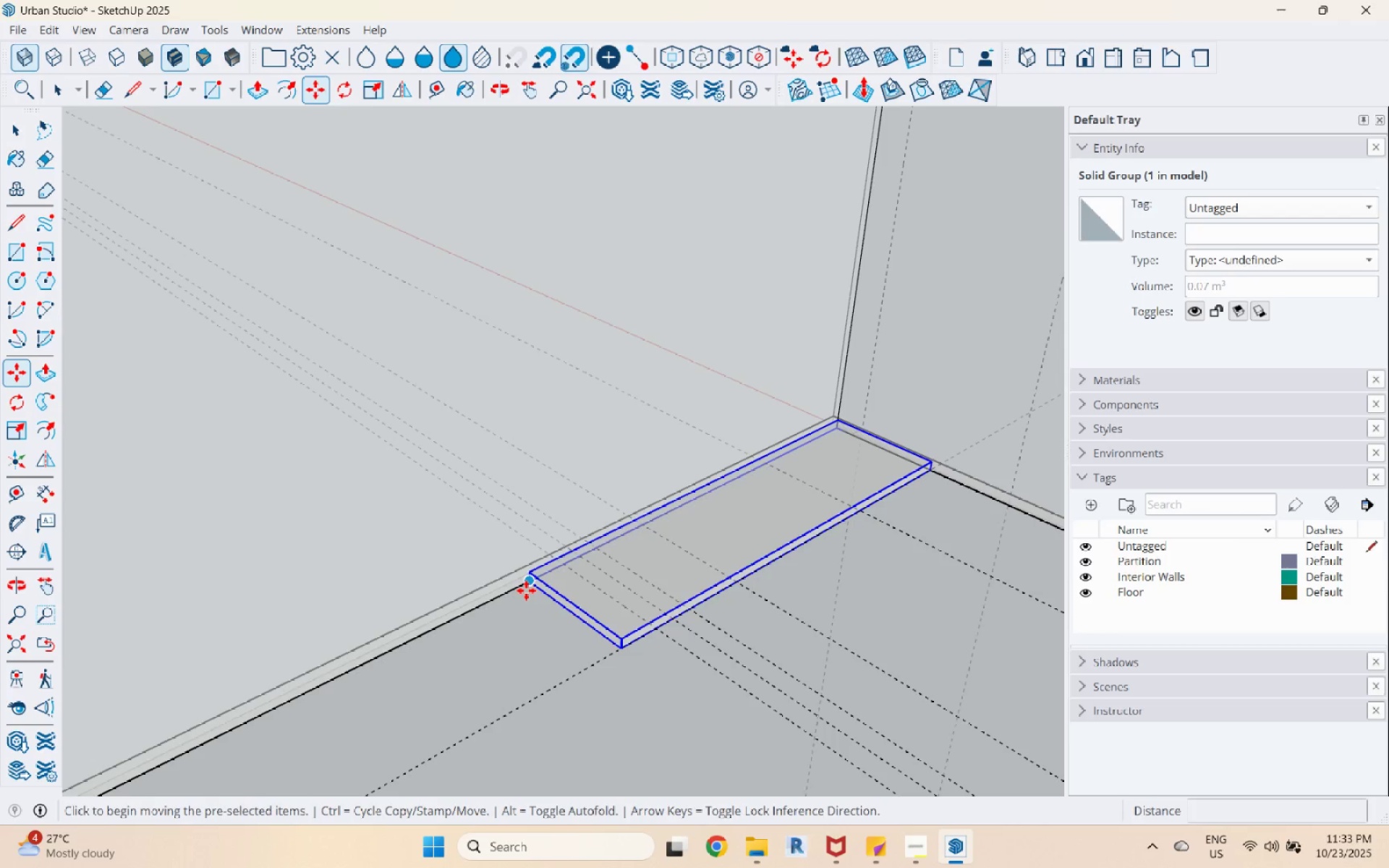 
left_click([526, 590])
 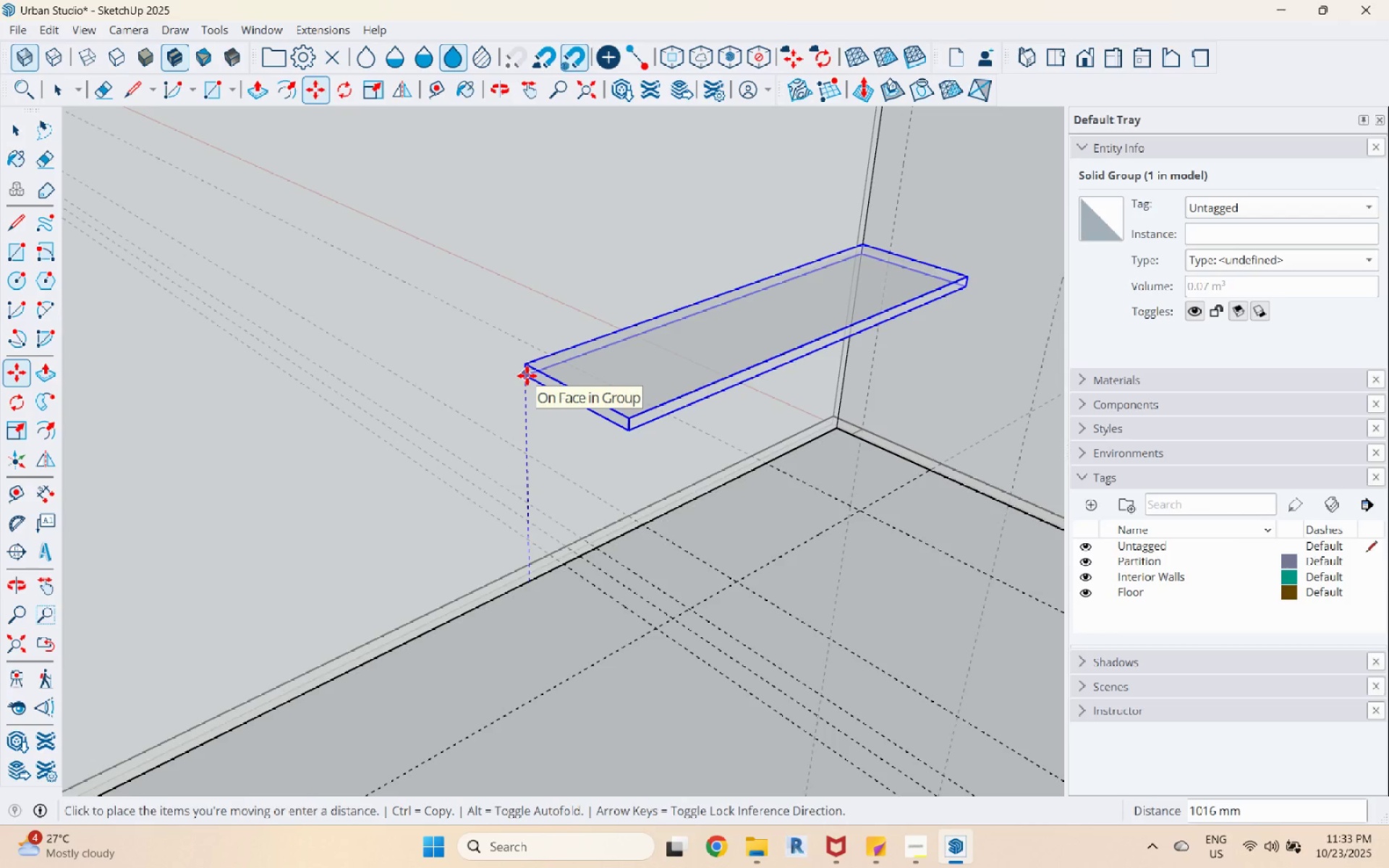 
key(Numpad1)
 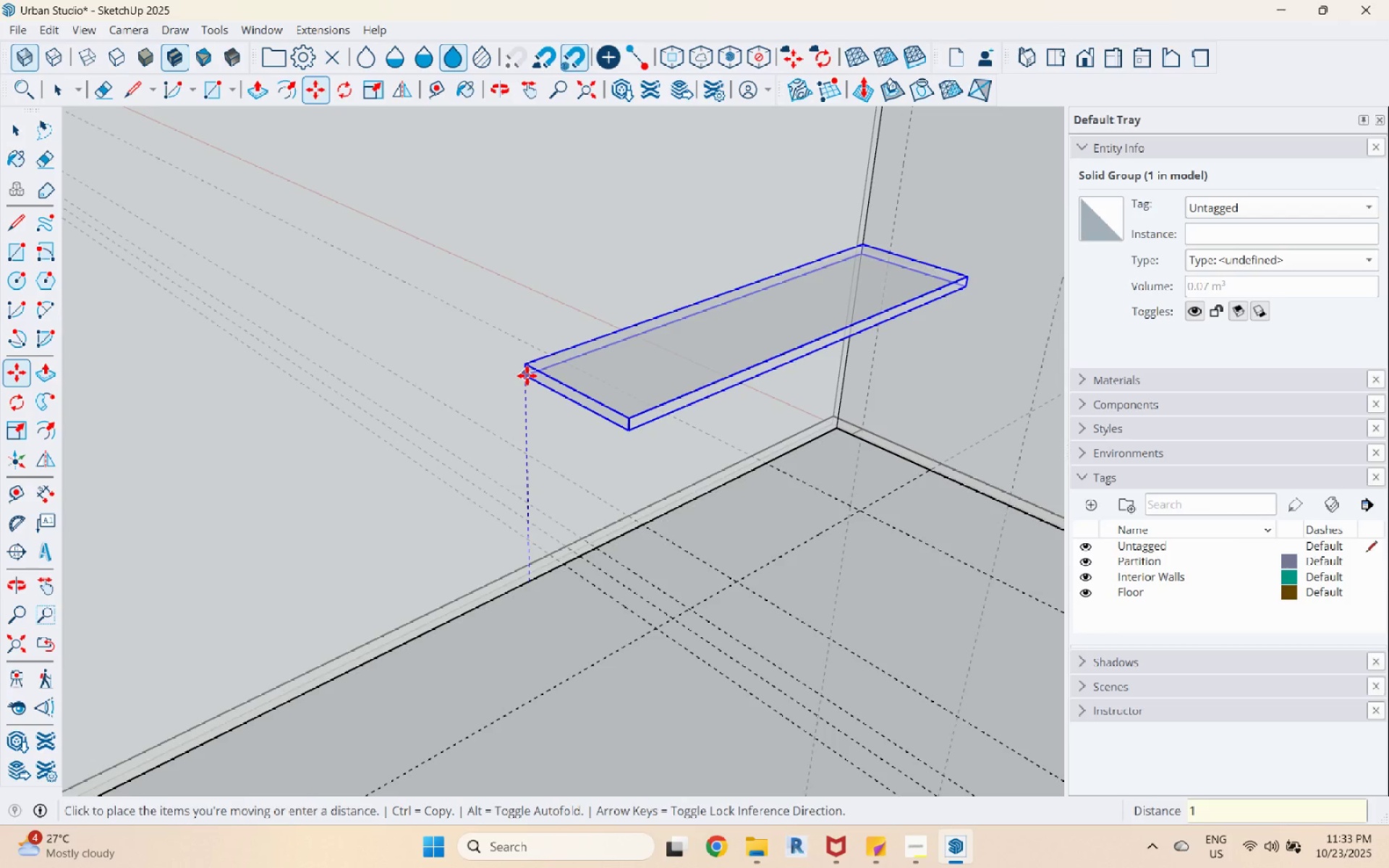 
key(Numpad0)
 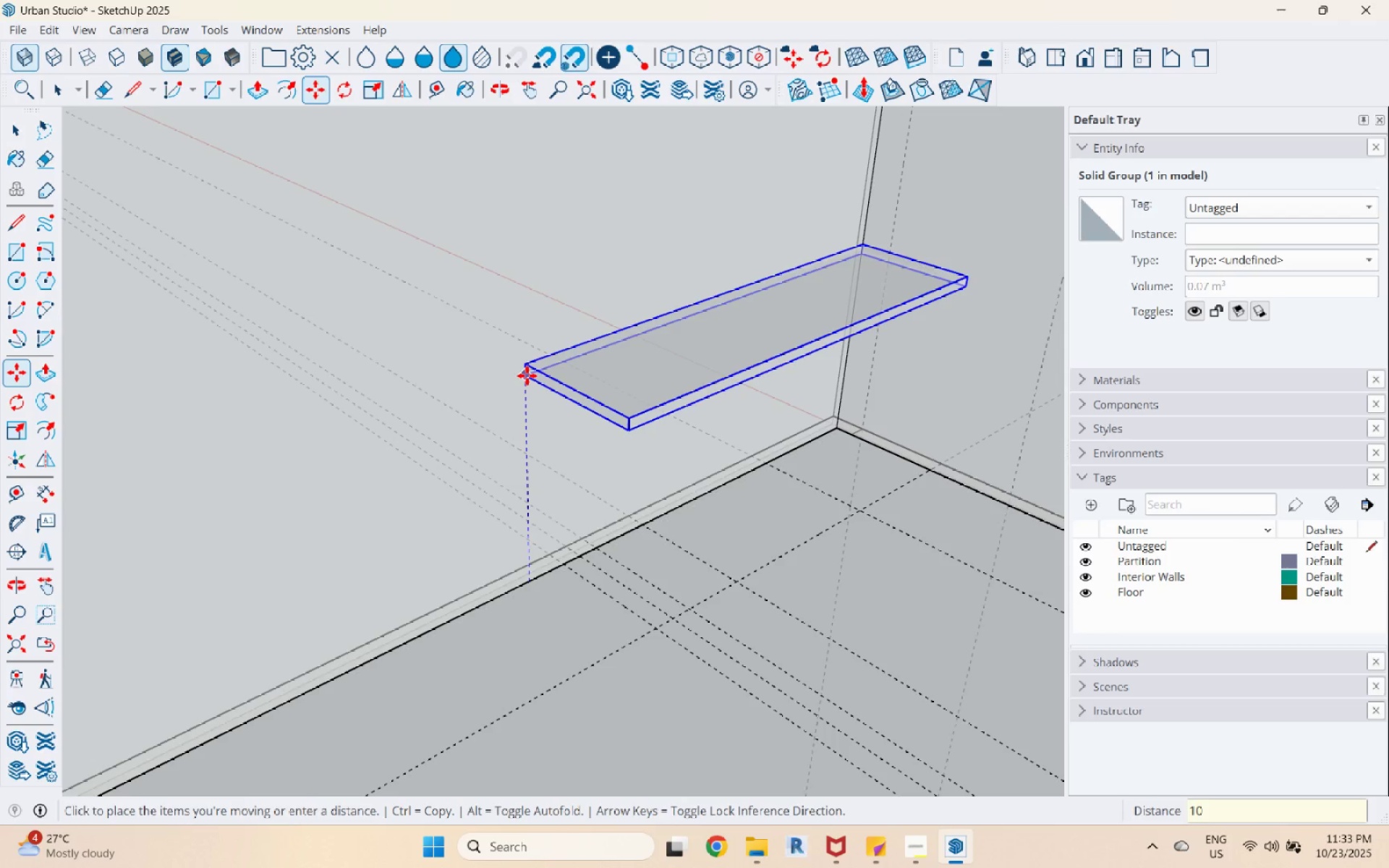 
key(Numpad0)
 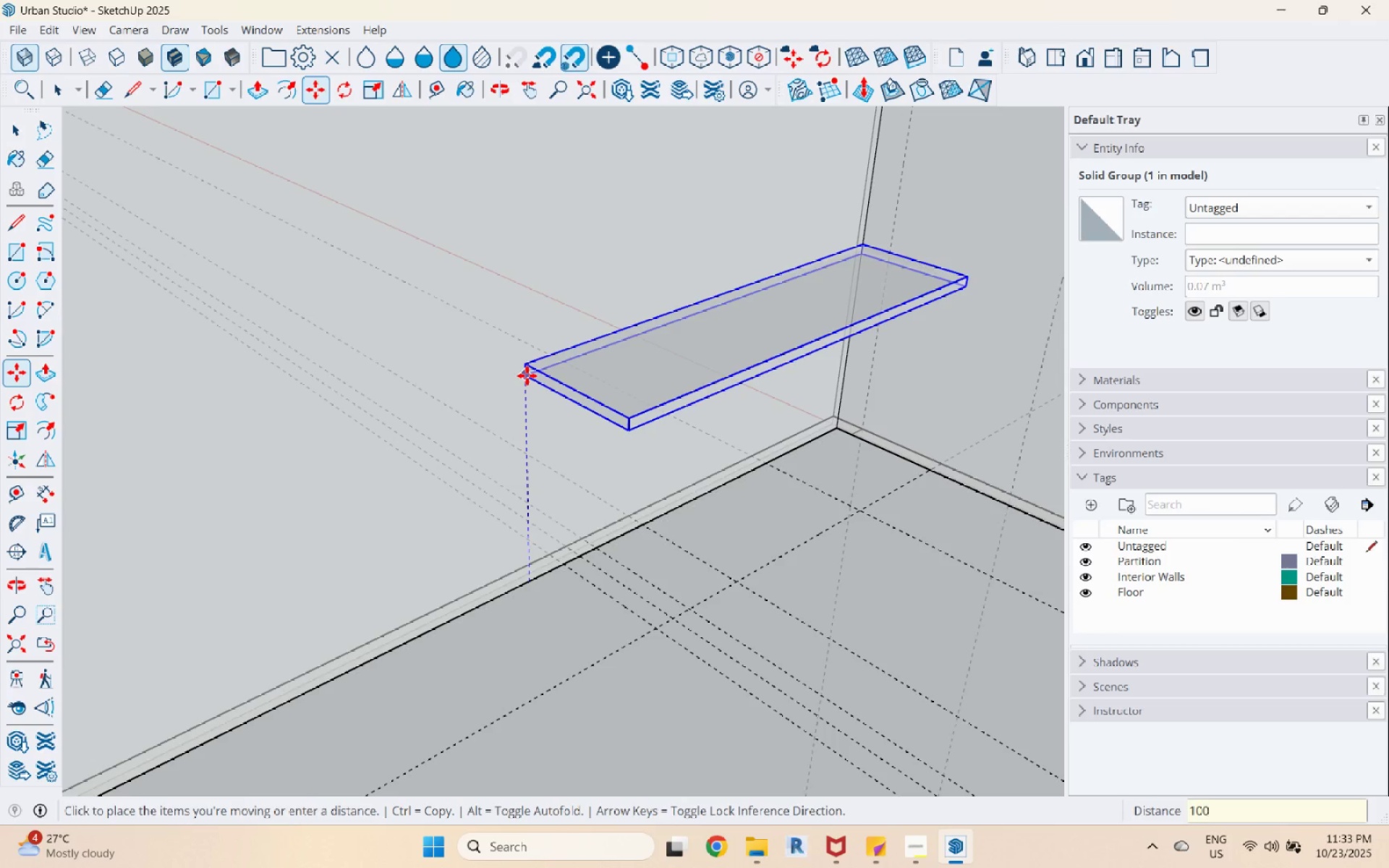 
key(Numpad0)
 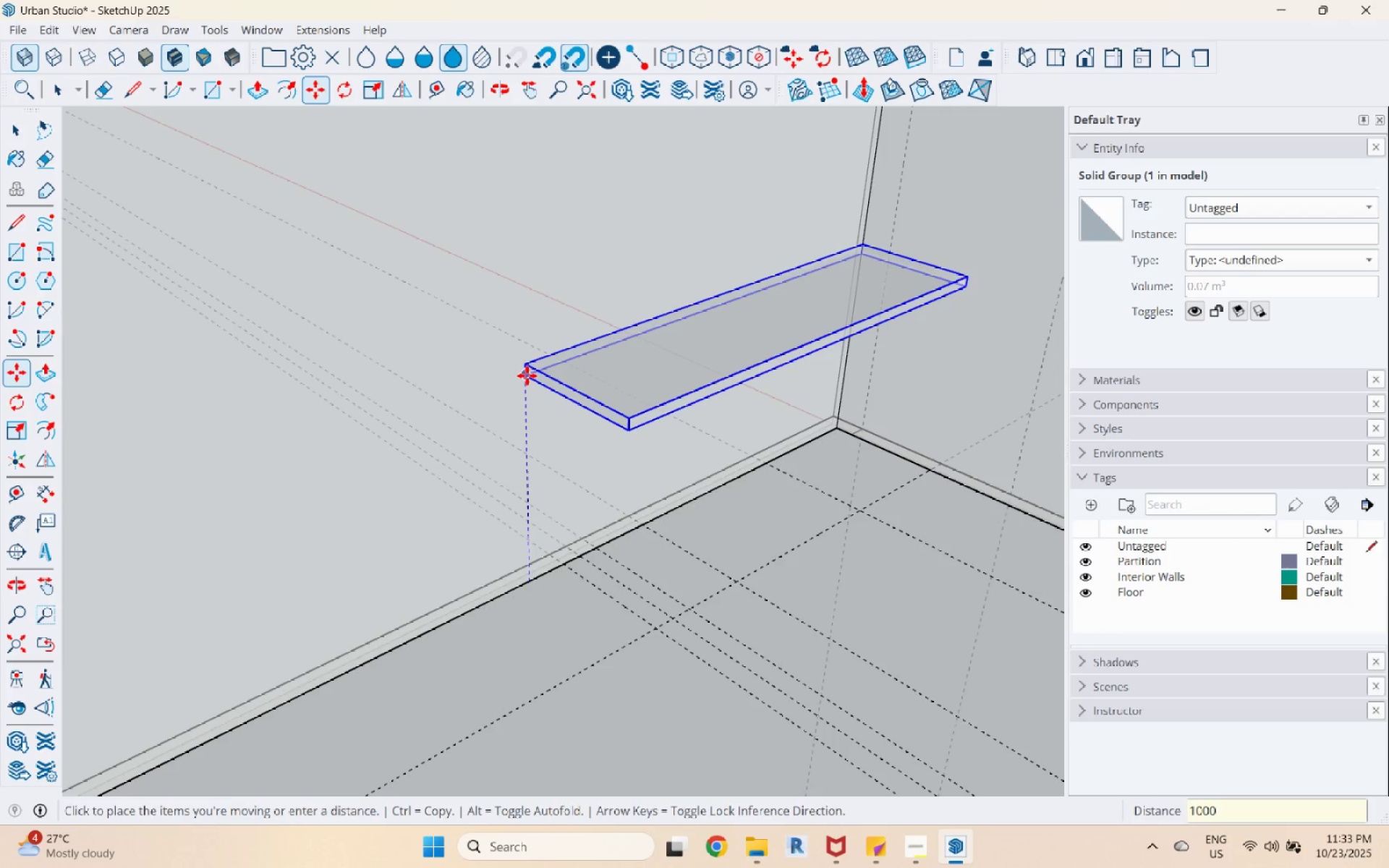 
key(Enter)
 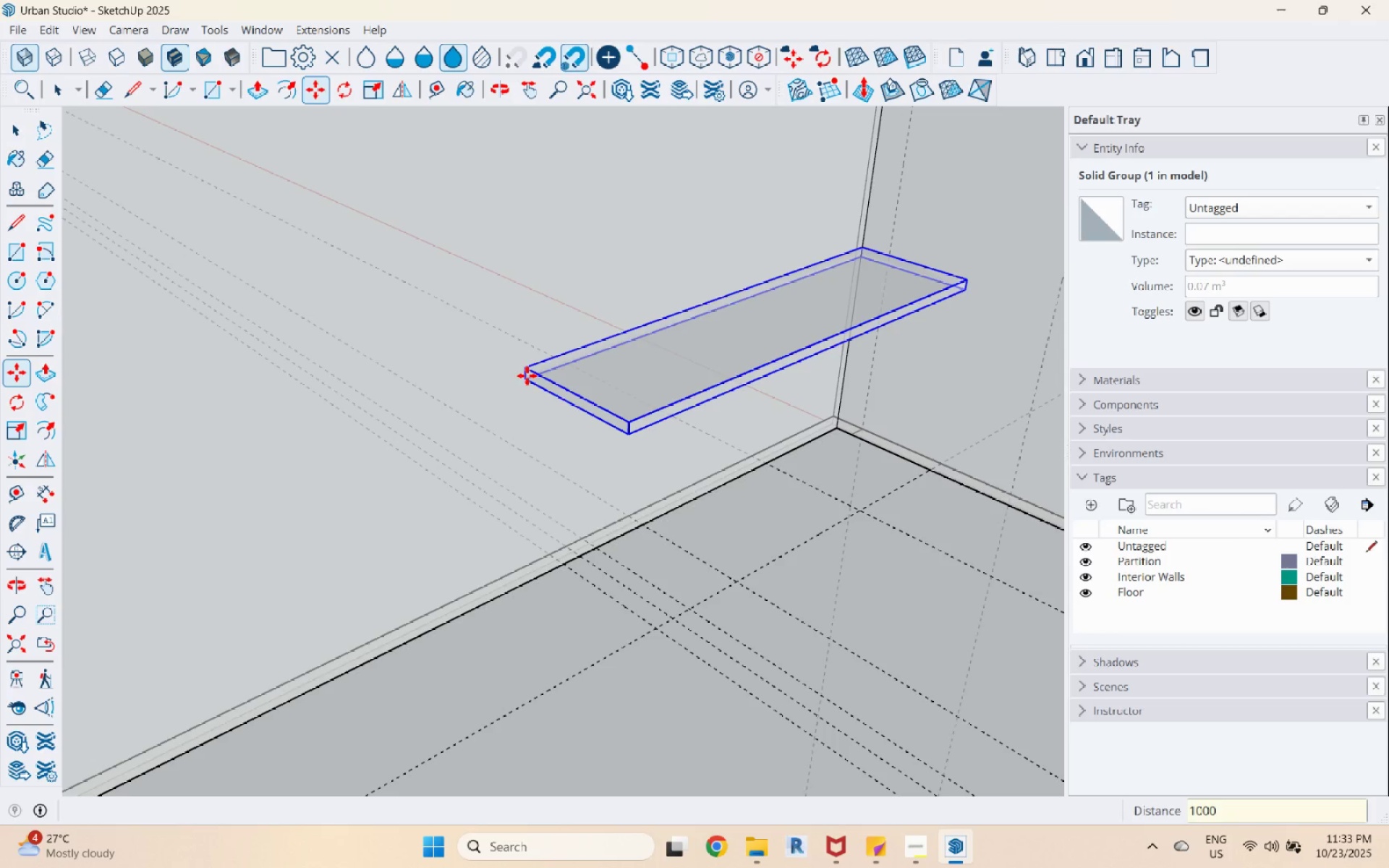 
key(Space)
 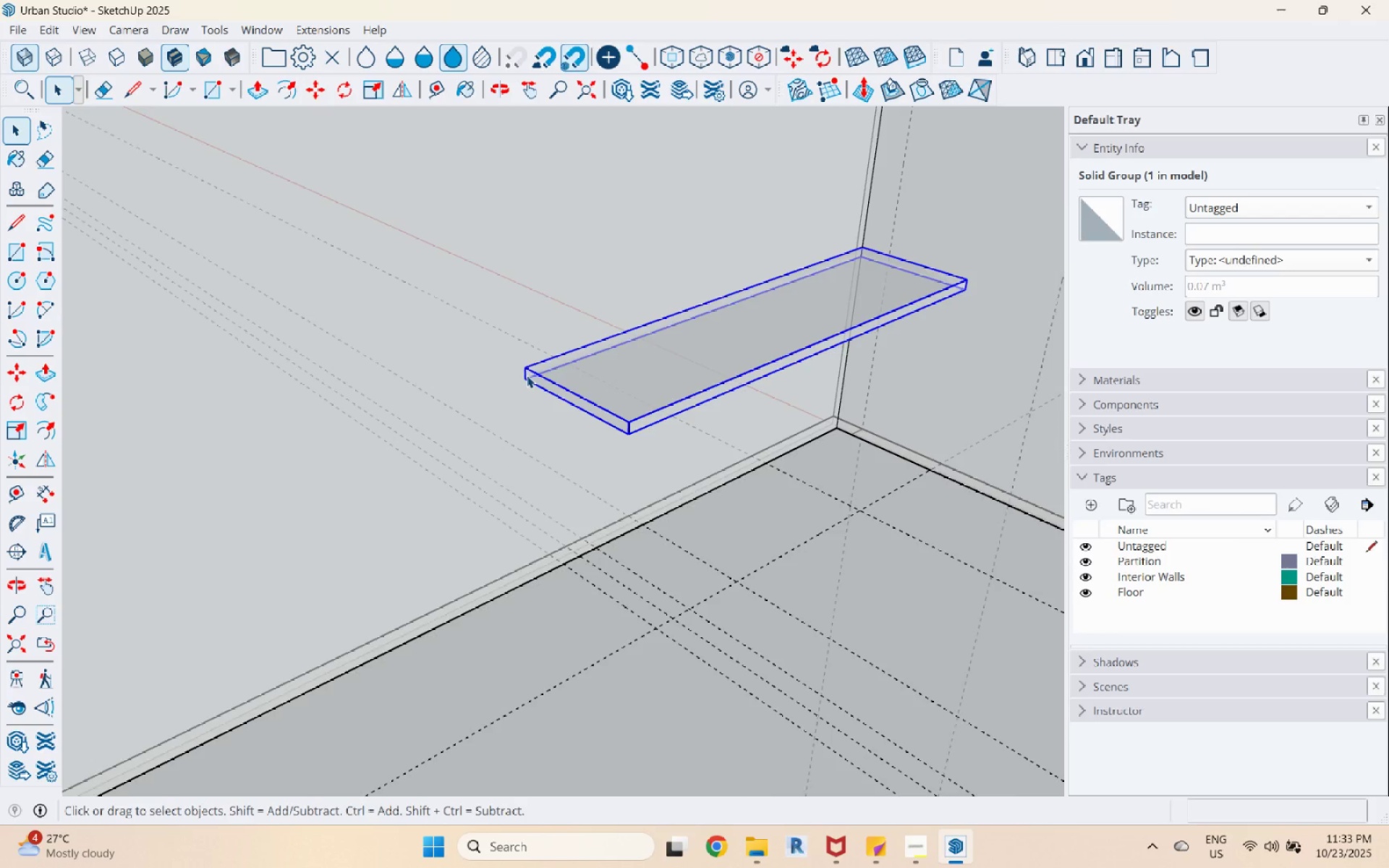 
scroll: coordinate [579, 713], scroll_direction: down, amount: 12.0
 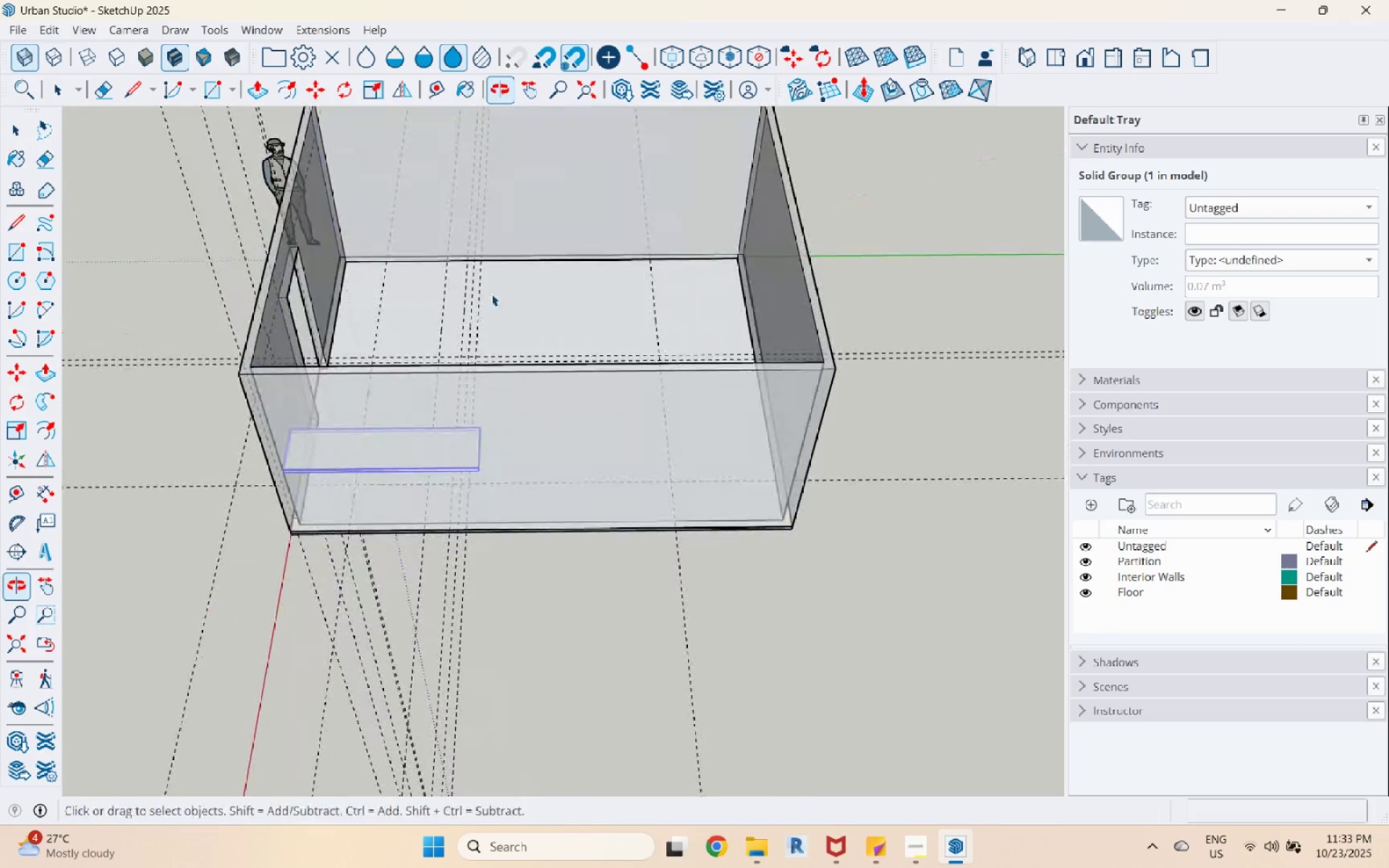 
scroll: coordinate [507, 271], scroll_direction: up, amount: 6.0
 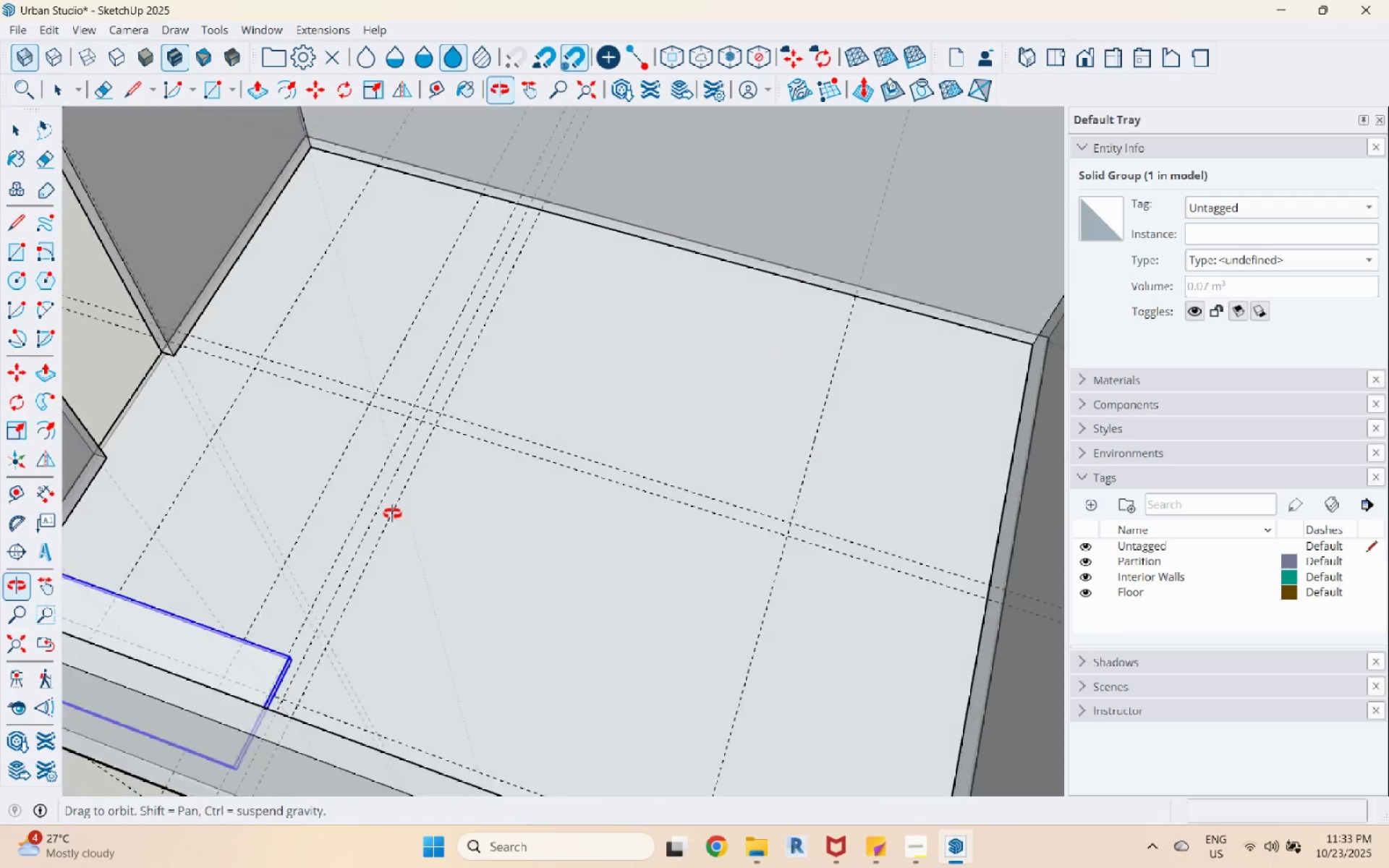 
scroll: coordinate [252, 490], scroll_direction: down, amount: 5.0
 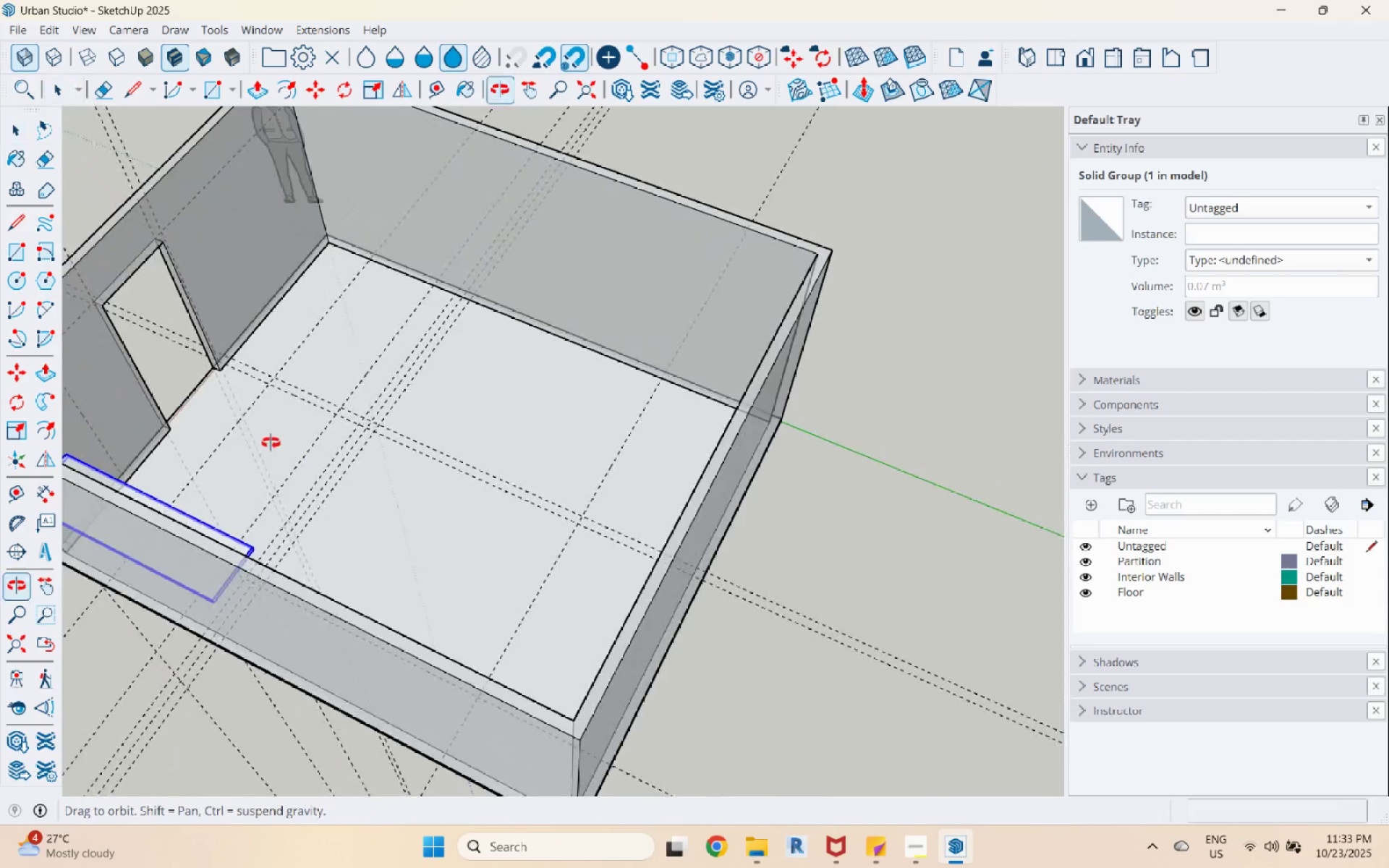 
scroll: coordinate [464, 767], scroll_direction: up, amount: 7.0
 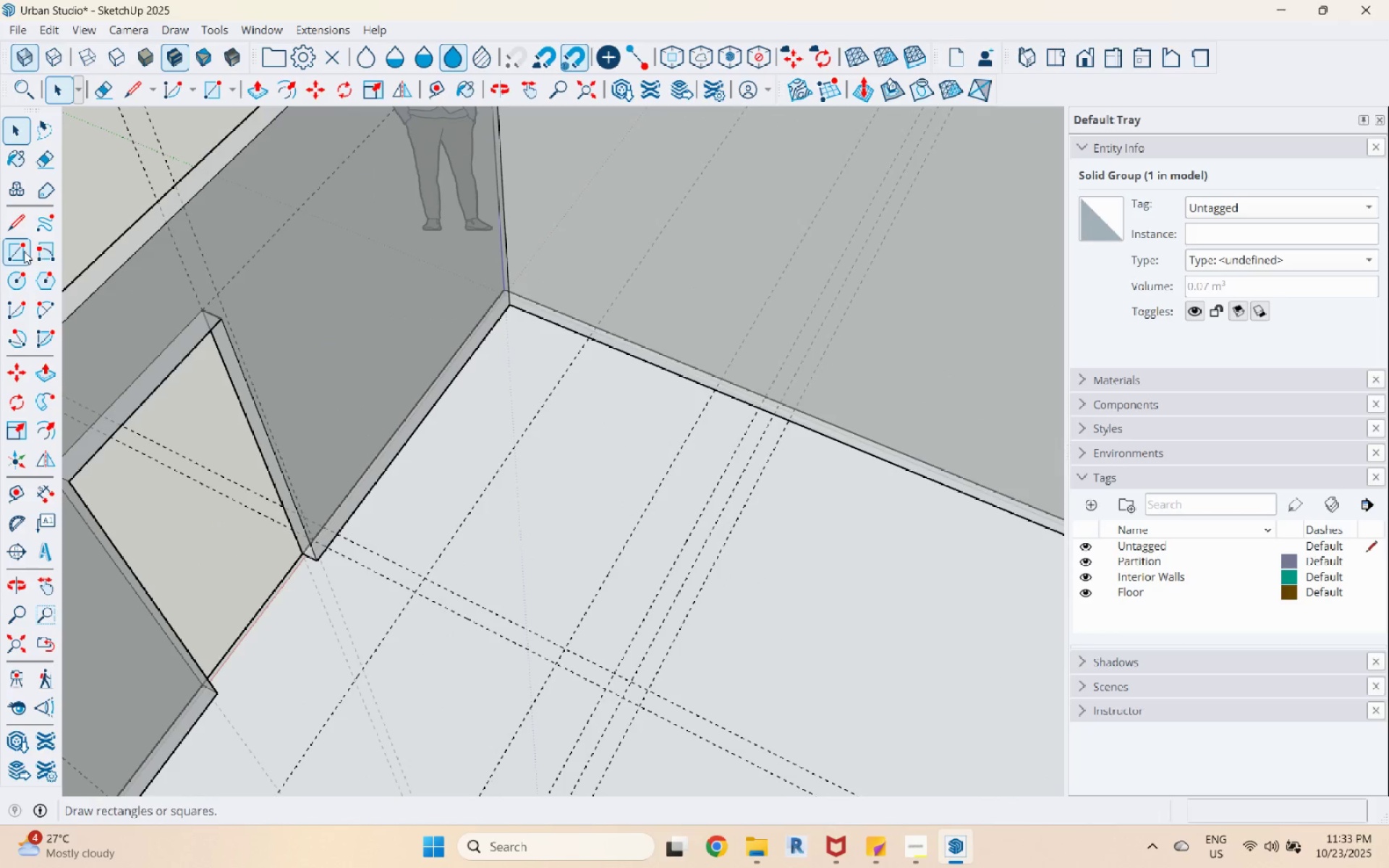 
left_click([24, 255])
 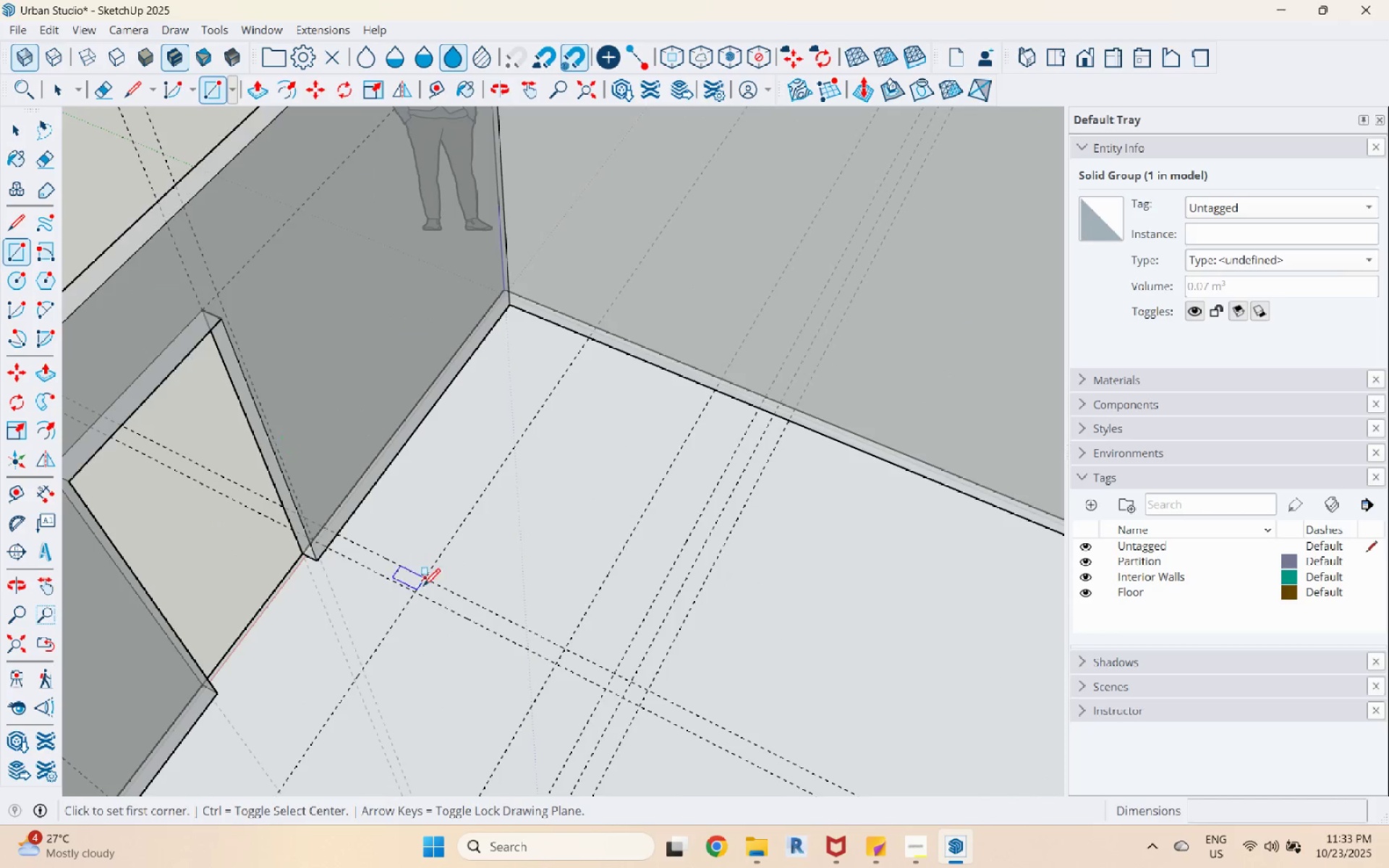 
scroll: coordinate [418, 587], scroll_direction: up, amount: 4.0
 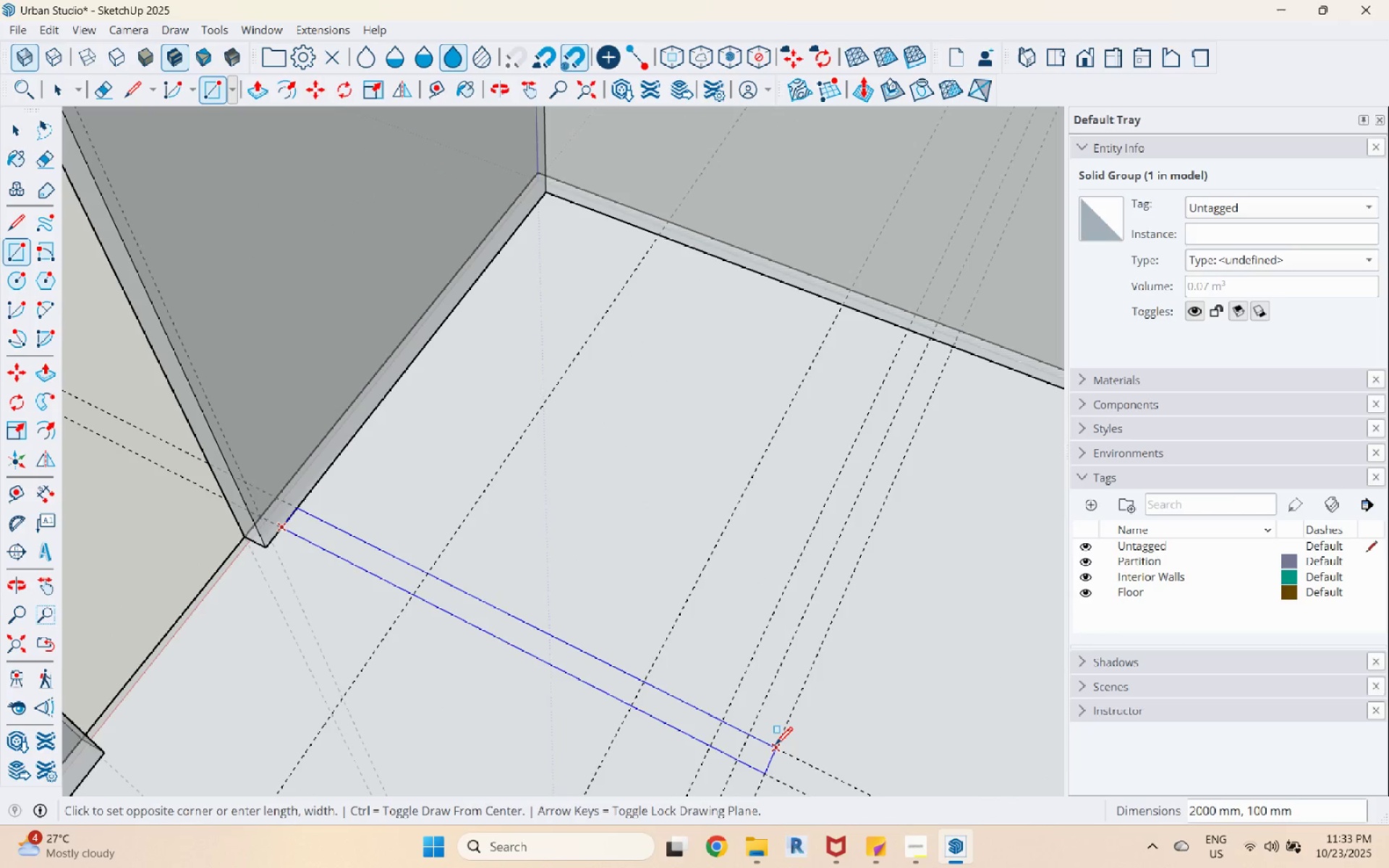 
left_click([776, 746])
 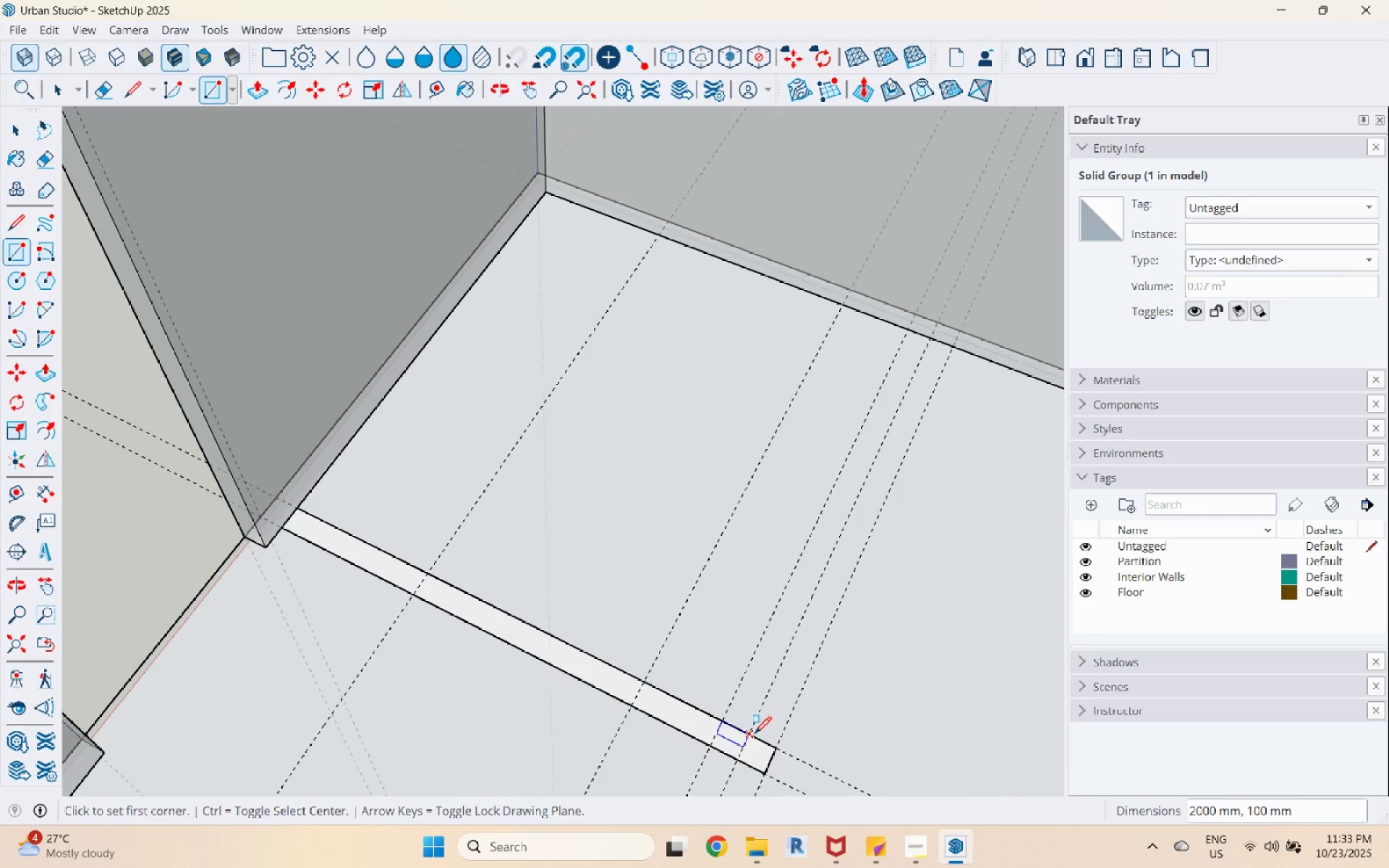 
left_click([755, 735])
 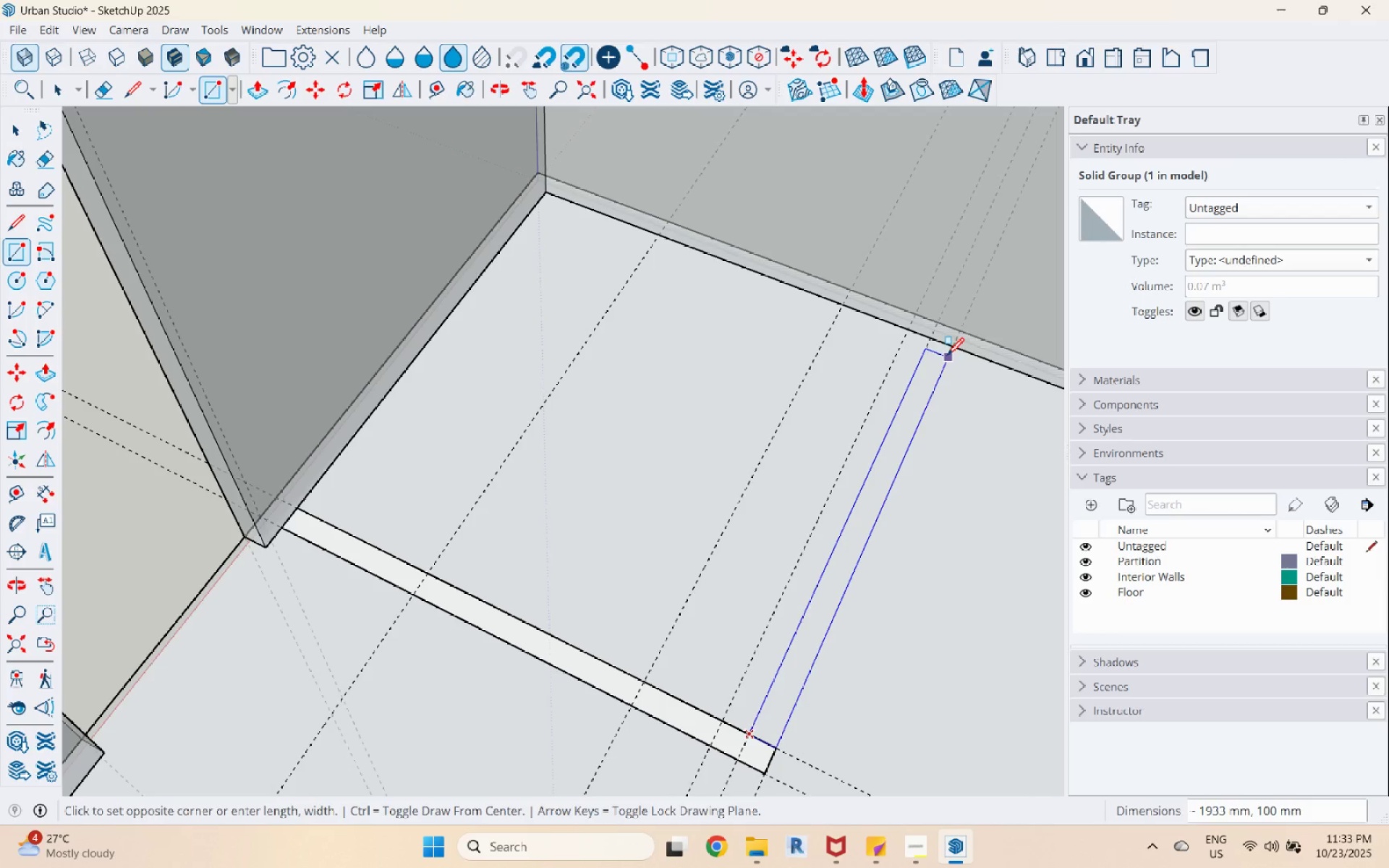 
left_click([951, 349])
 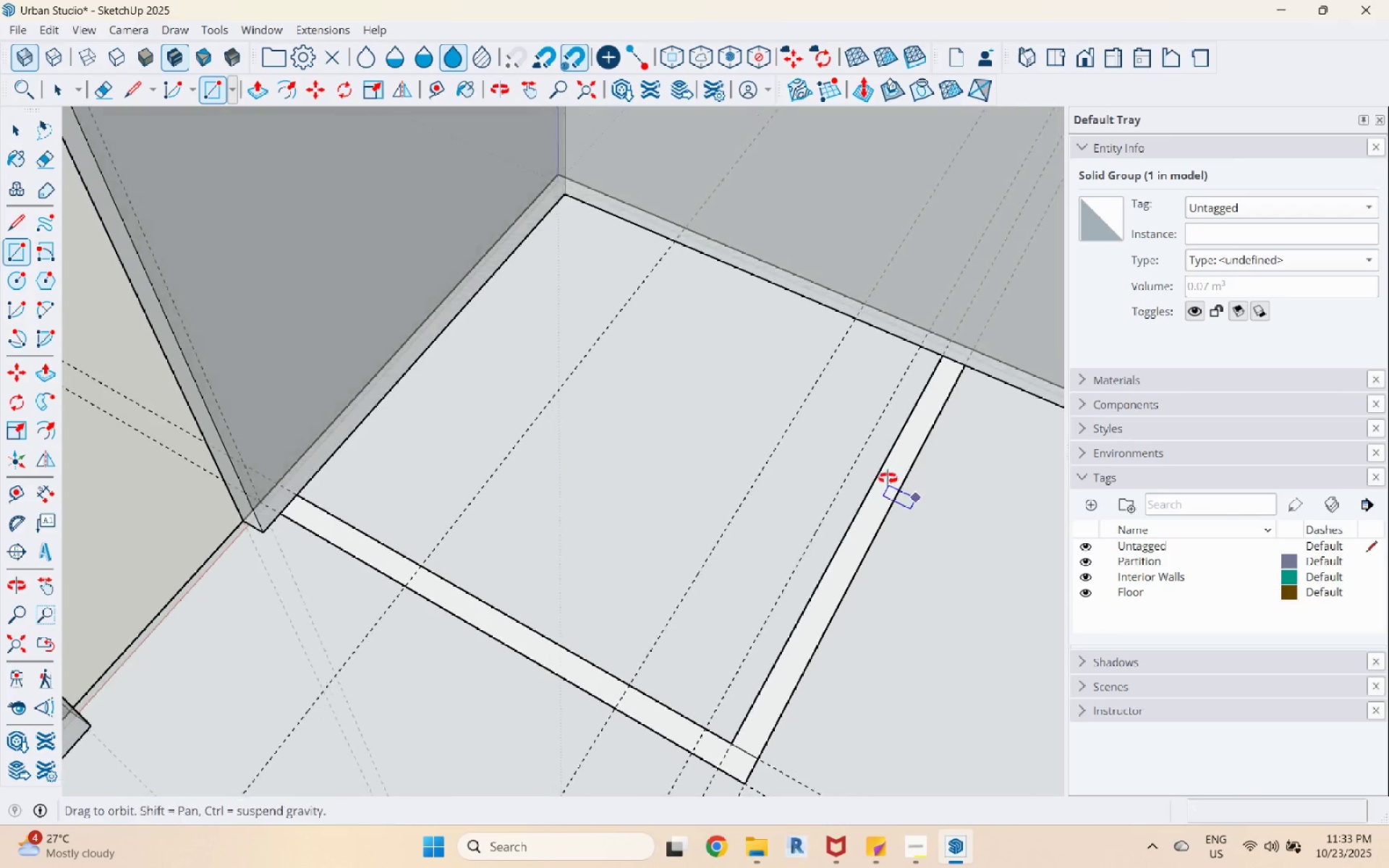 
key(Space)
 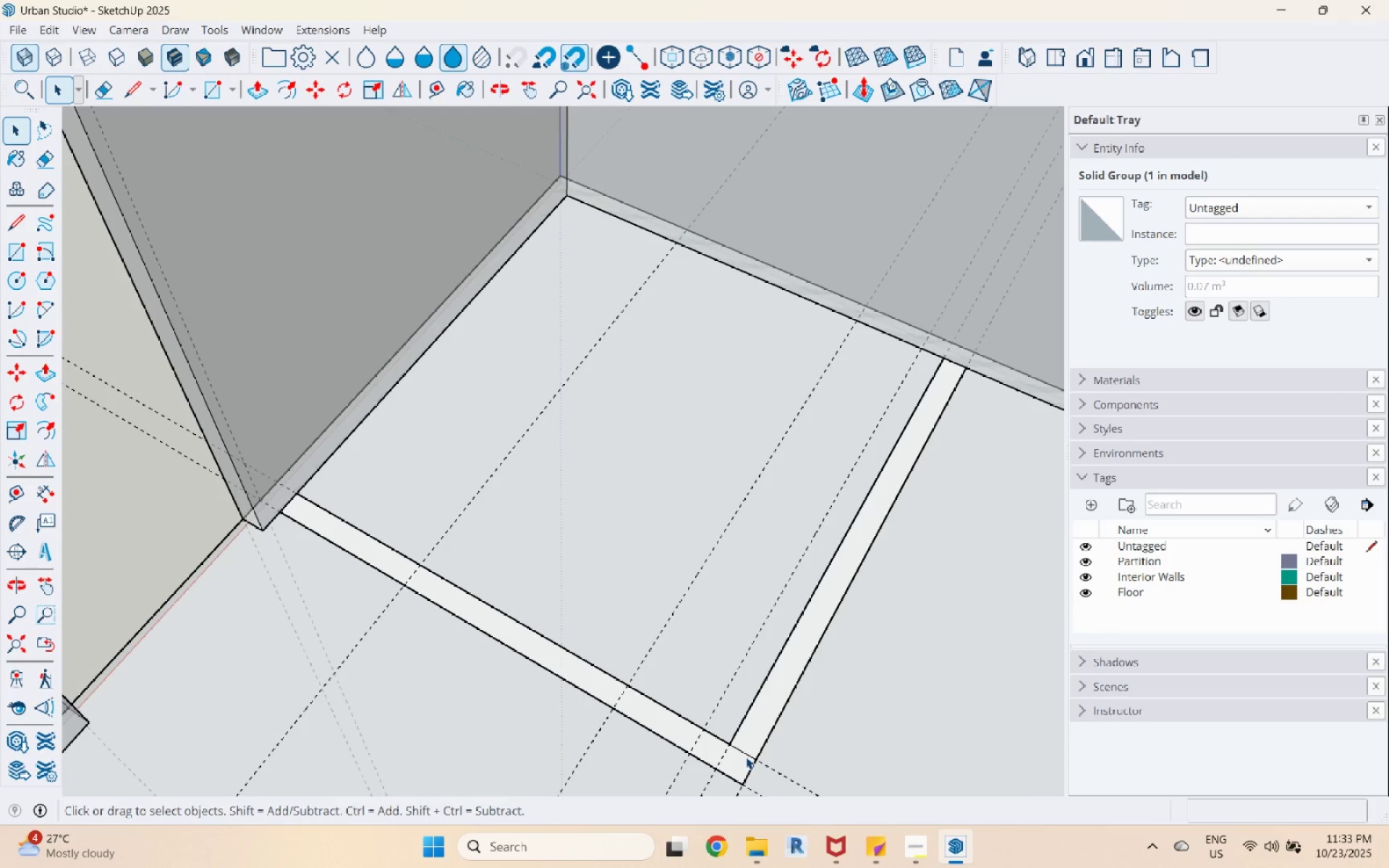 
left_click([743, 751])
 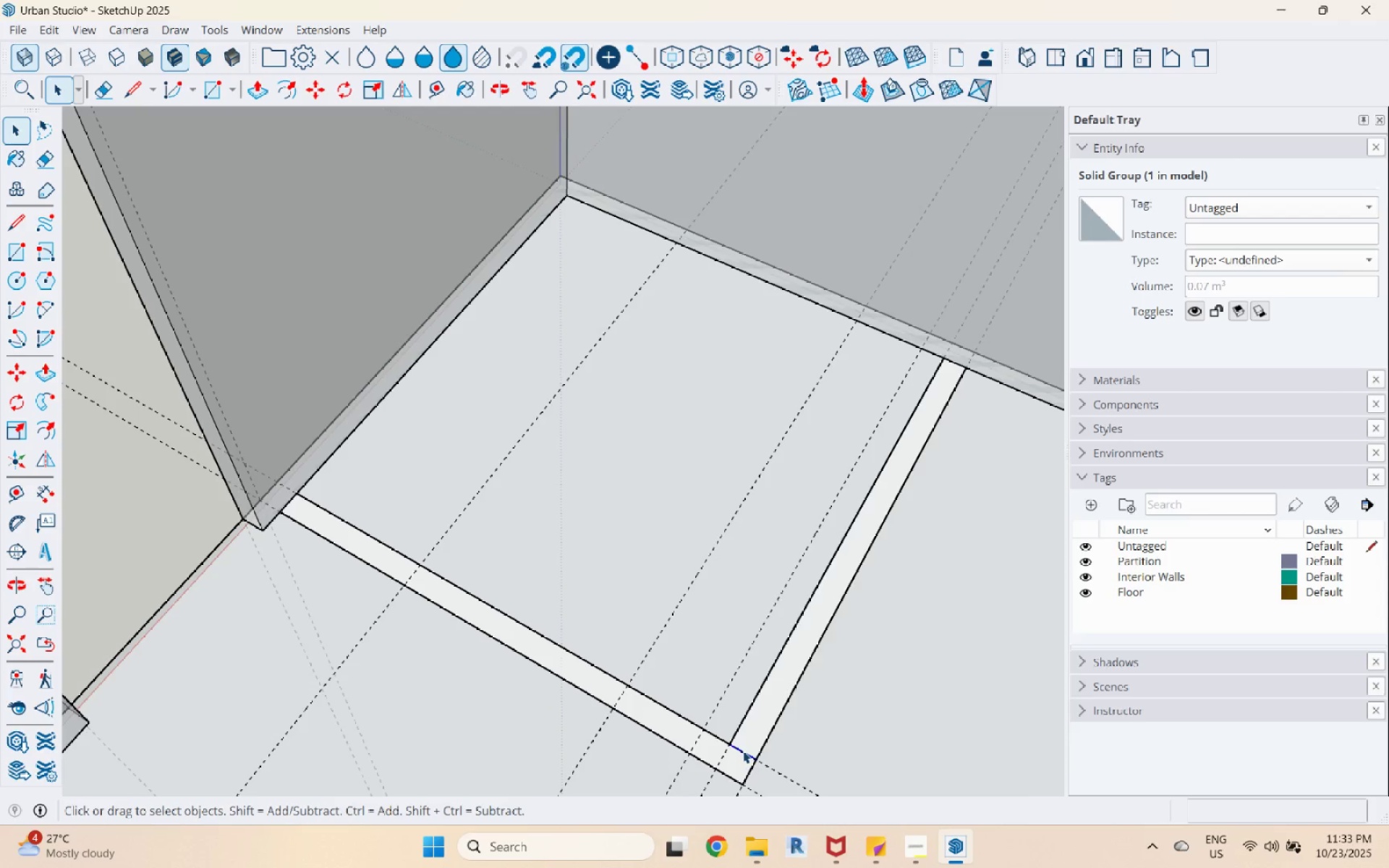 
right_click([743, 751])
 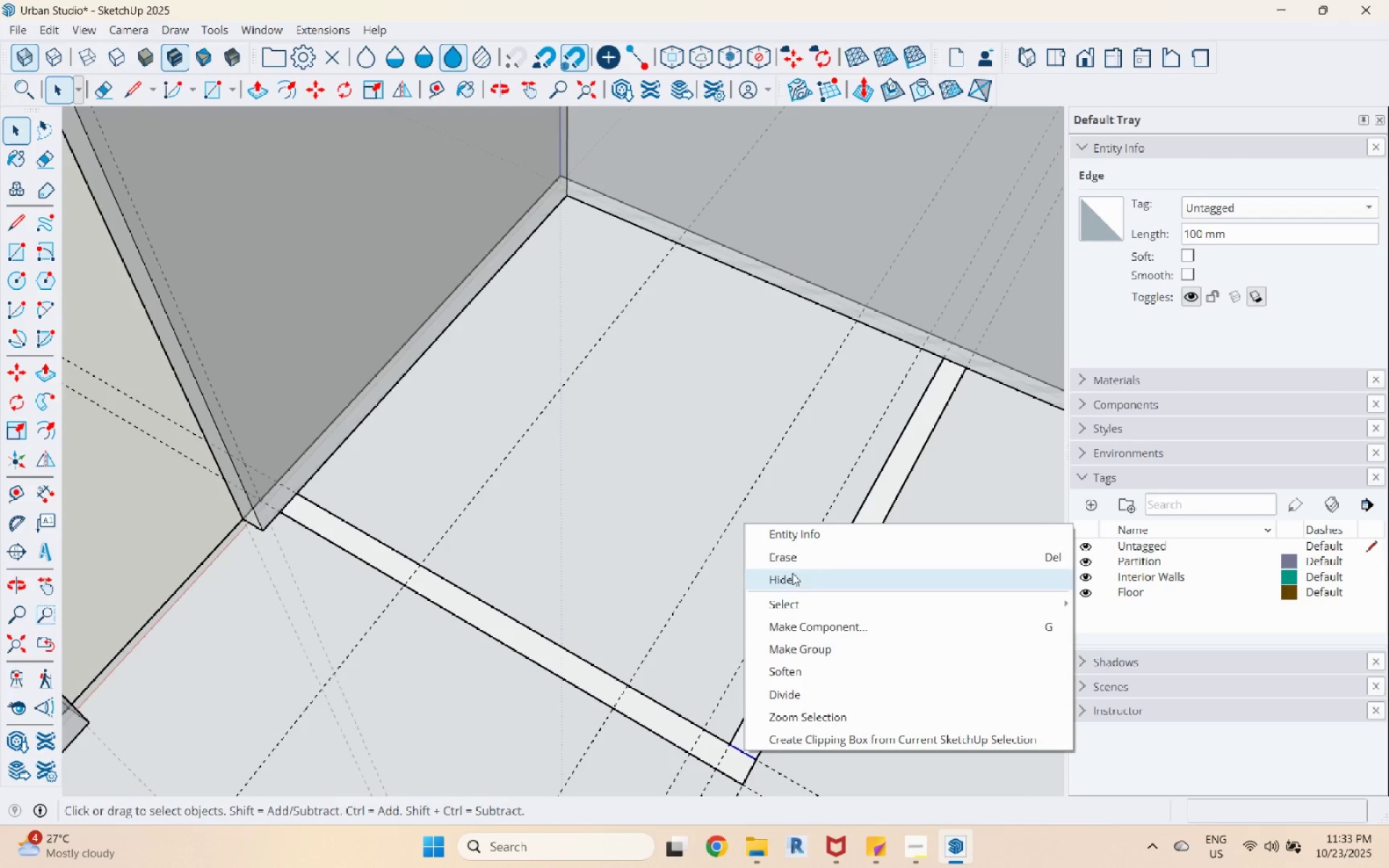 
left_click([798, 560])
 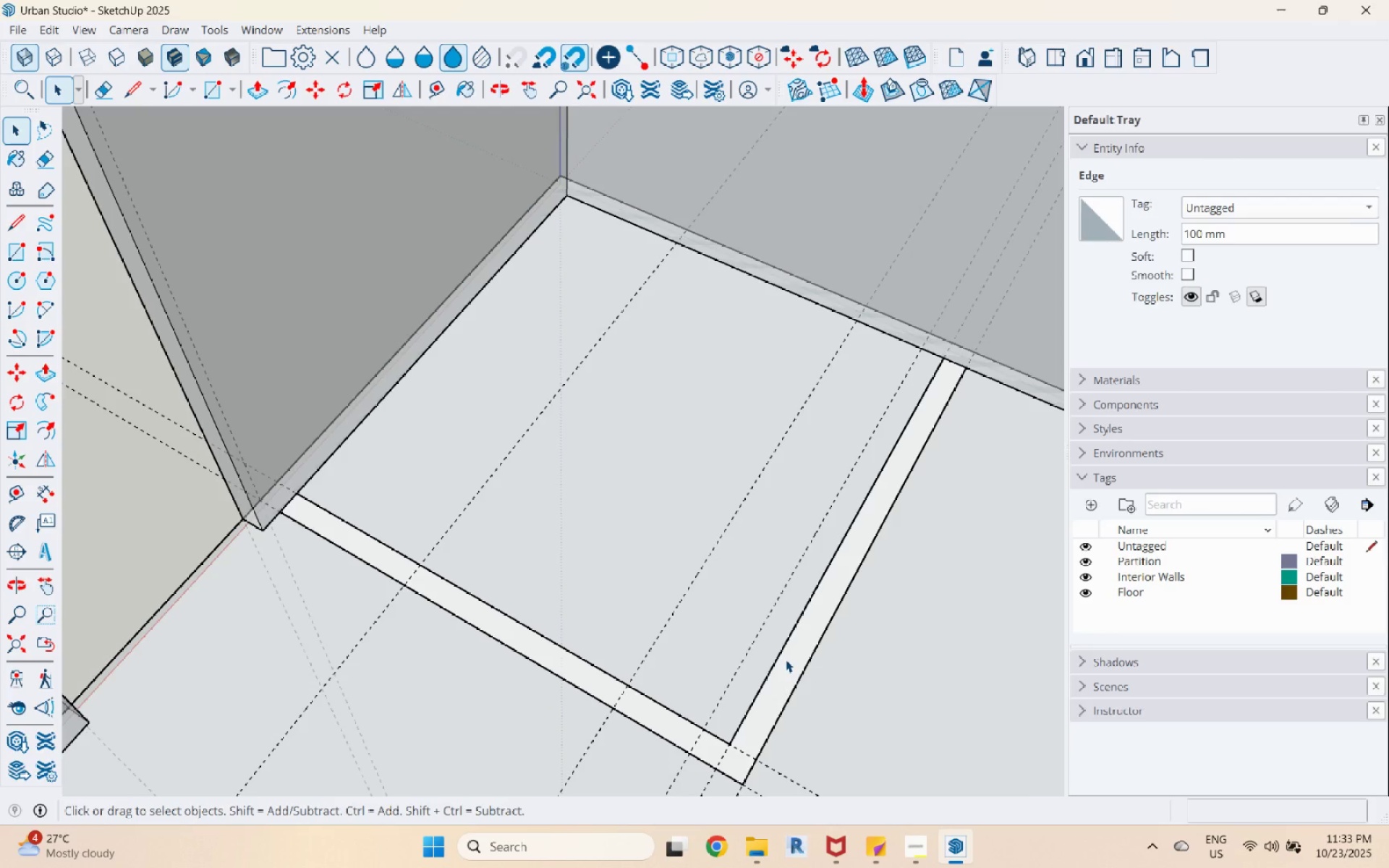 
left_click([786, 660])
 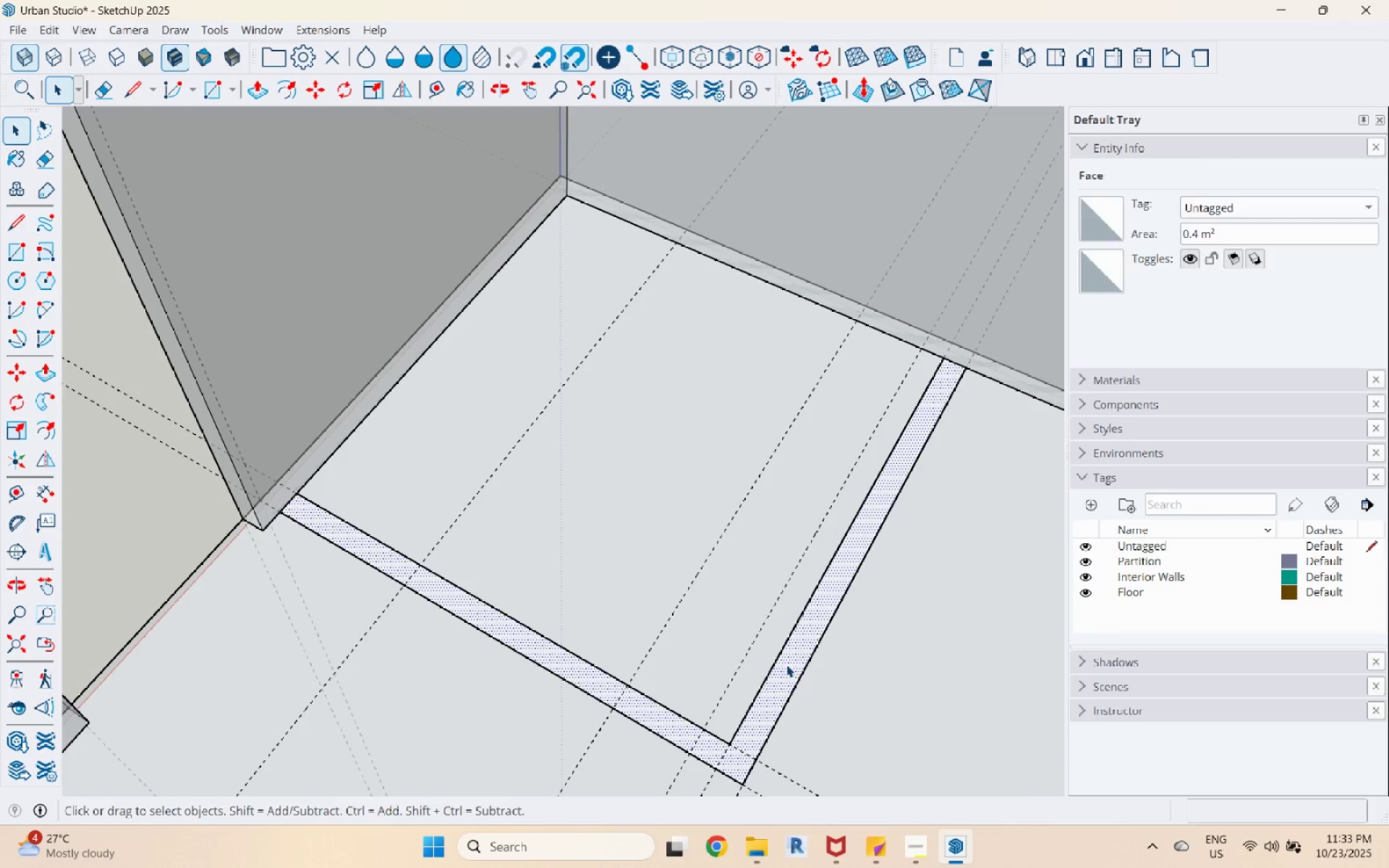 
key(P)
 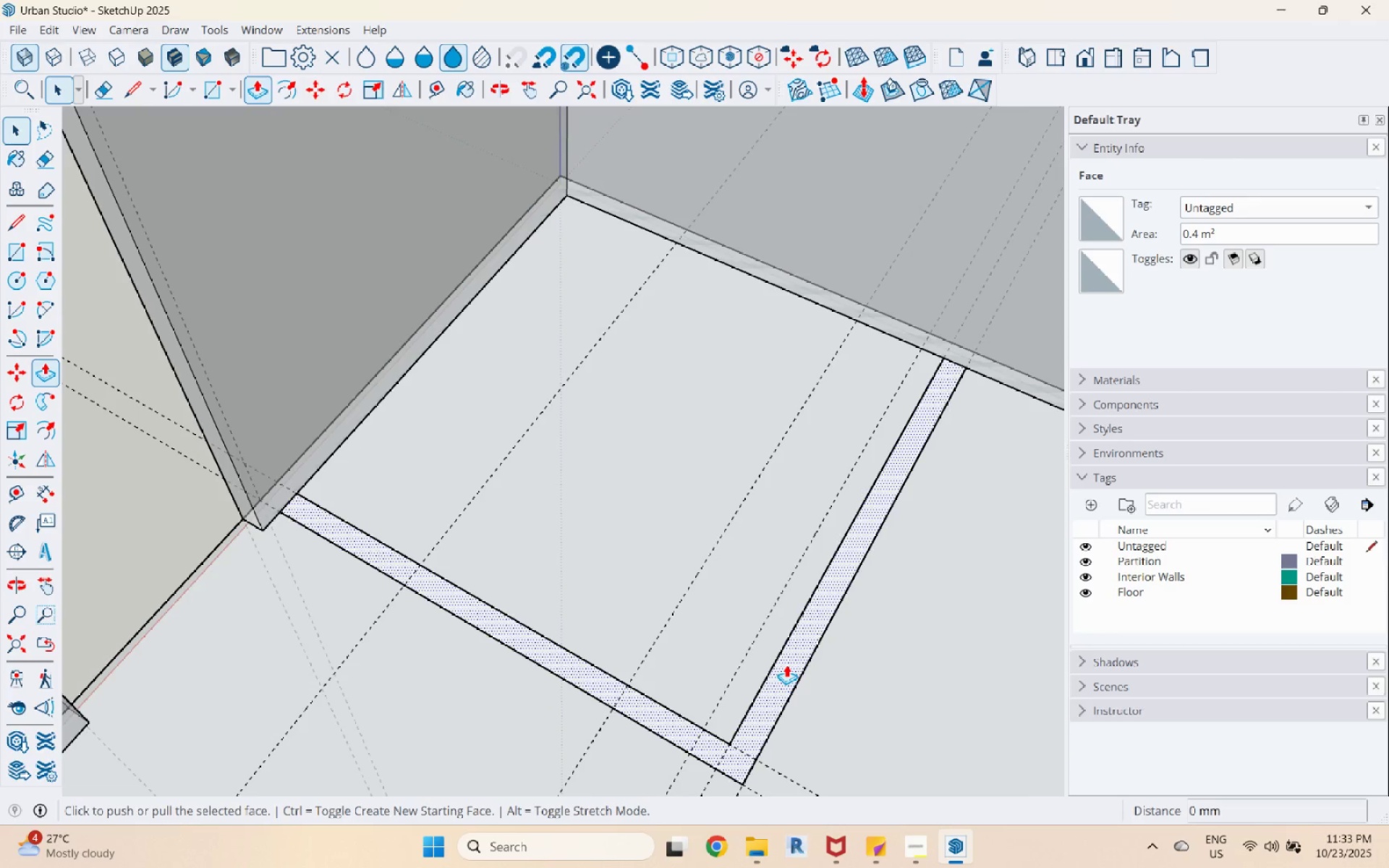 
left_click([786, 665])
 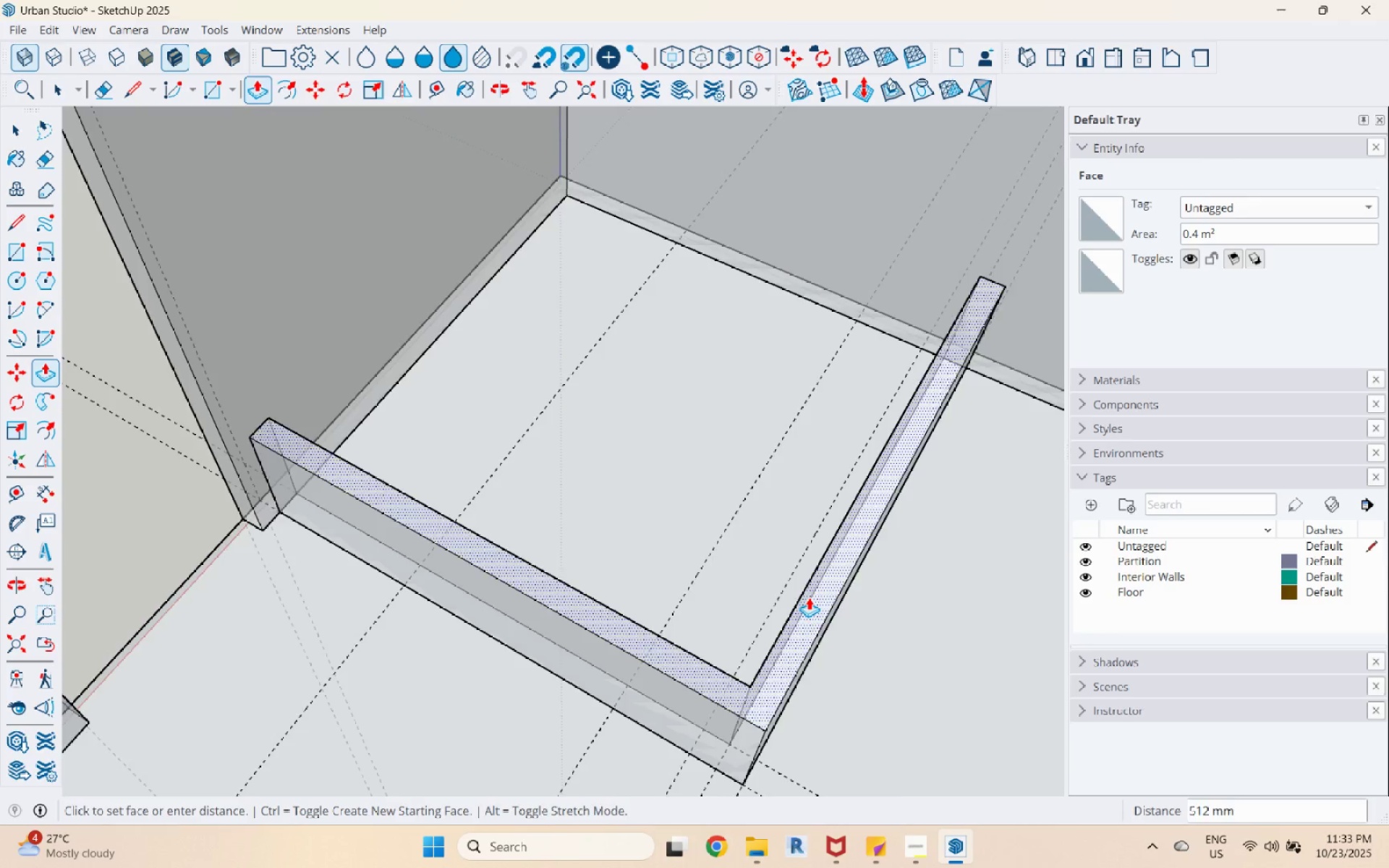 
scroll: coordinate [799, 609], scroll_direction: down, amount: 13.0
 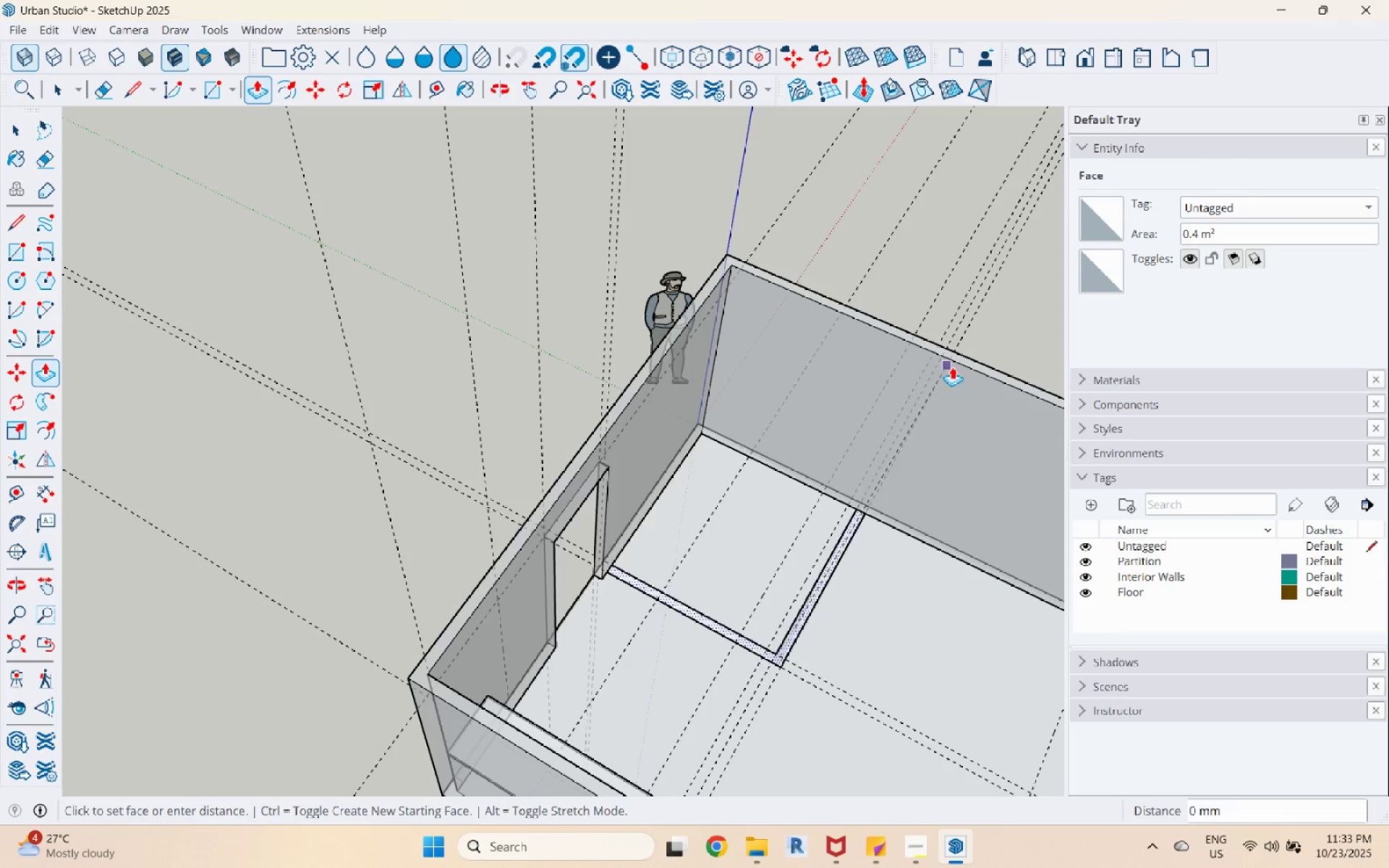 
left_click([955, 362])
 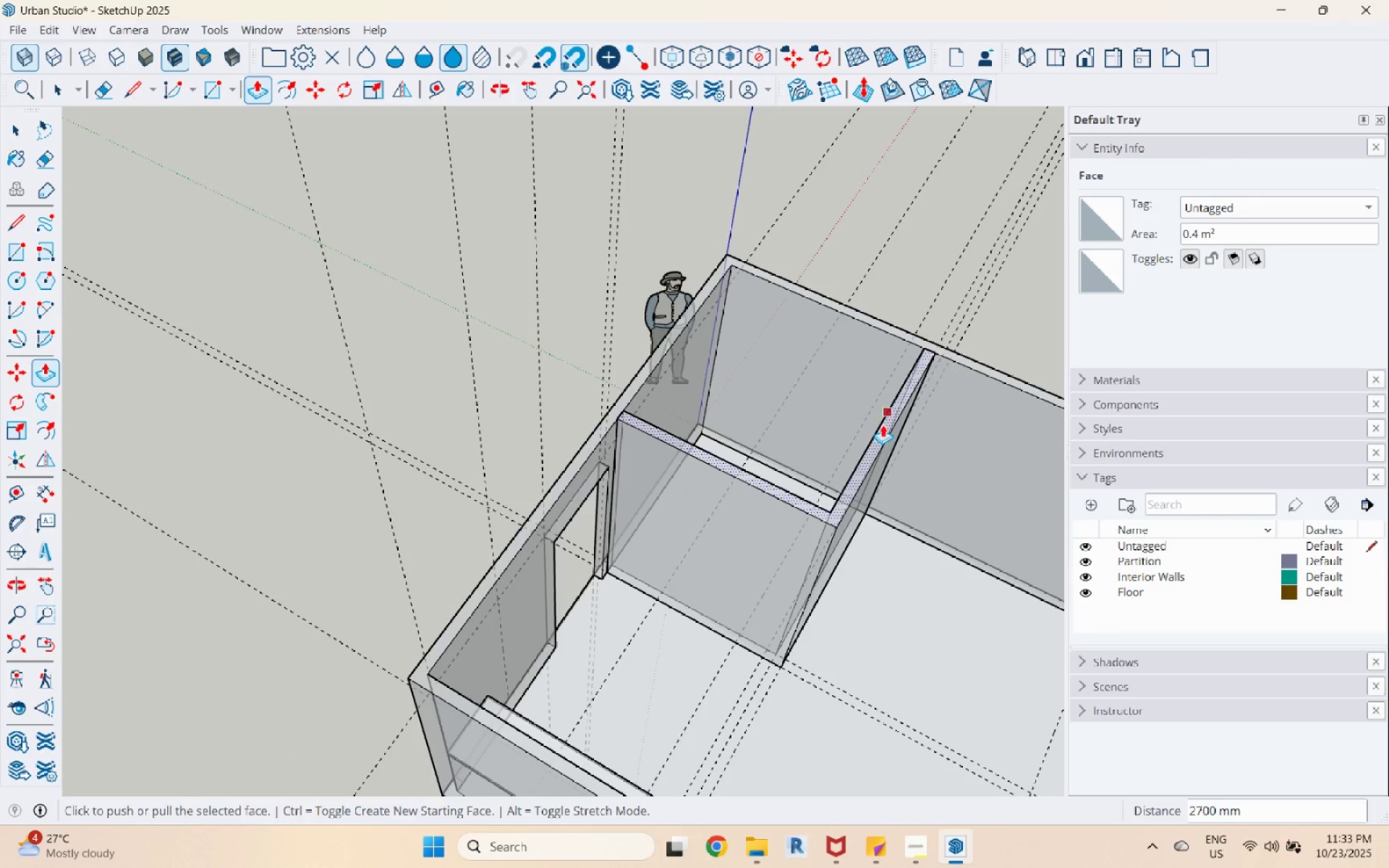 
key(Space)
 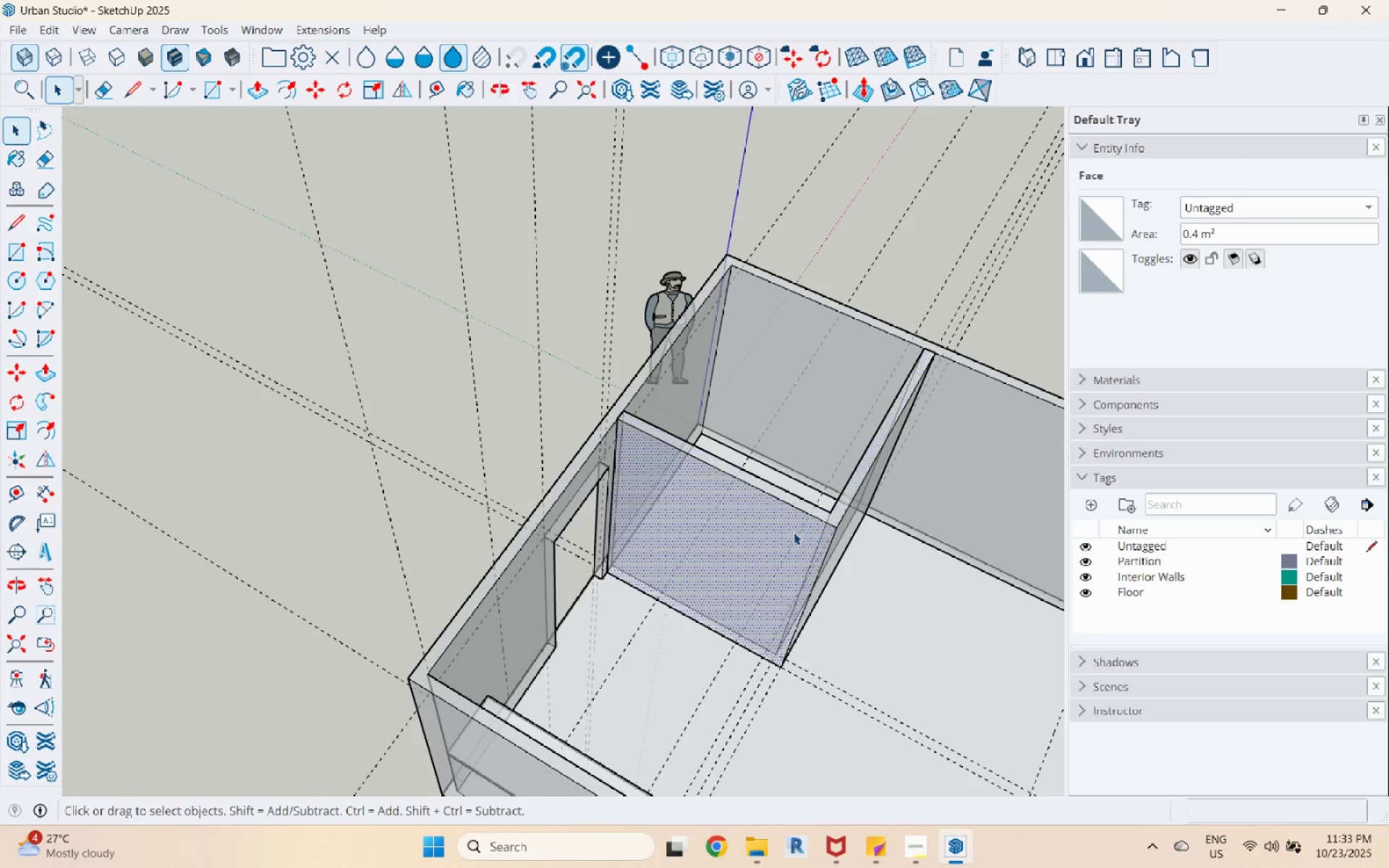 
double_click([794, 532])
 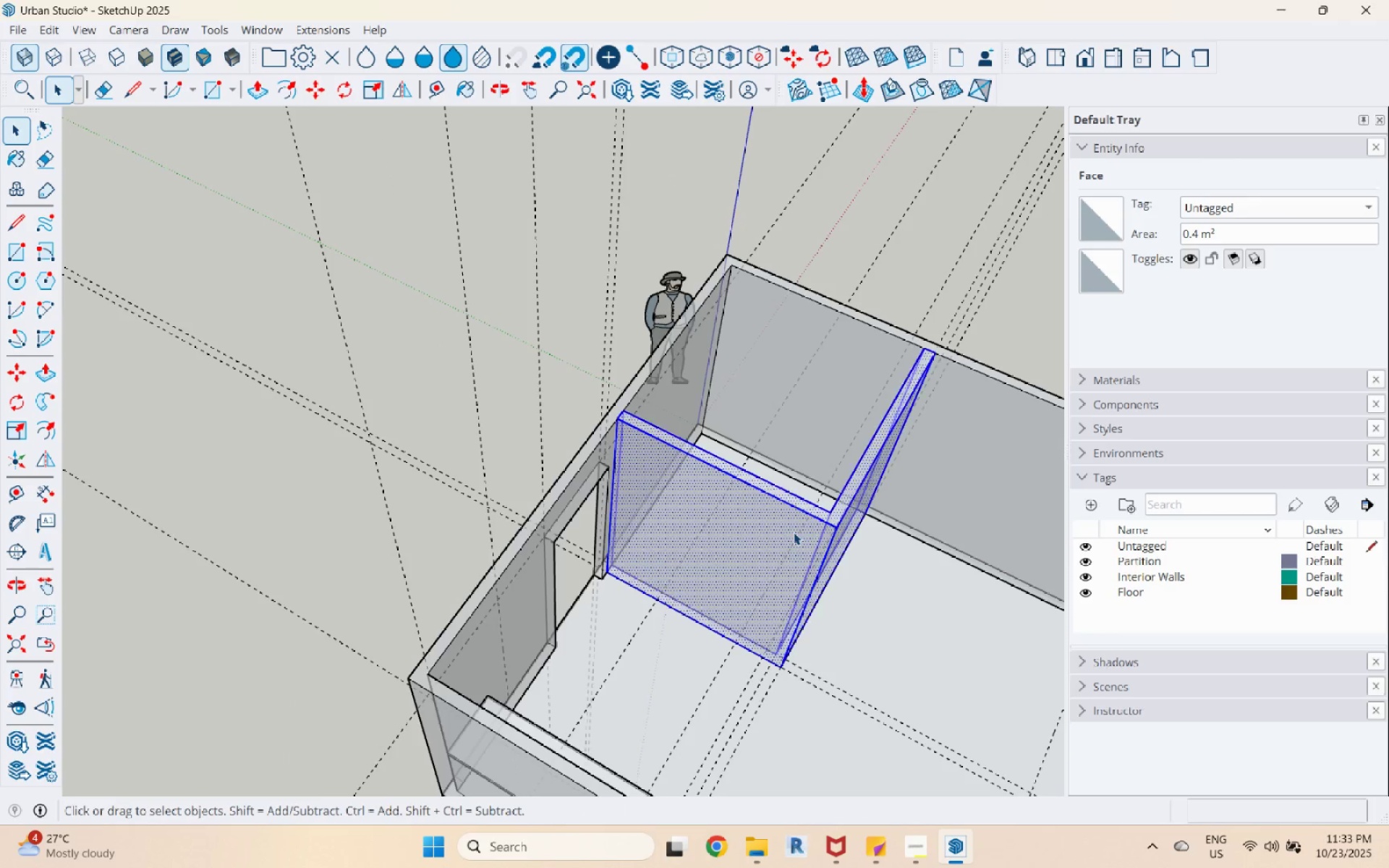 
triple_click([794, 532])
 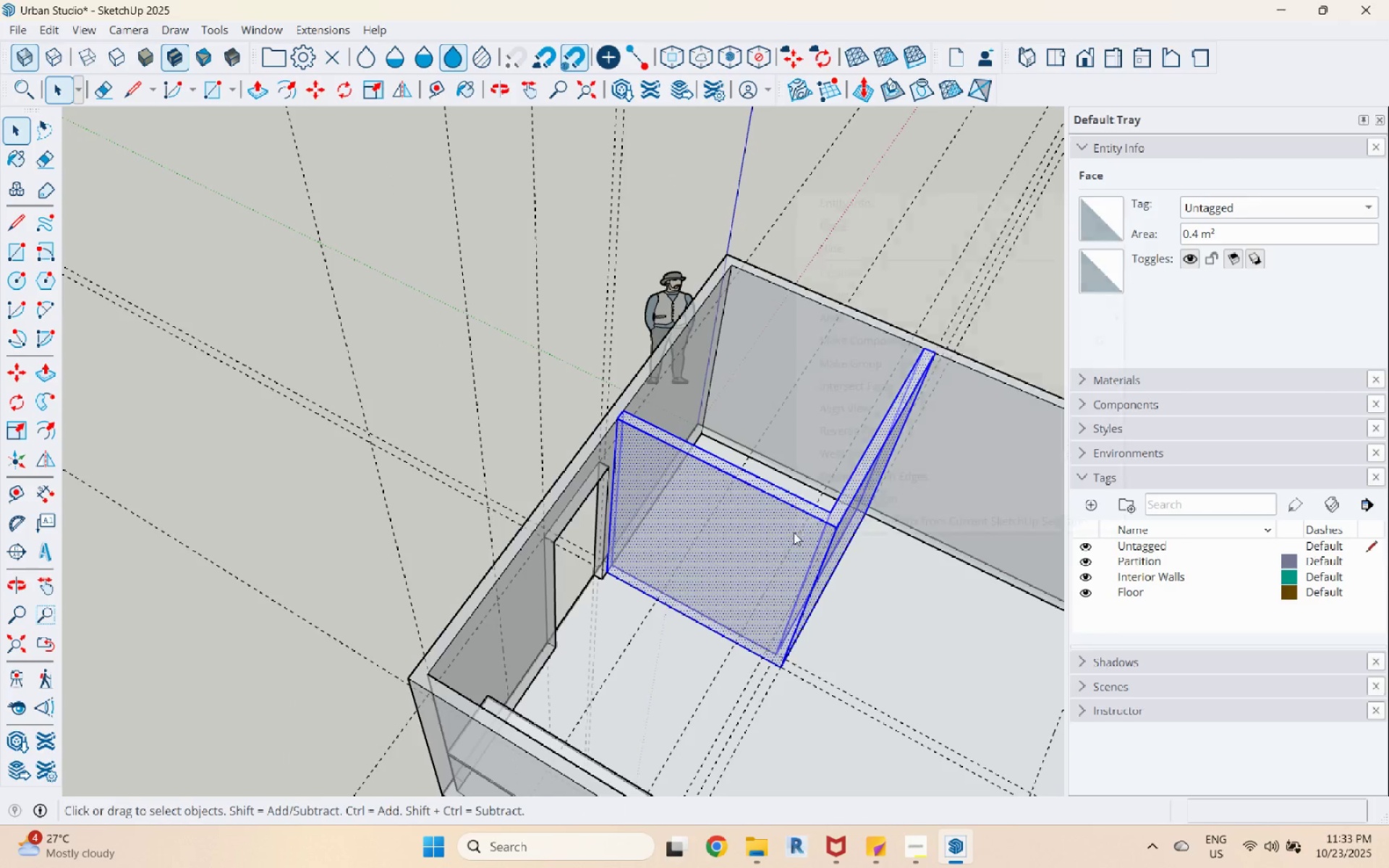 
right_click([794, 532])
 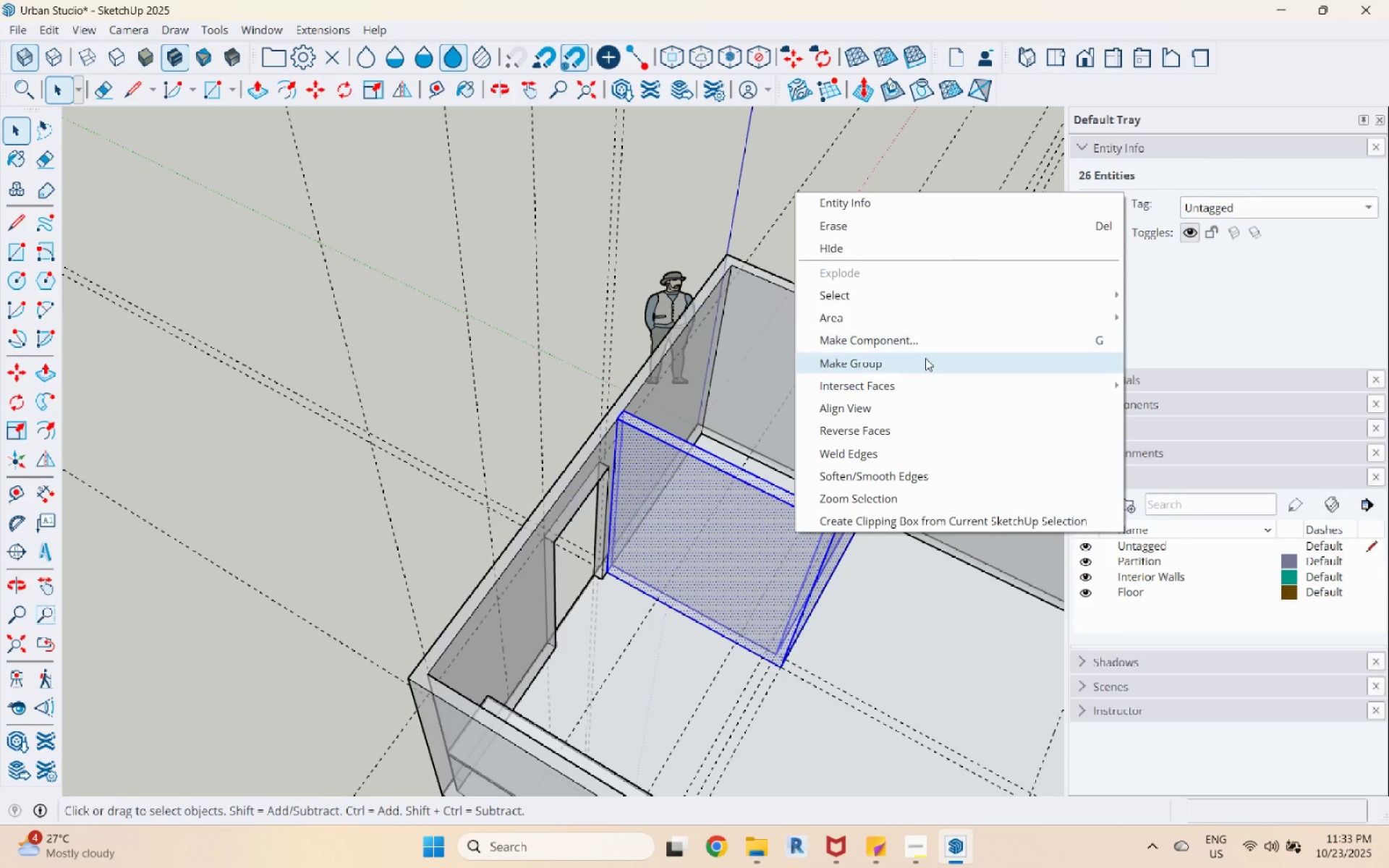 
left_click([925, 358])
 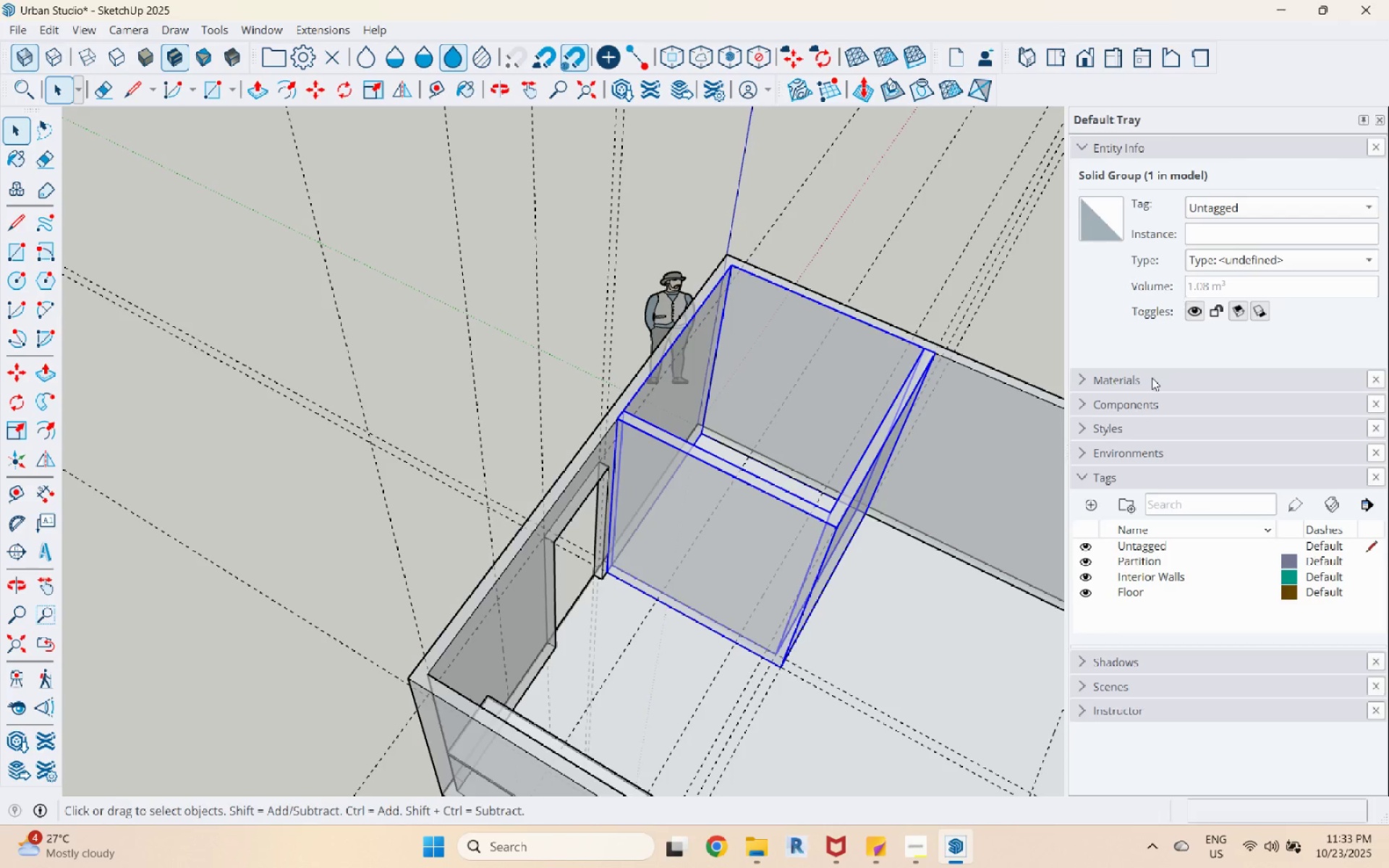 
left_click([1087, 506])
 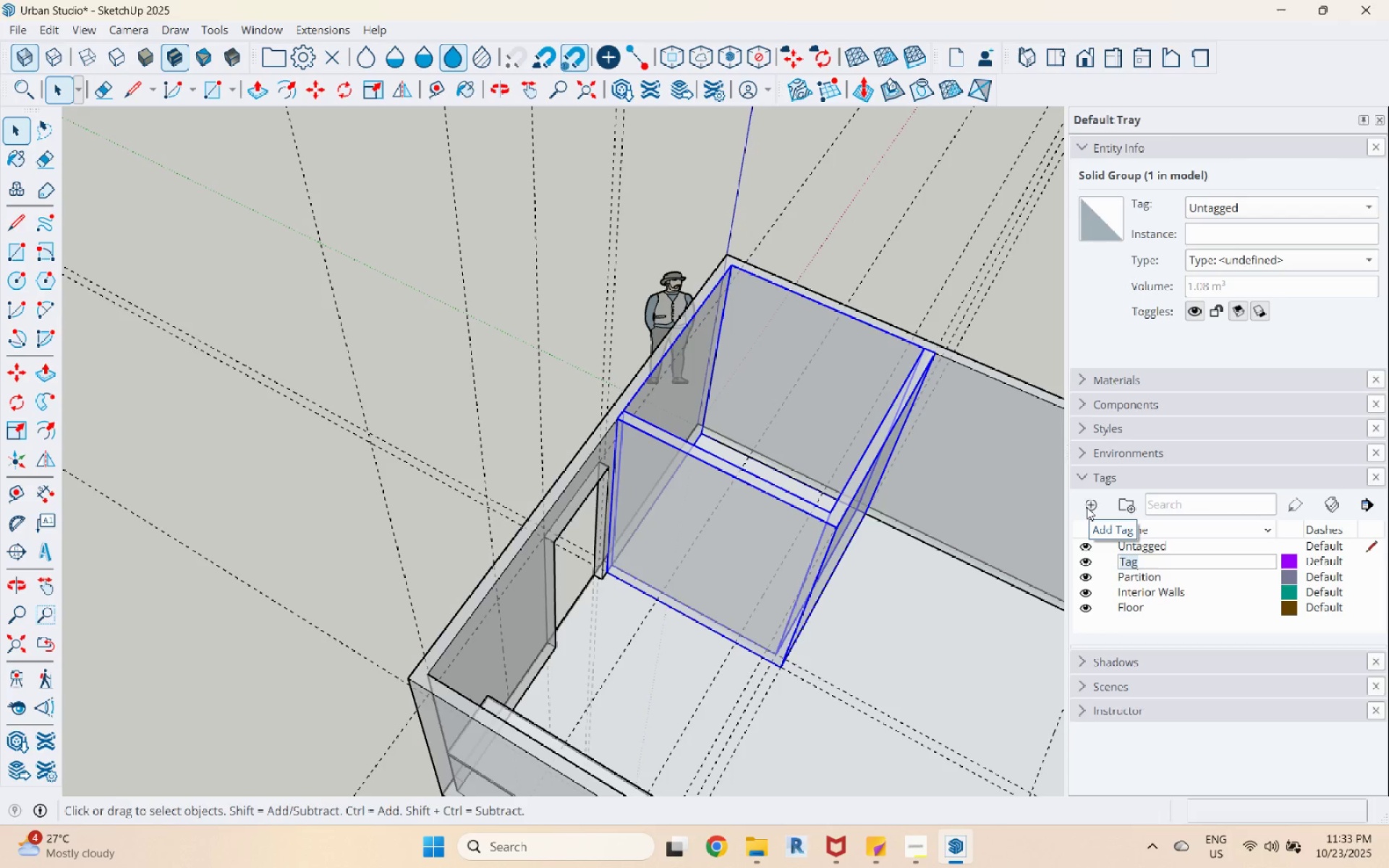 
type(Bathroom Walls)
 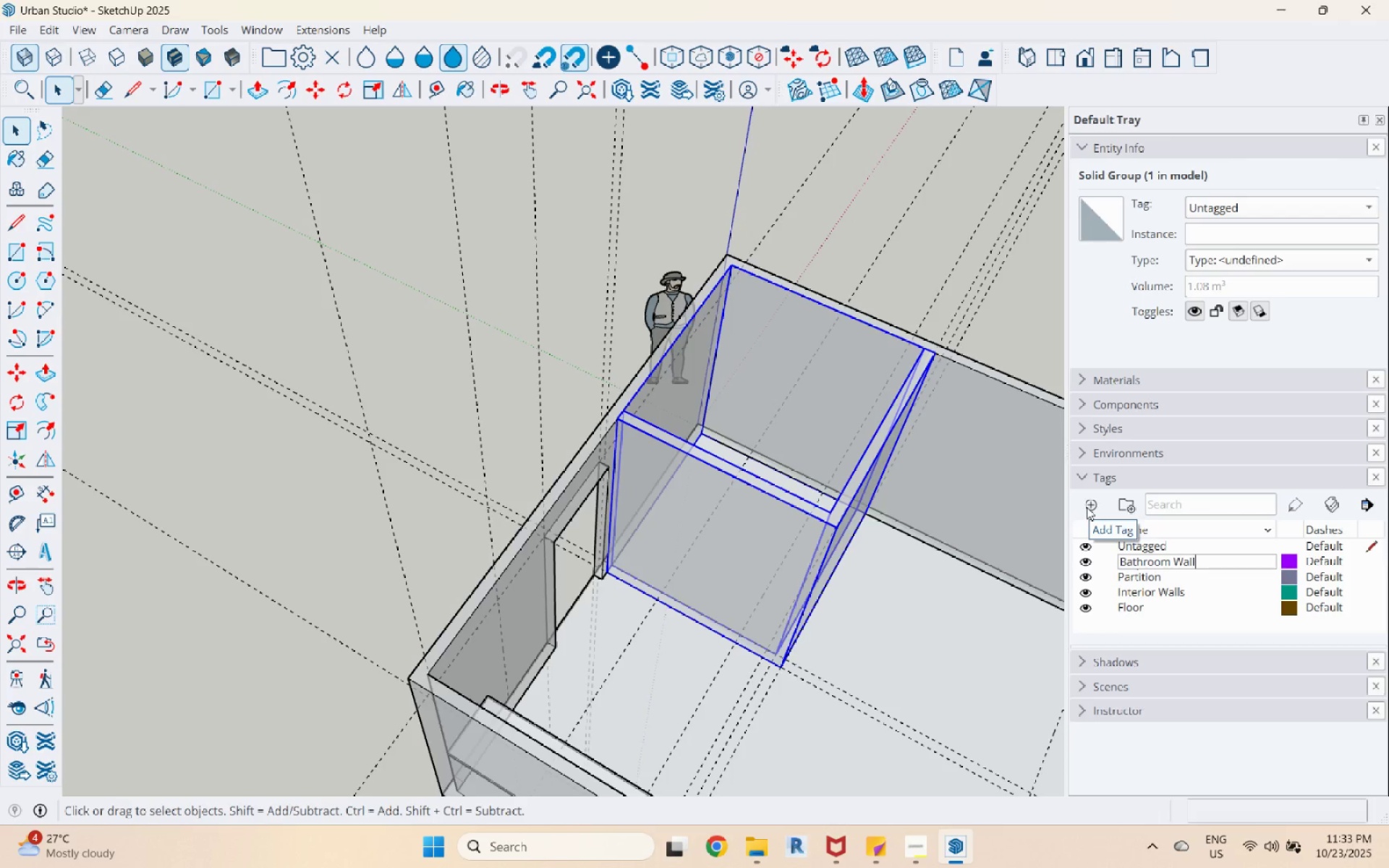 
key(Enter)
 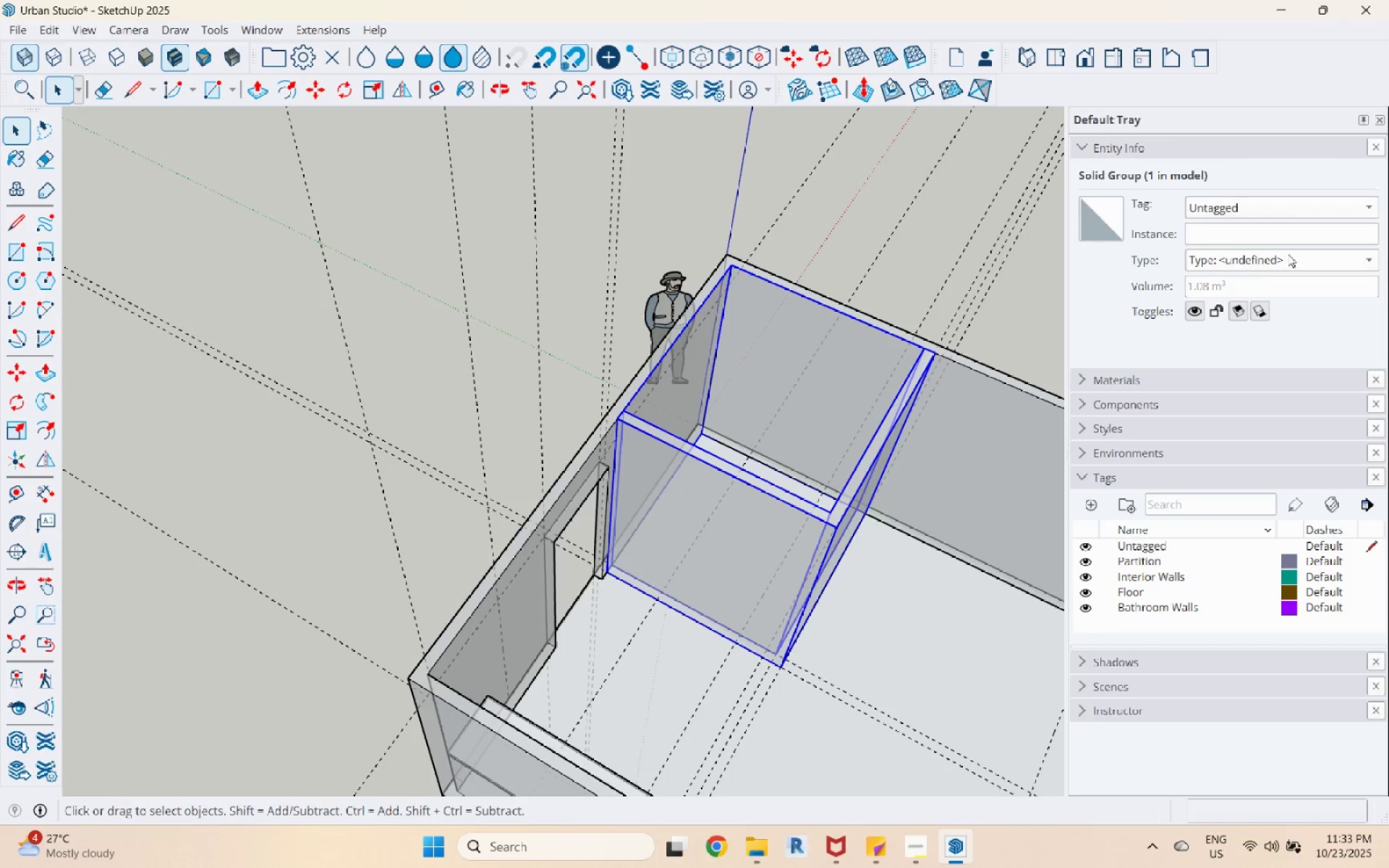 
left_click([1291, 208])
 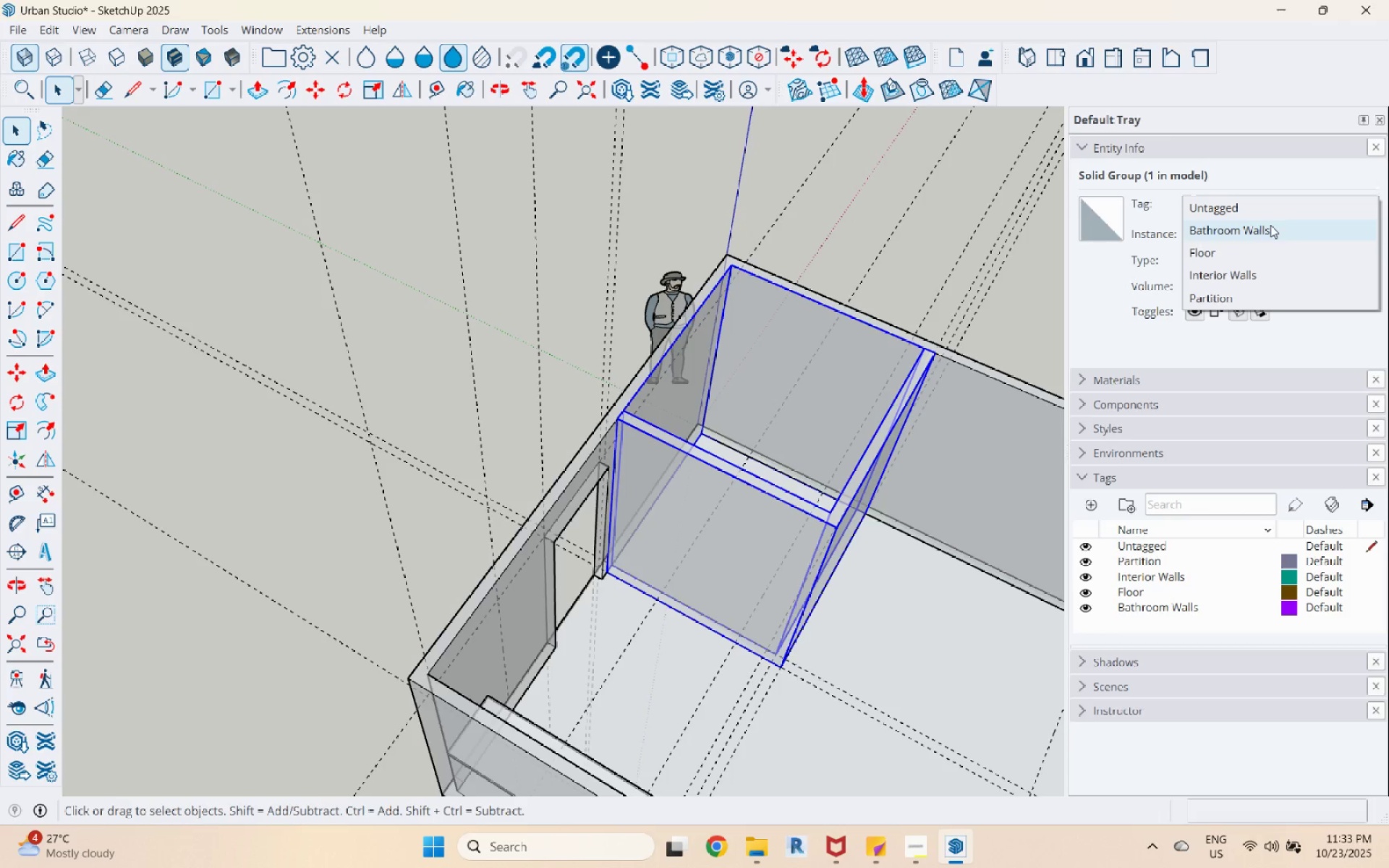 
left_click([1270, 218])
 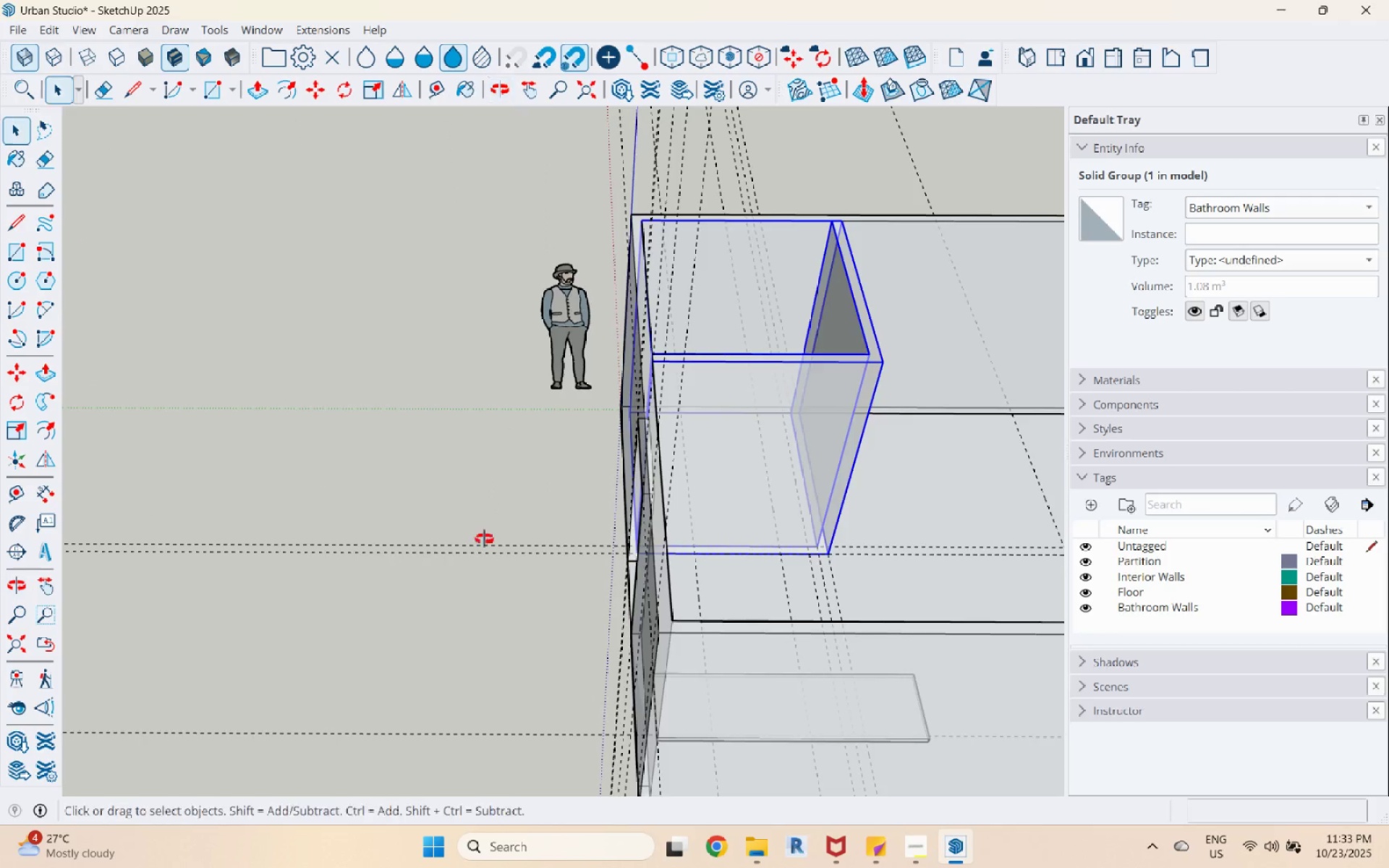 
left_click_drag(start_coordinate=[666, 607], to_coordinate=[663, 611])
 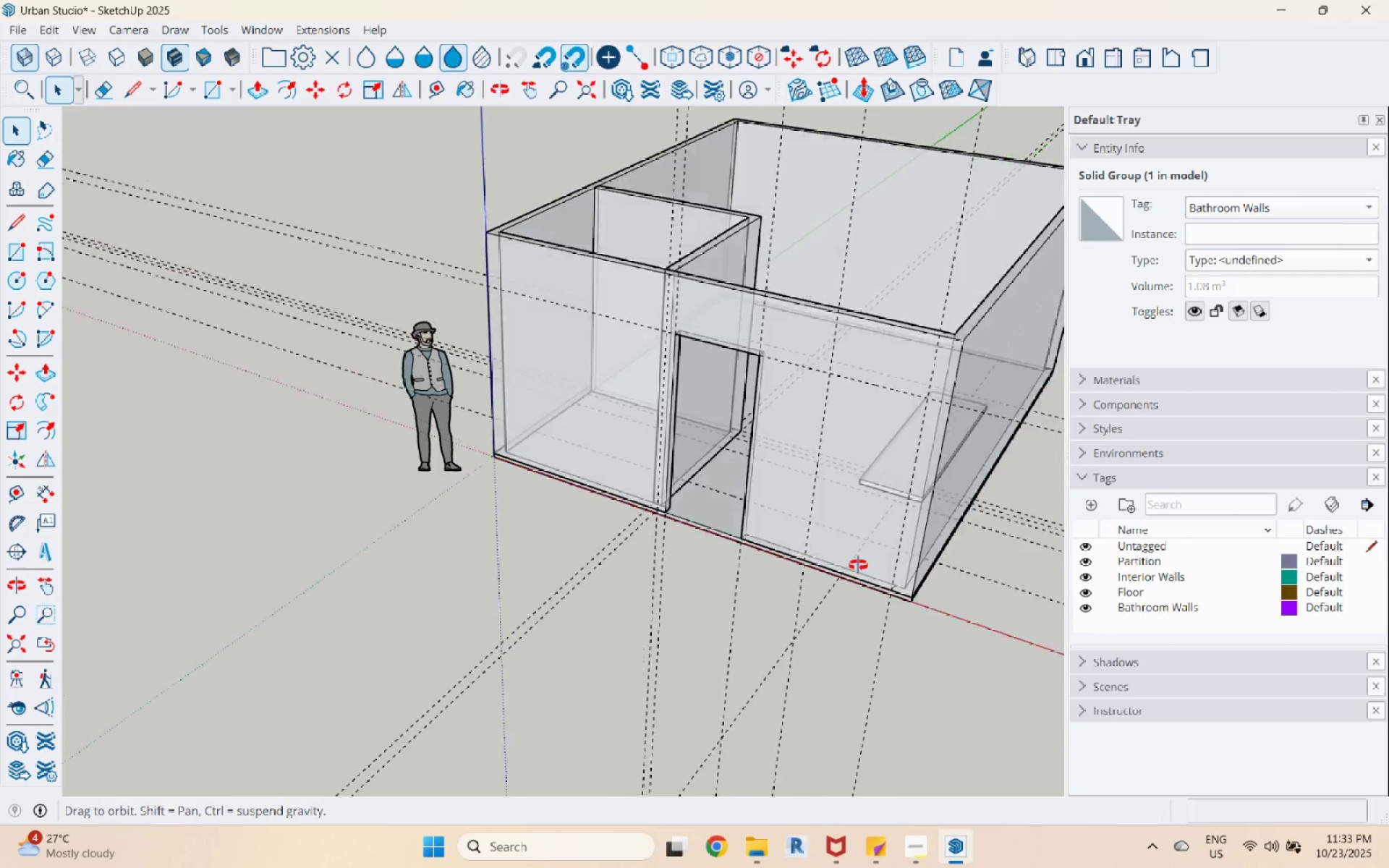 
scroll: coordinate [399, 590], scroll_direction: down, amount: 2.0
 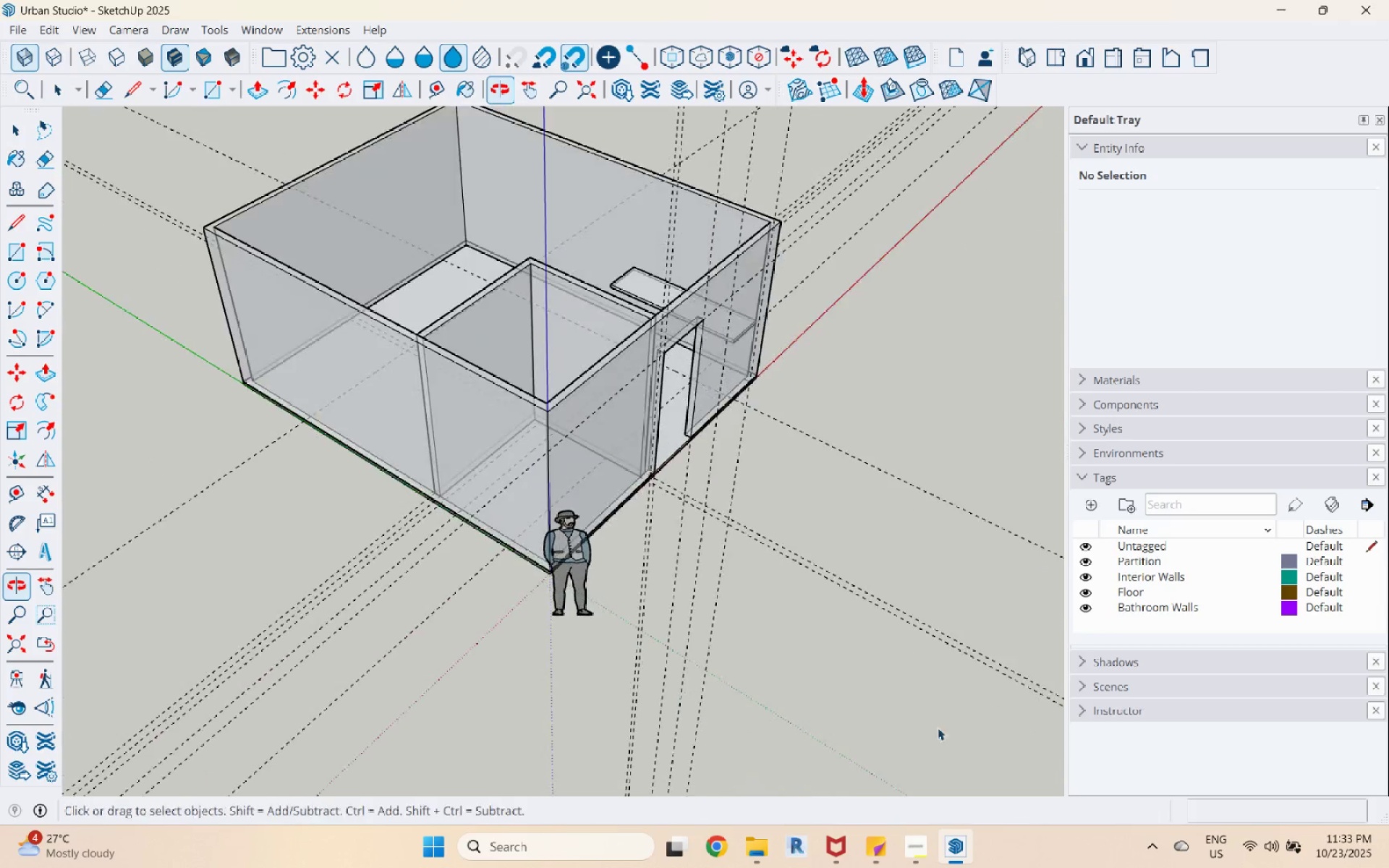 
scroll: coordinate [479, 192], scroll_direction: up, amount: 5.0
 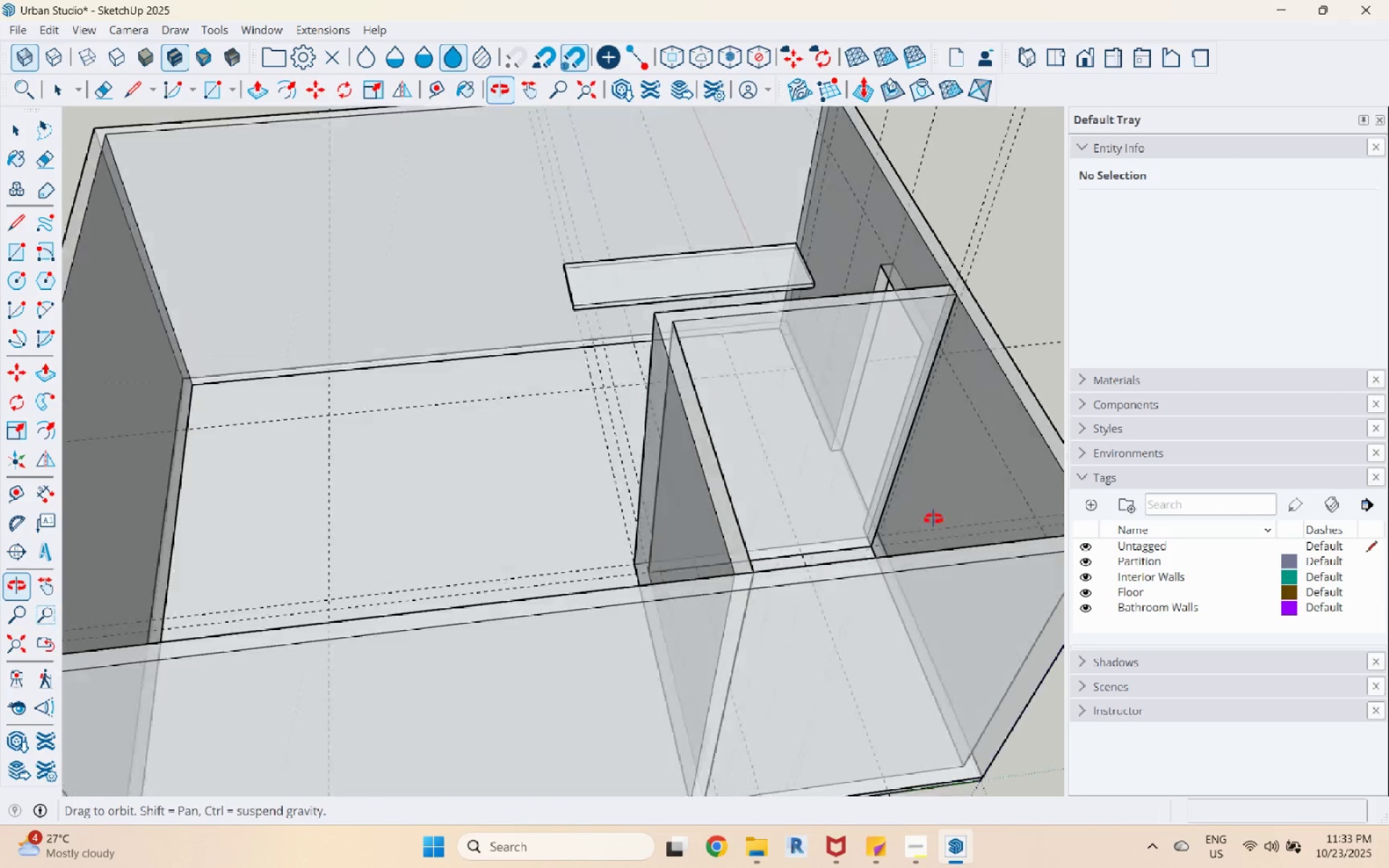 
scroll: coordinate [668, 493], scroll_direction: down, amount: 5.0
 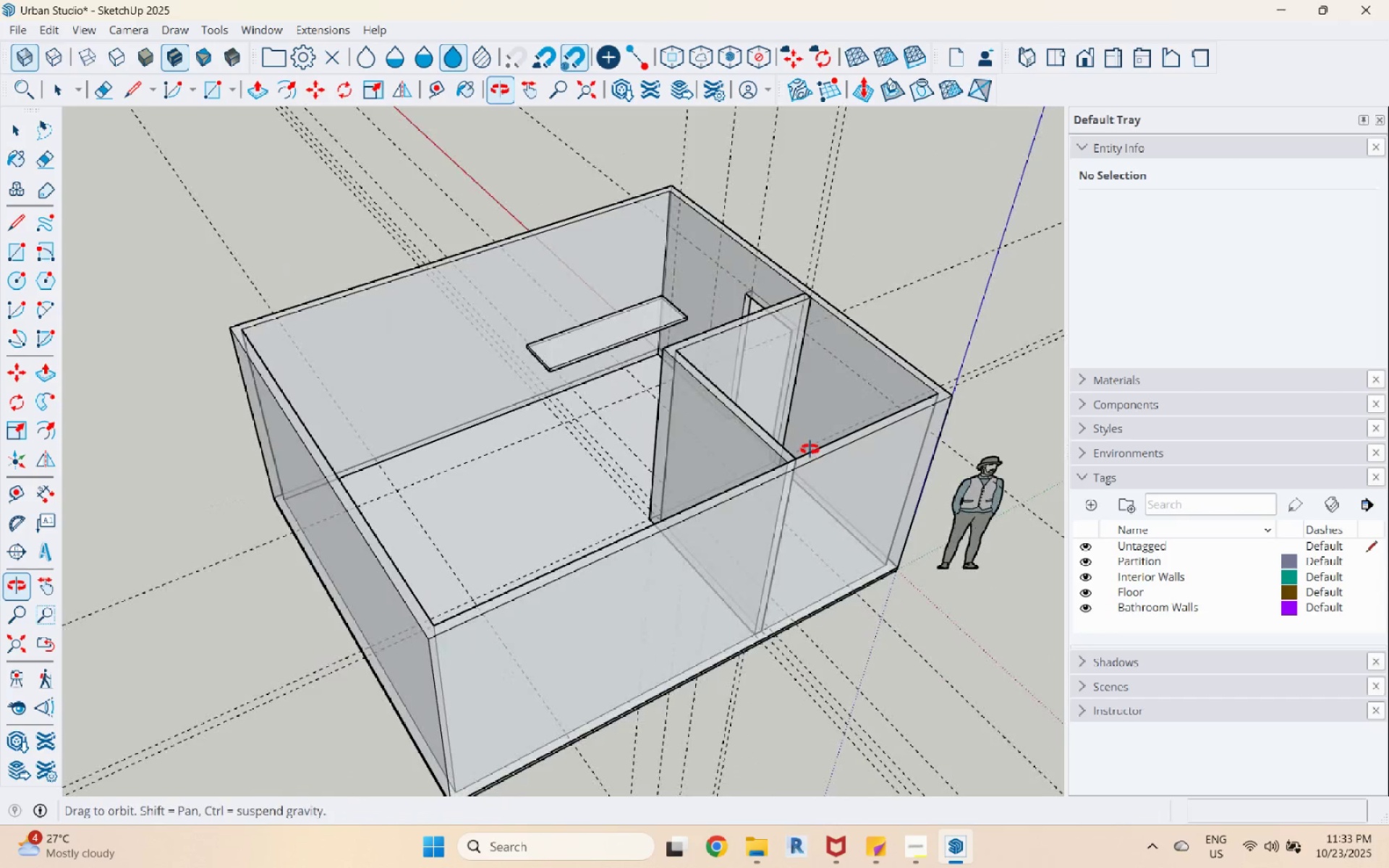 
scroll: coordinate [140, 349], scroll_direction: up, amount: 1.0
 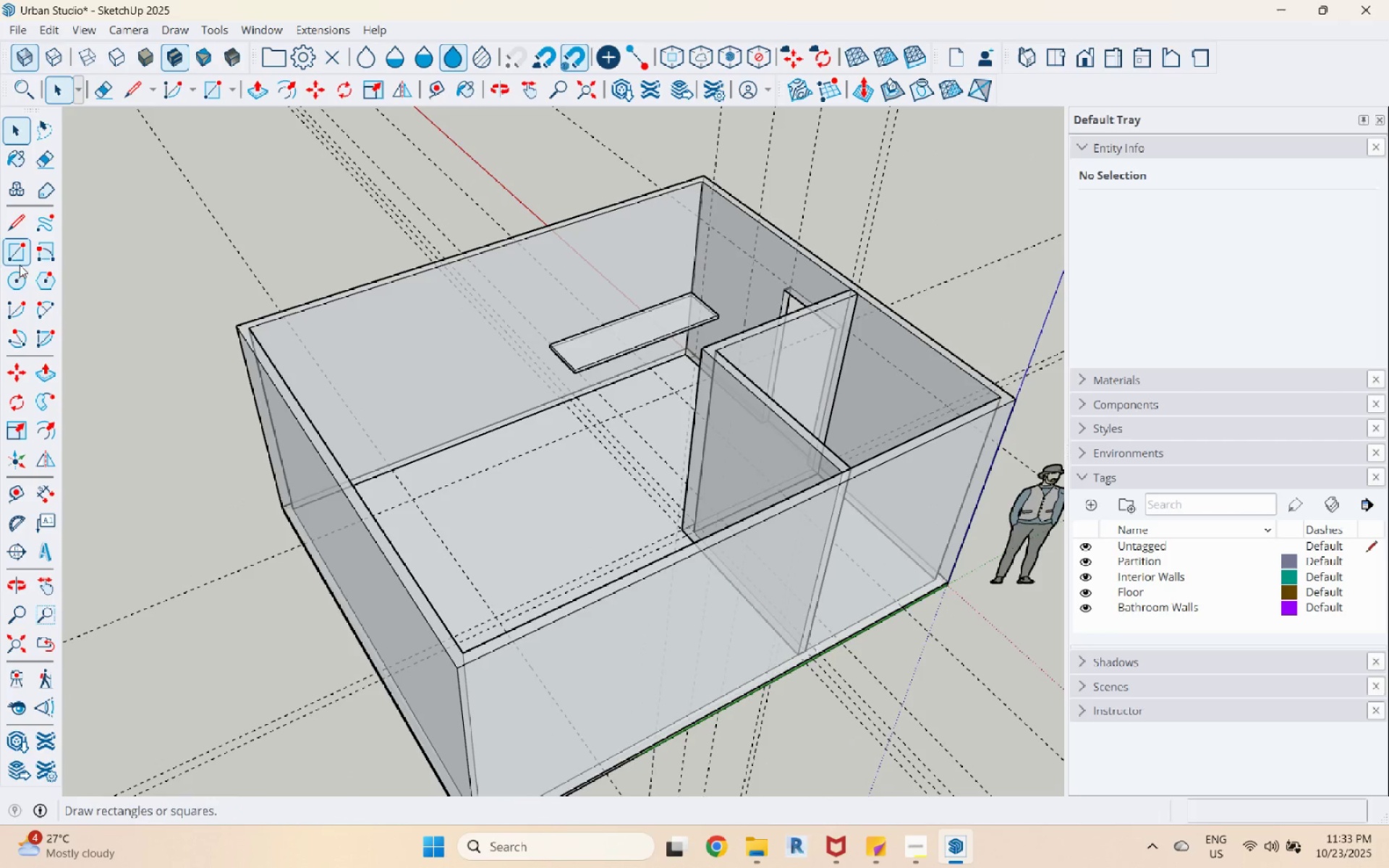 
left_click([19, 260])
 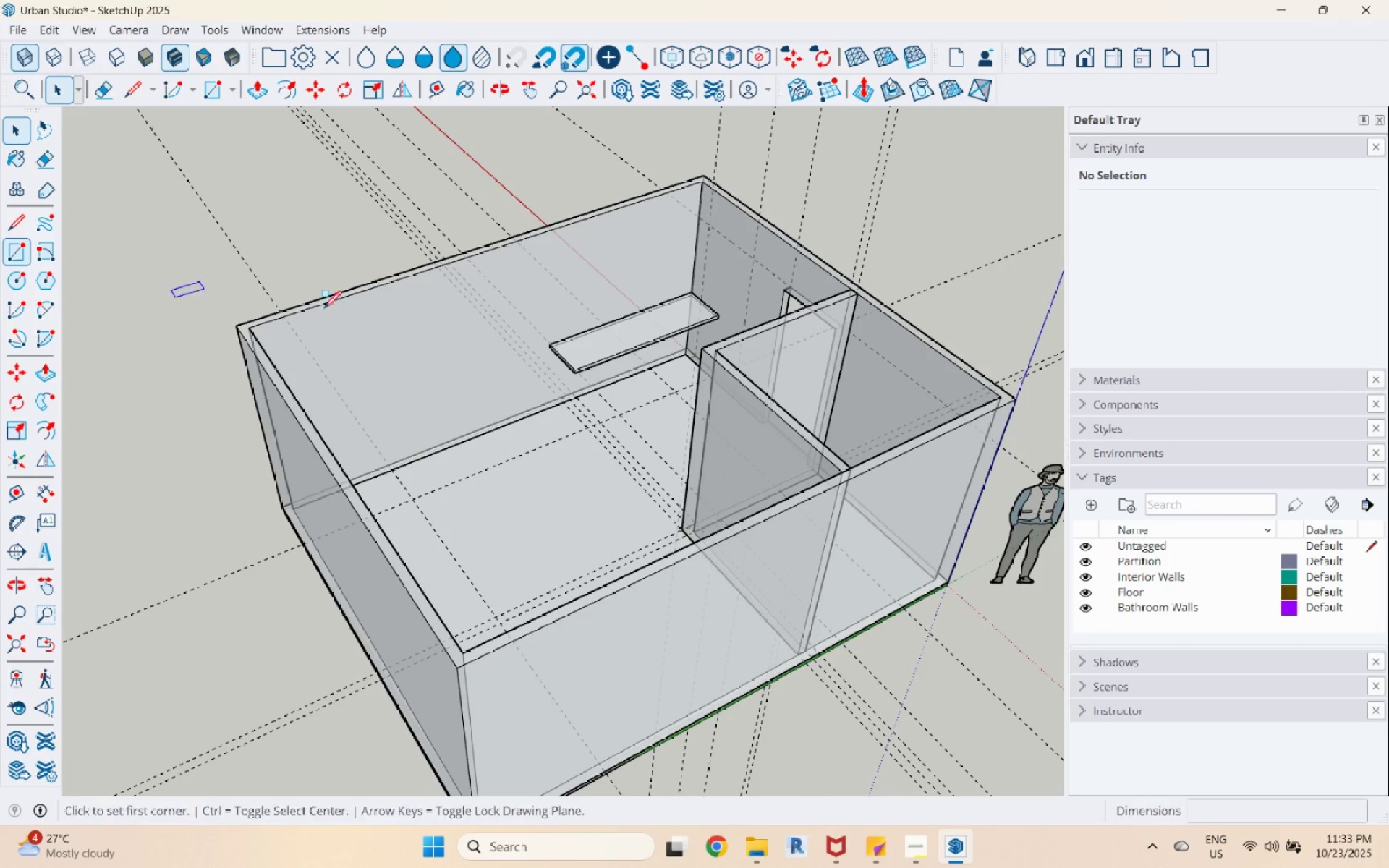 
scroll: coordinate [462, 289], scroll_direction: up, amount: 16.0
 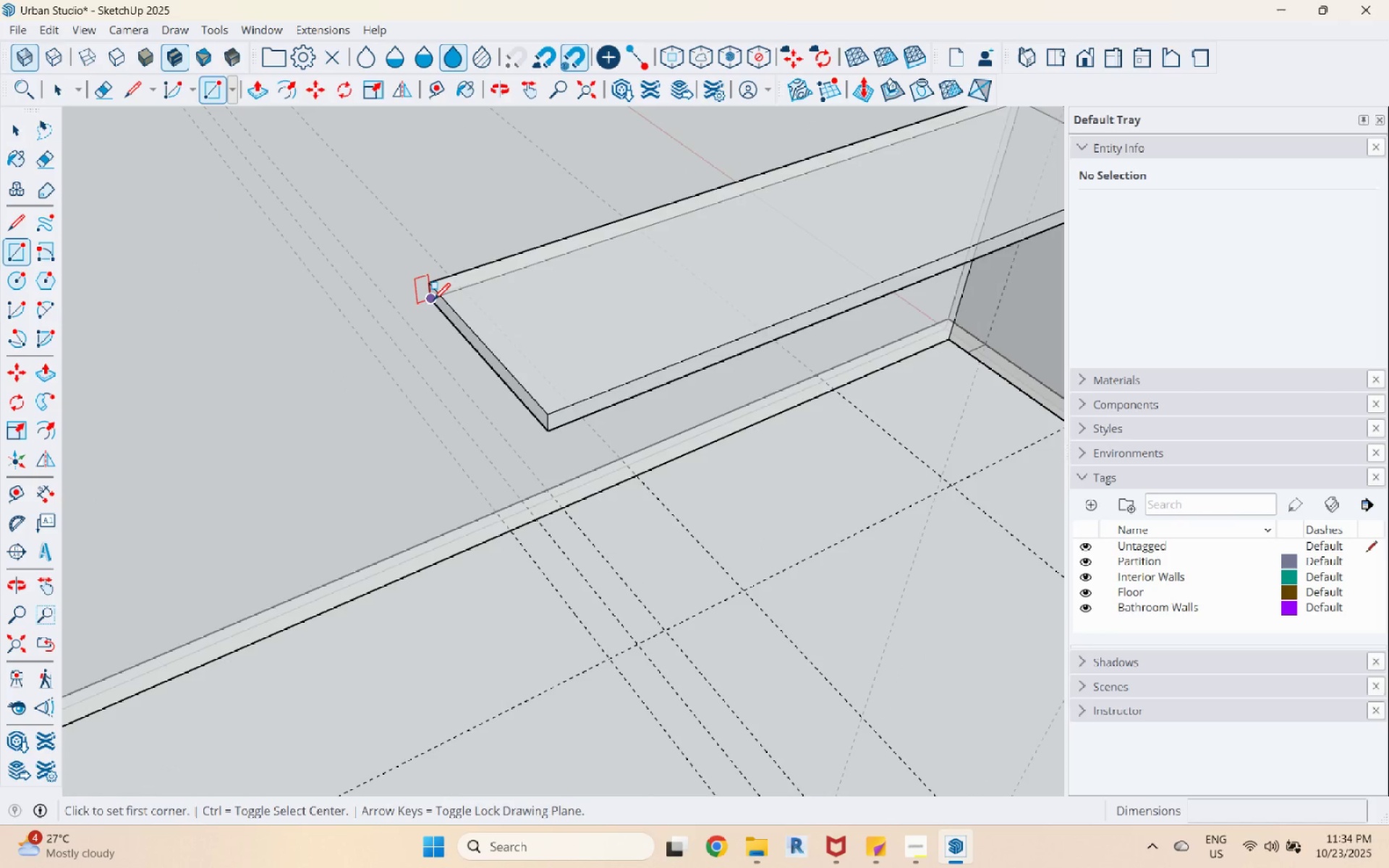 
left_click([433, 302])
 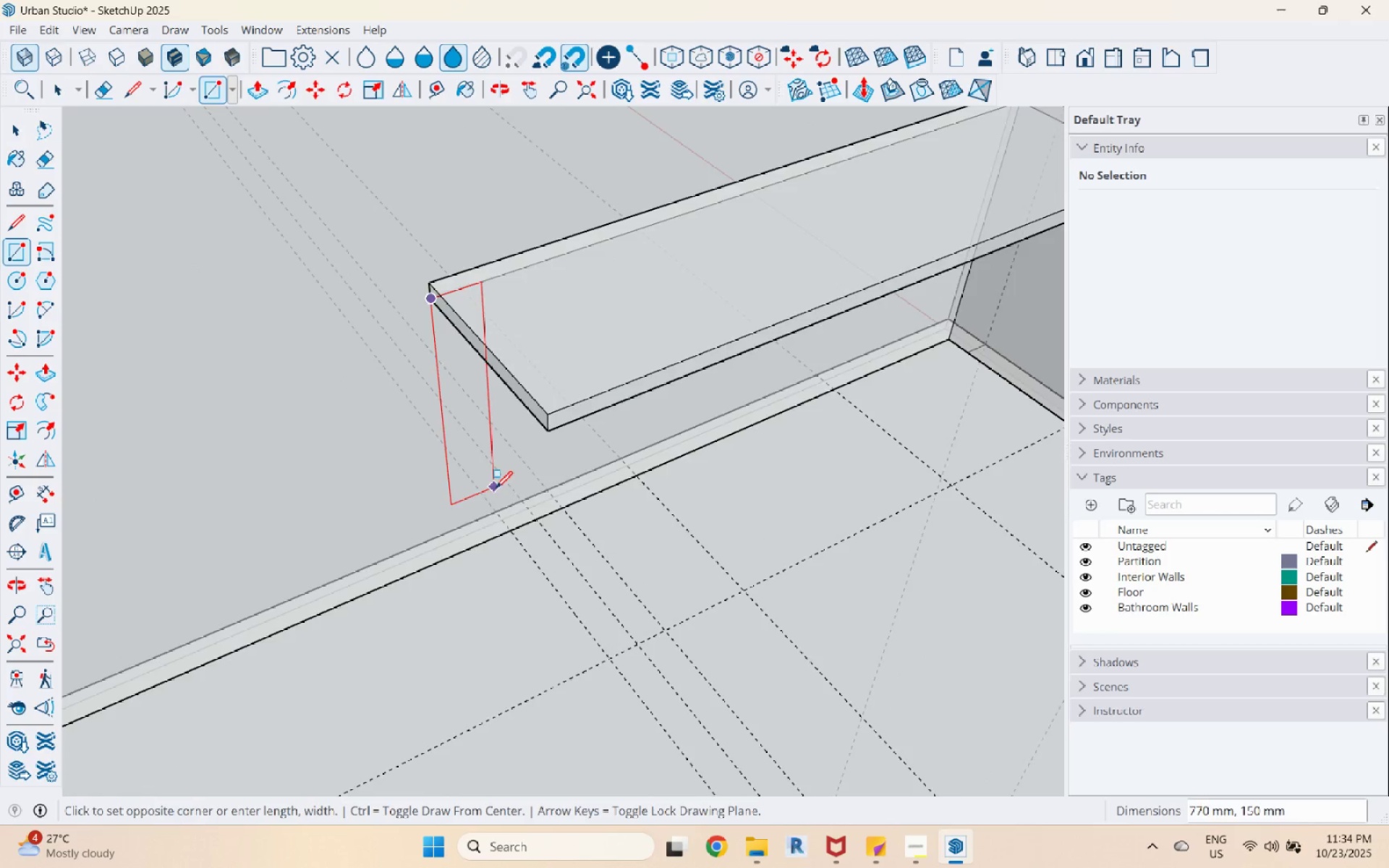 
scroll: coordinate [496, 493], scroll_direction: down, amount: 6.0
 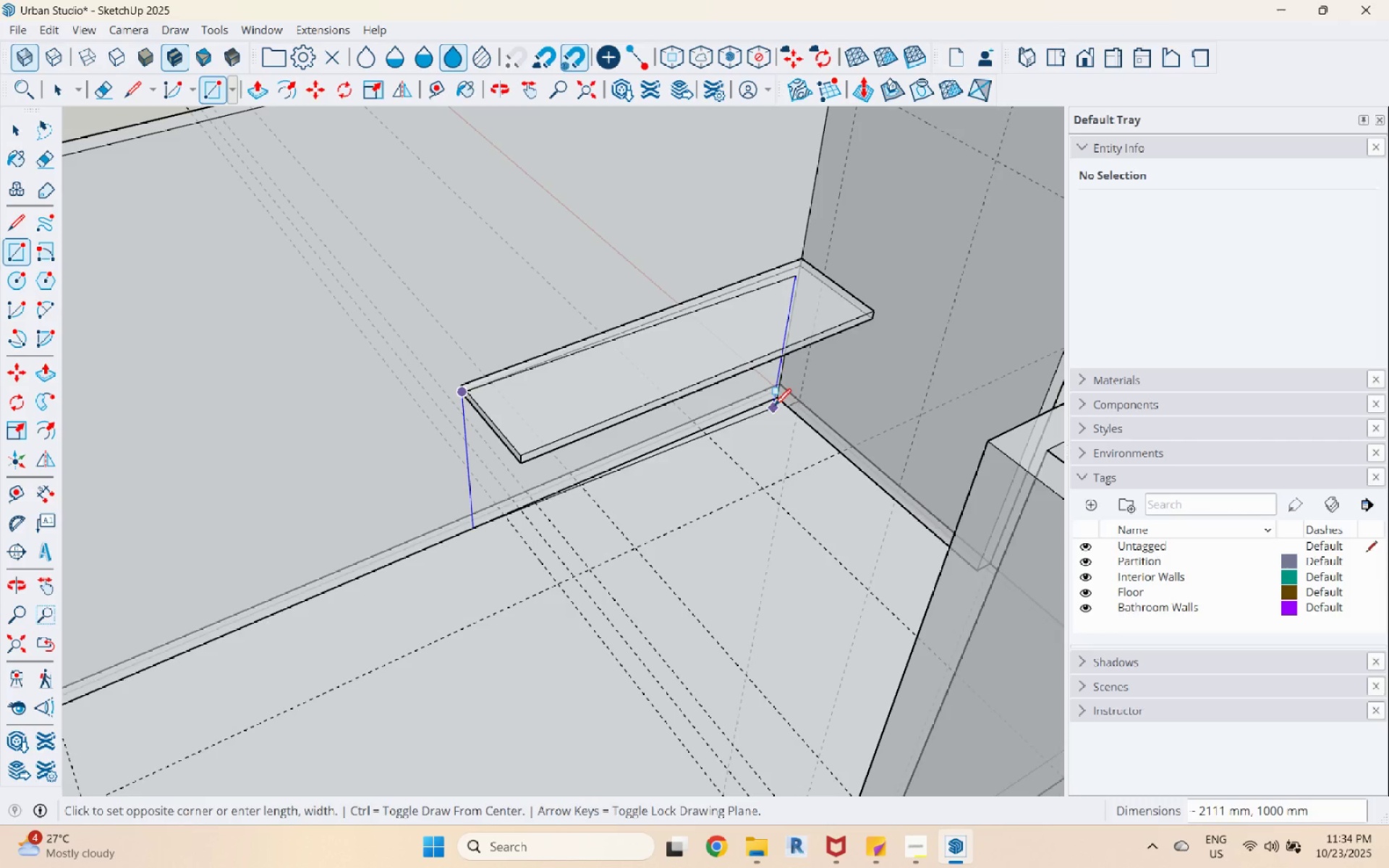 
left_click([781, 401])
 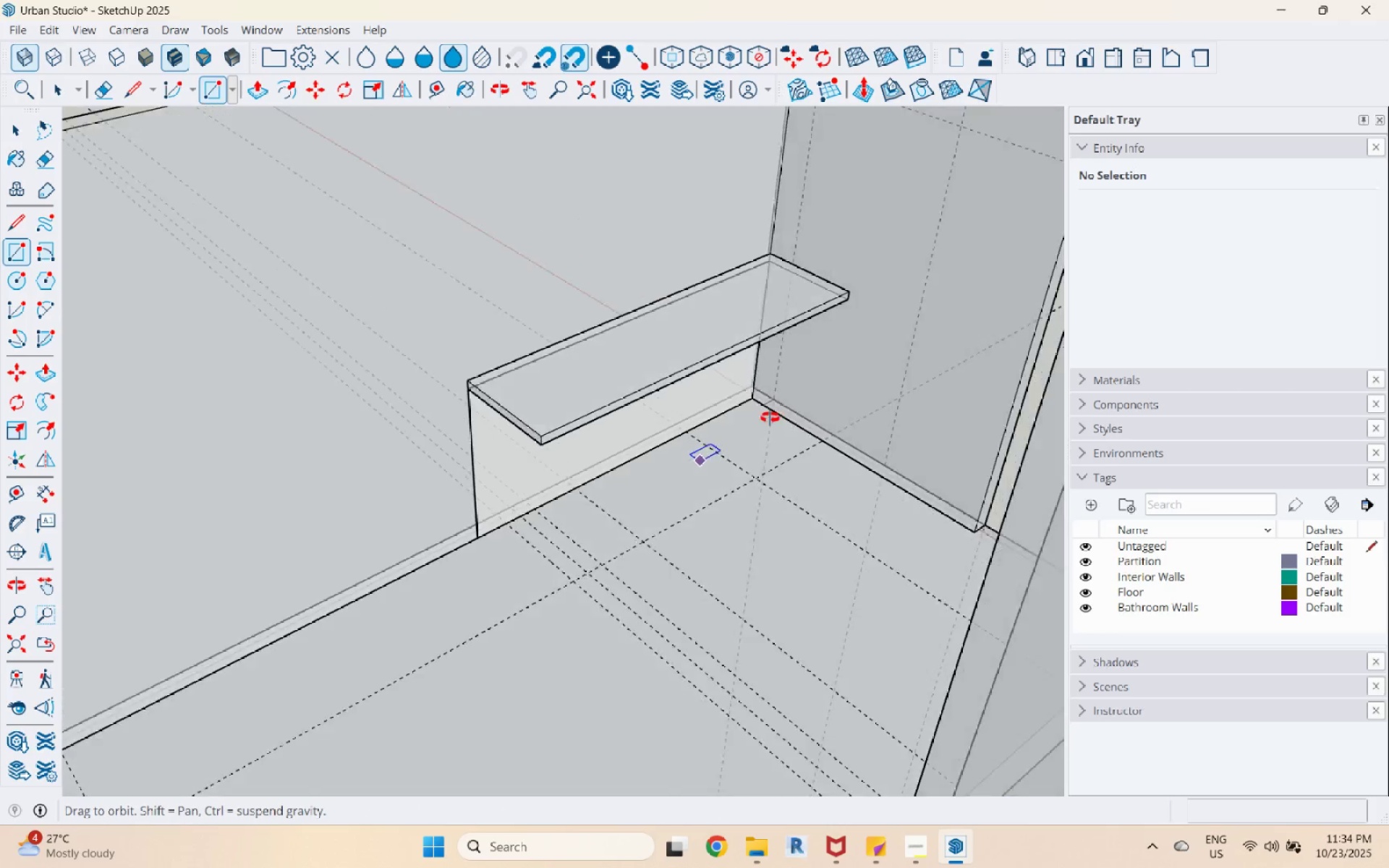 
key(Space)
 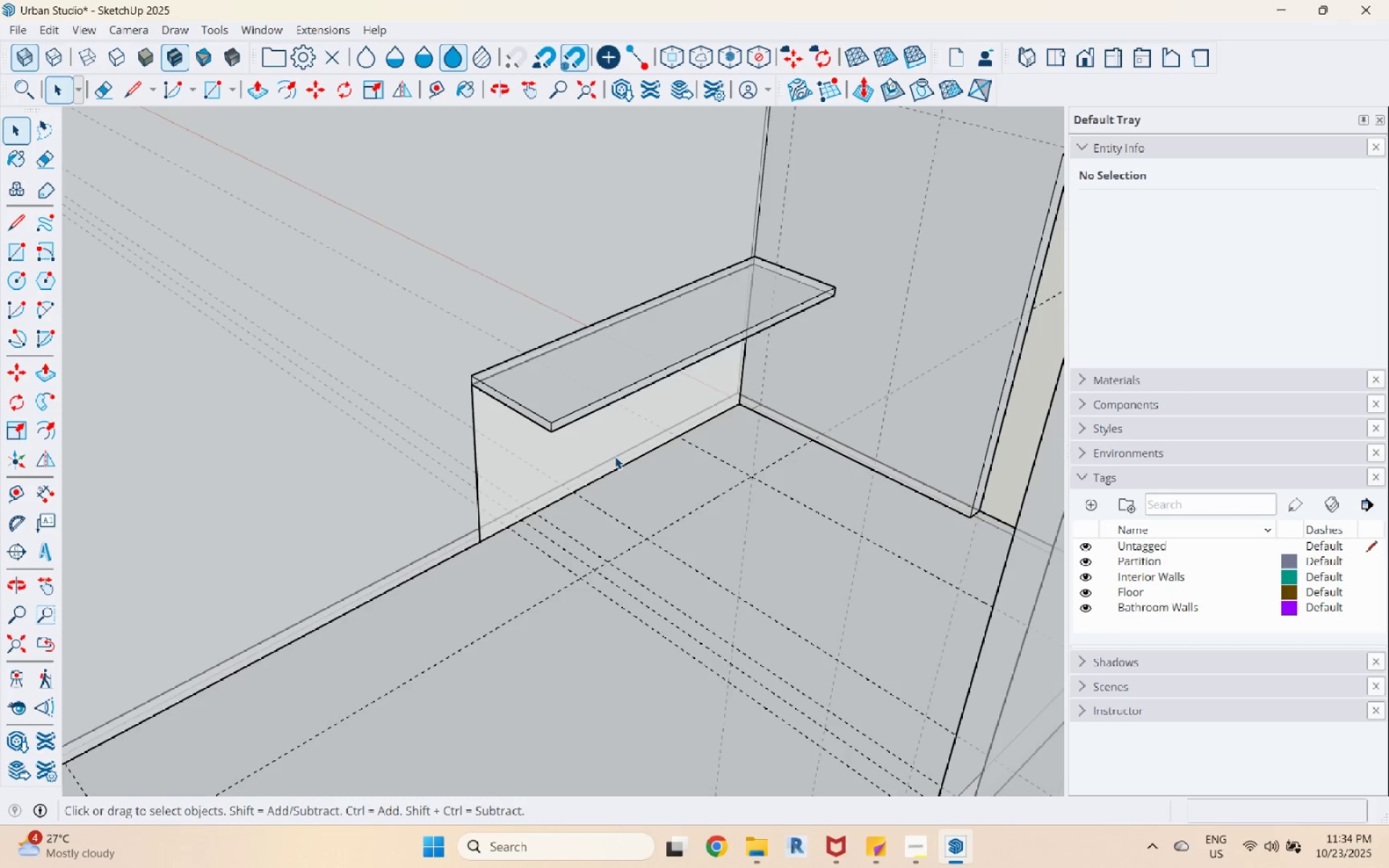 
left_click([615, 456])
 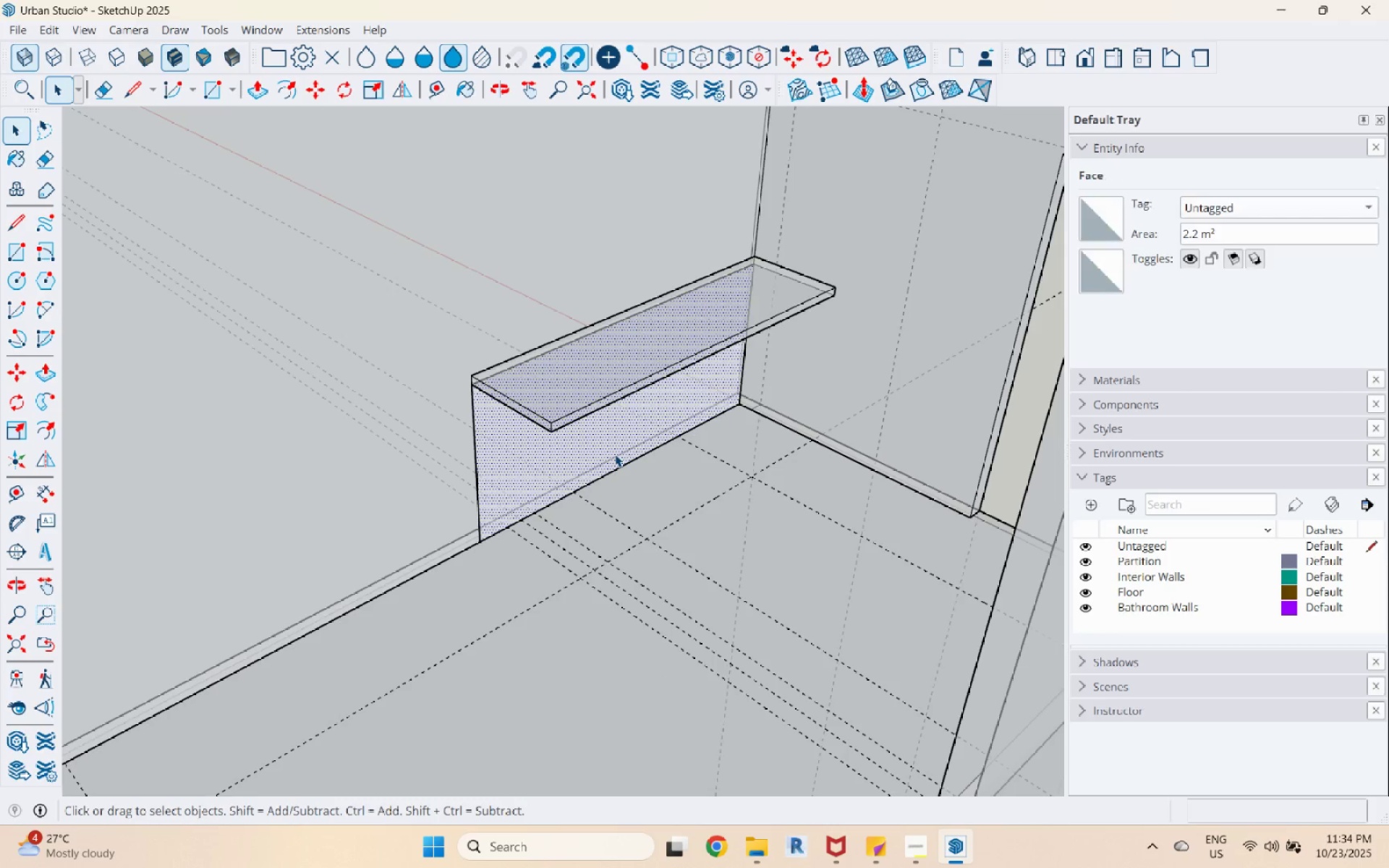 
key(P)
 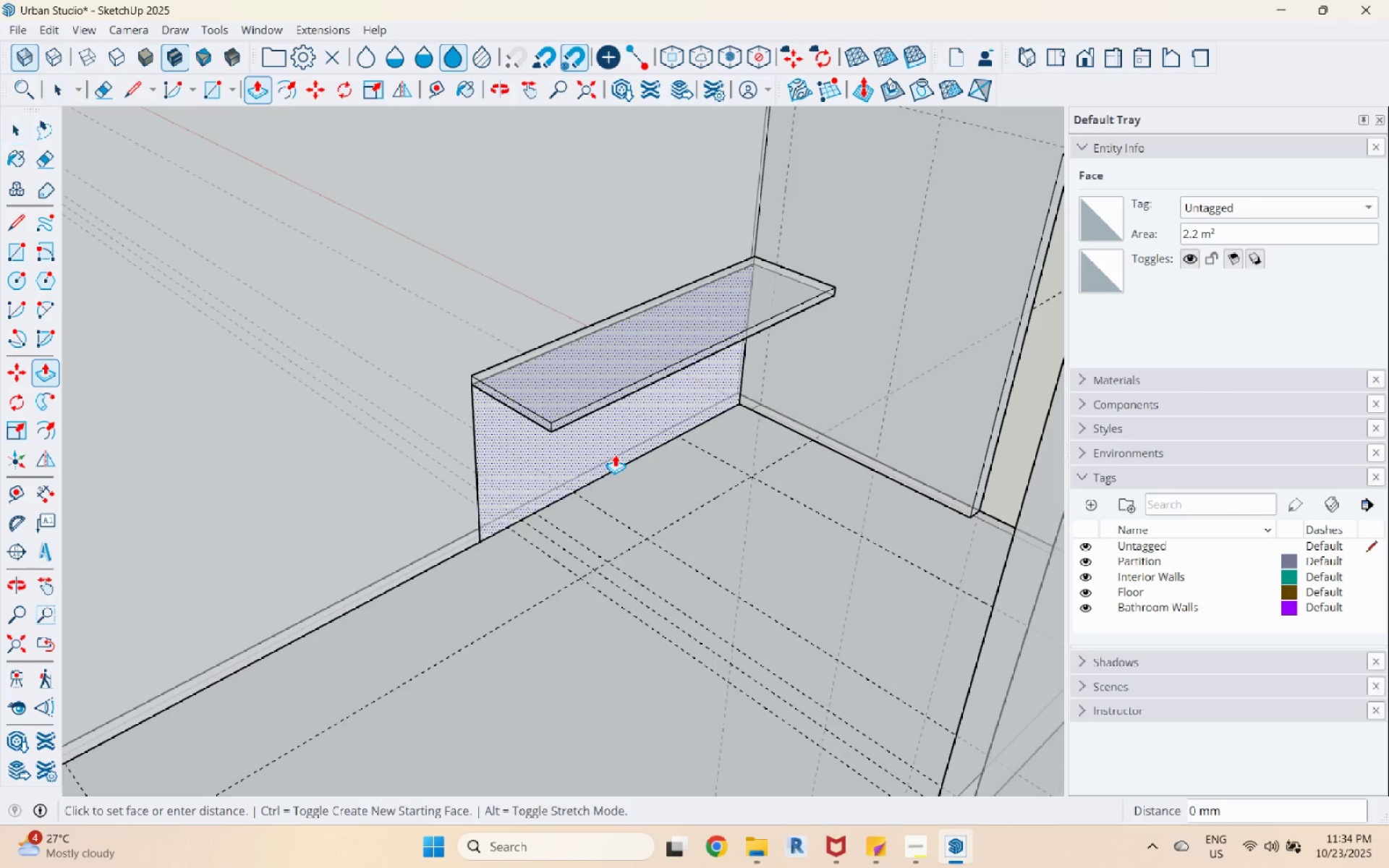 
left_click([615, 454])
 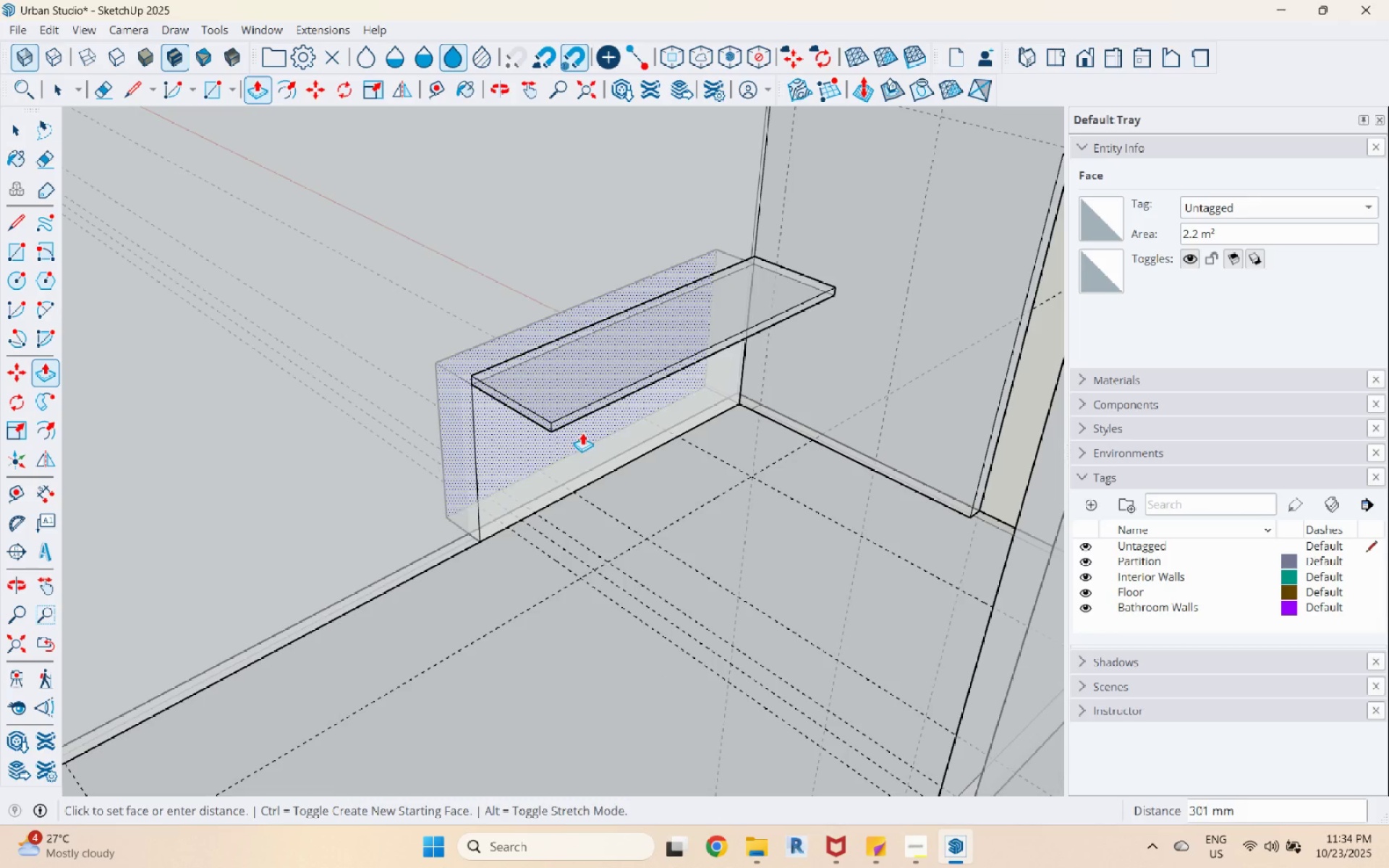 
left_click([603, 406])
 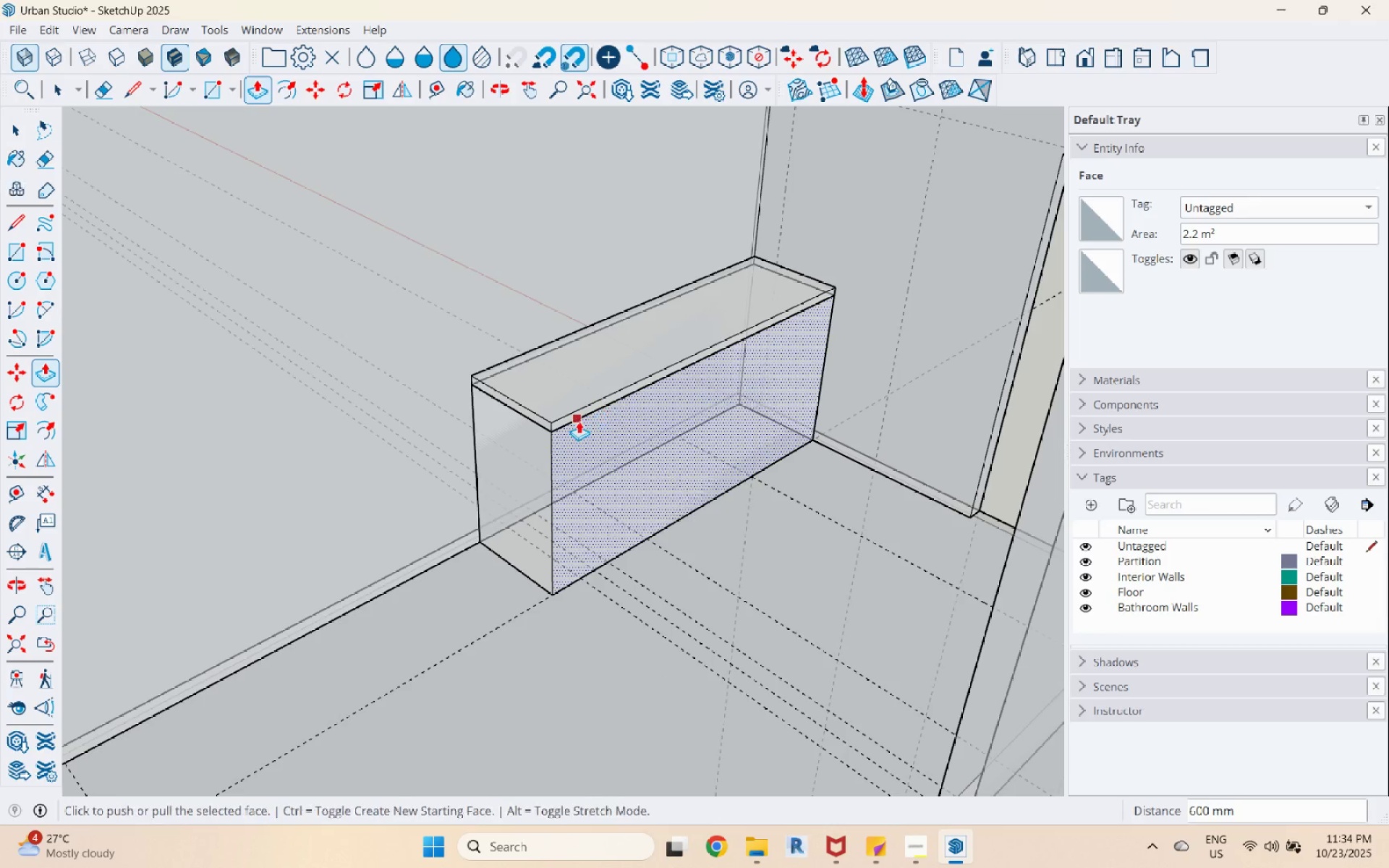 
scroll: coordinate [578, 421], scroll_direction: up, amount: 8.0
 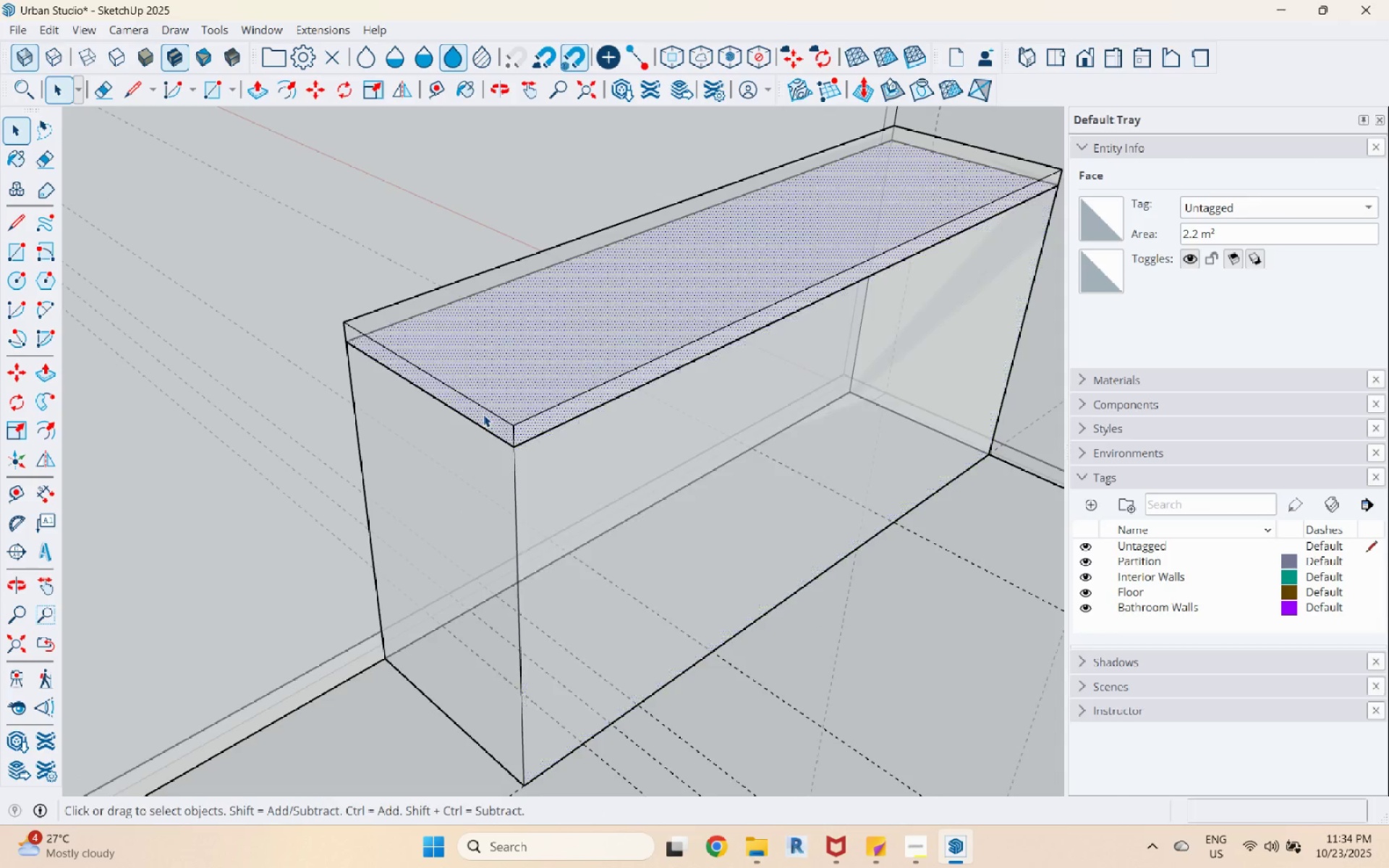 
key(Space)
 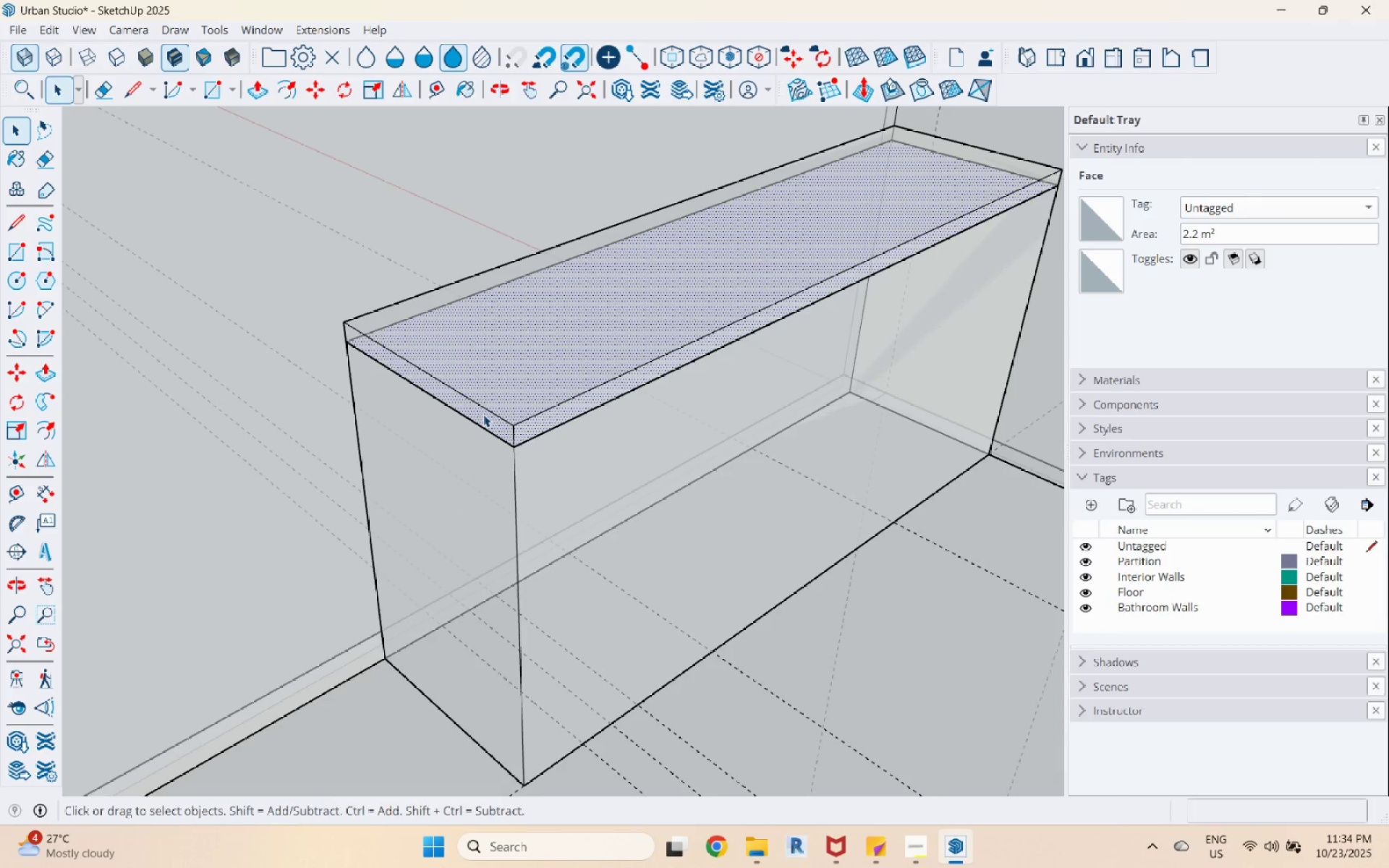 
double_click([484, 414])
 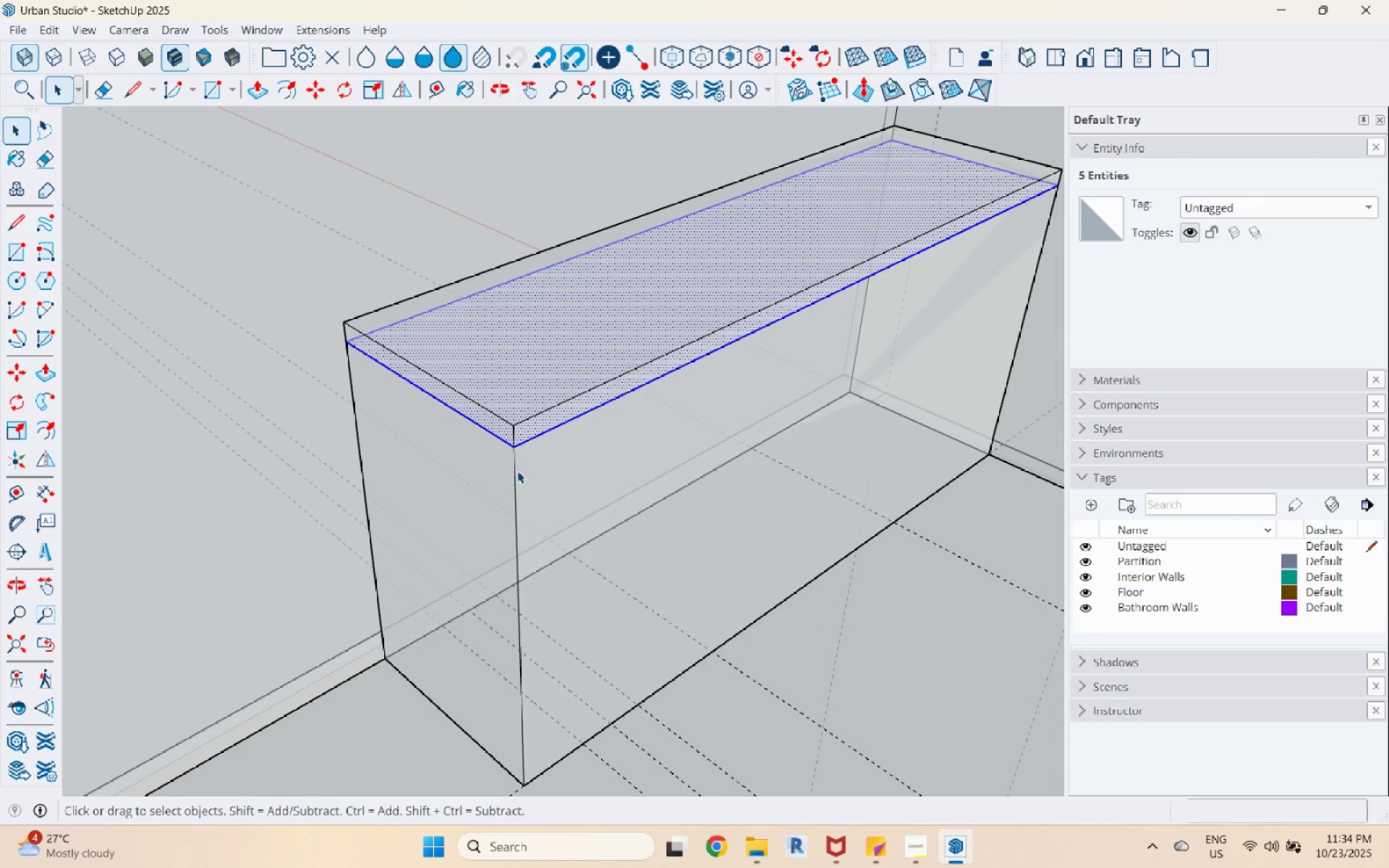 
double_click([517, 475])
 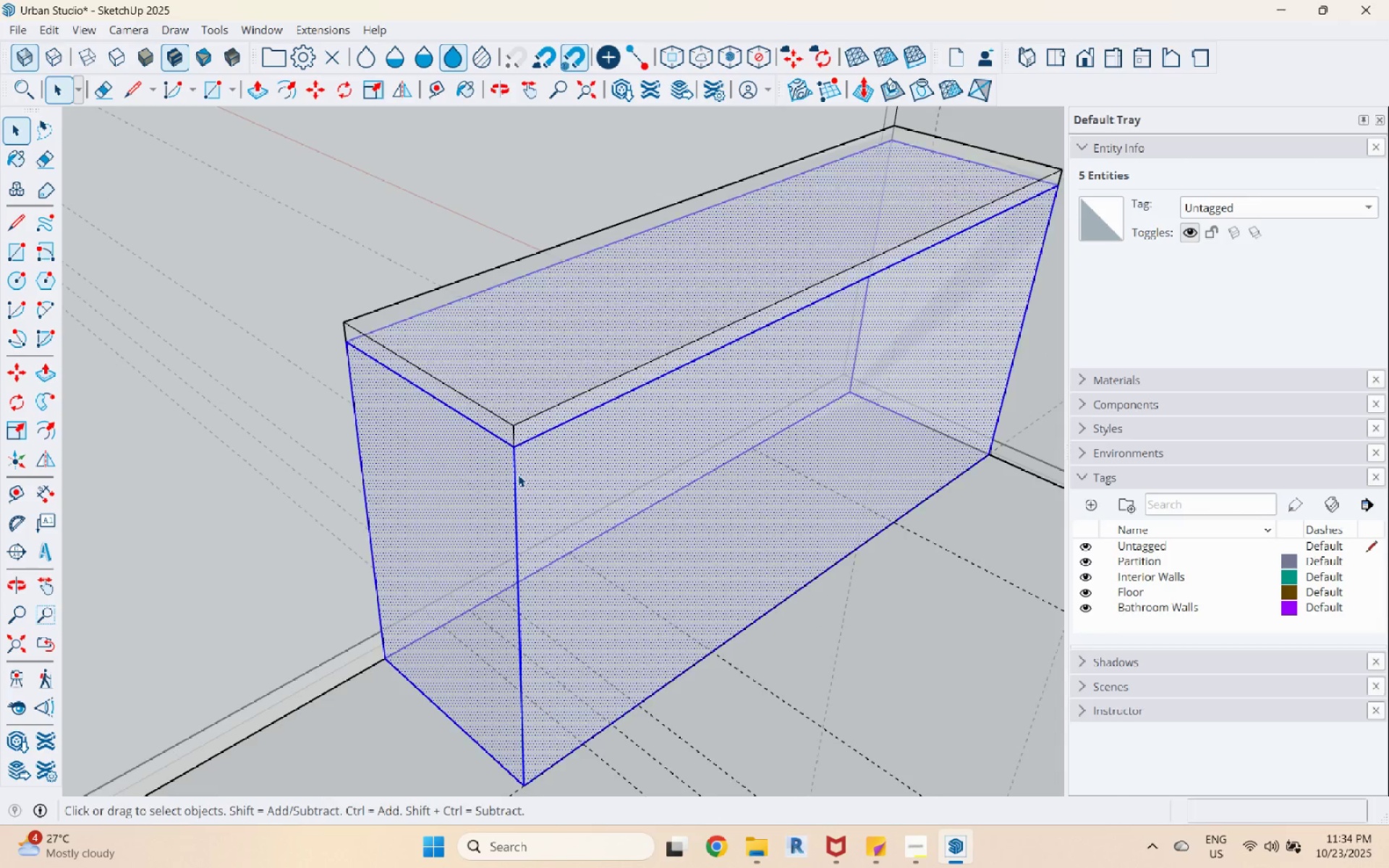 
triple_click([518, 475])
 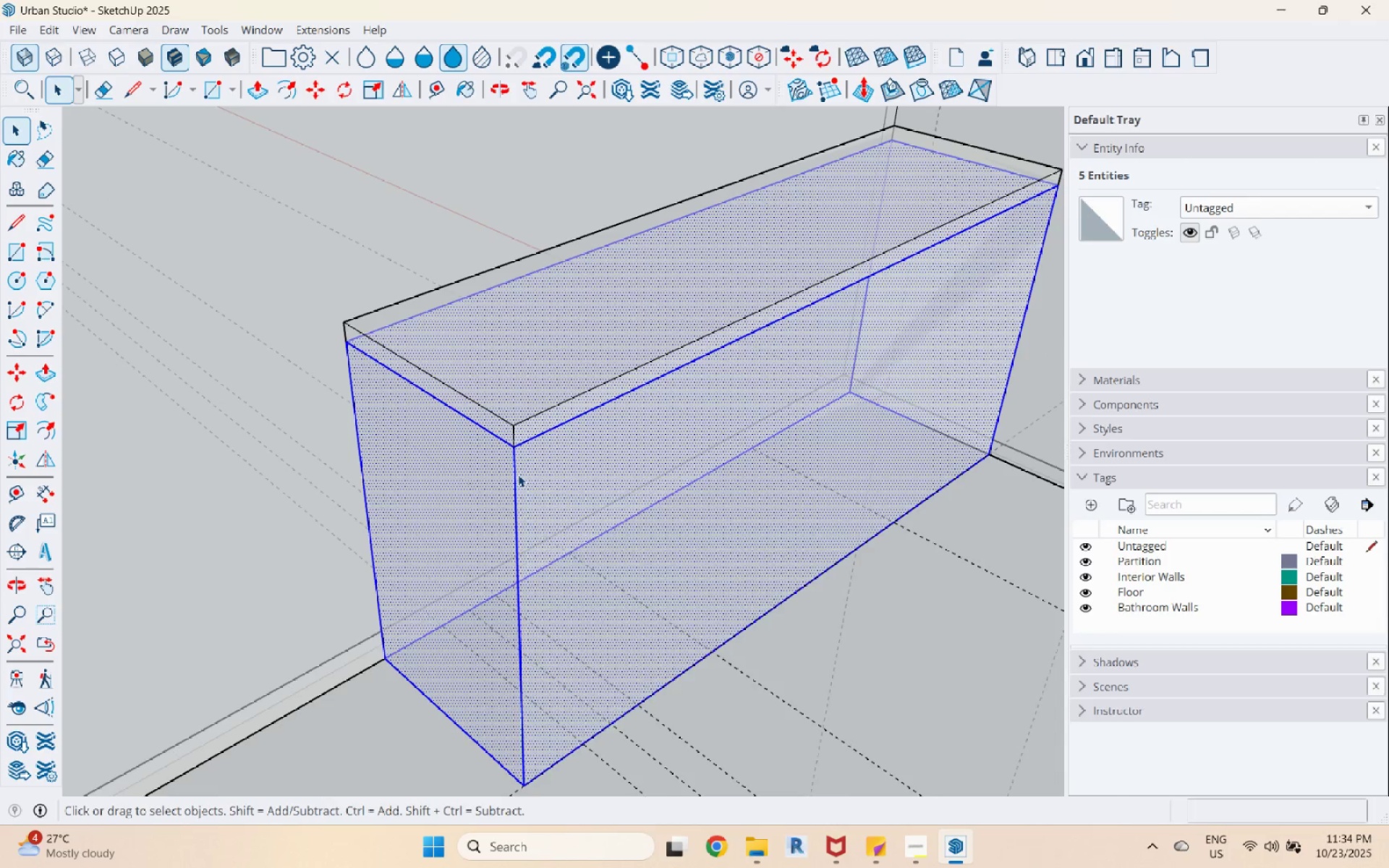 
right_click([518, 475])
 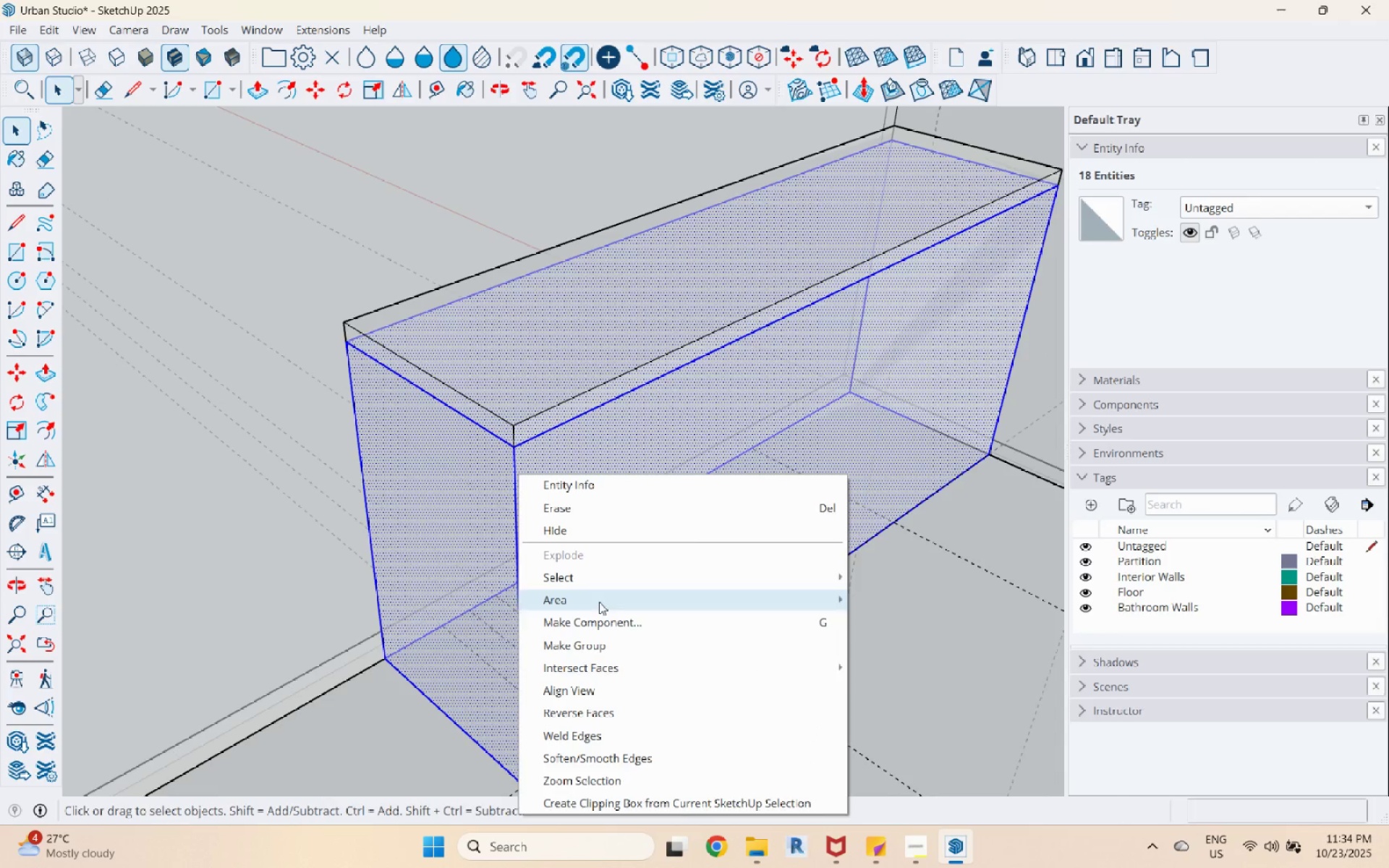 
left_click([600, 644])
 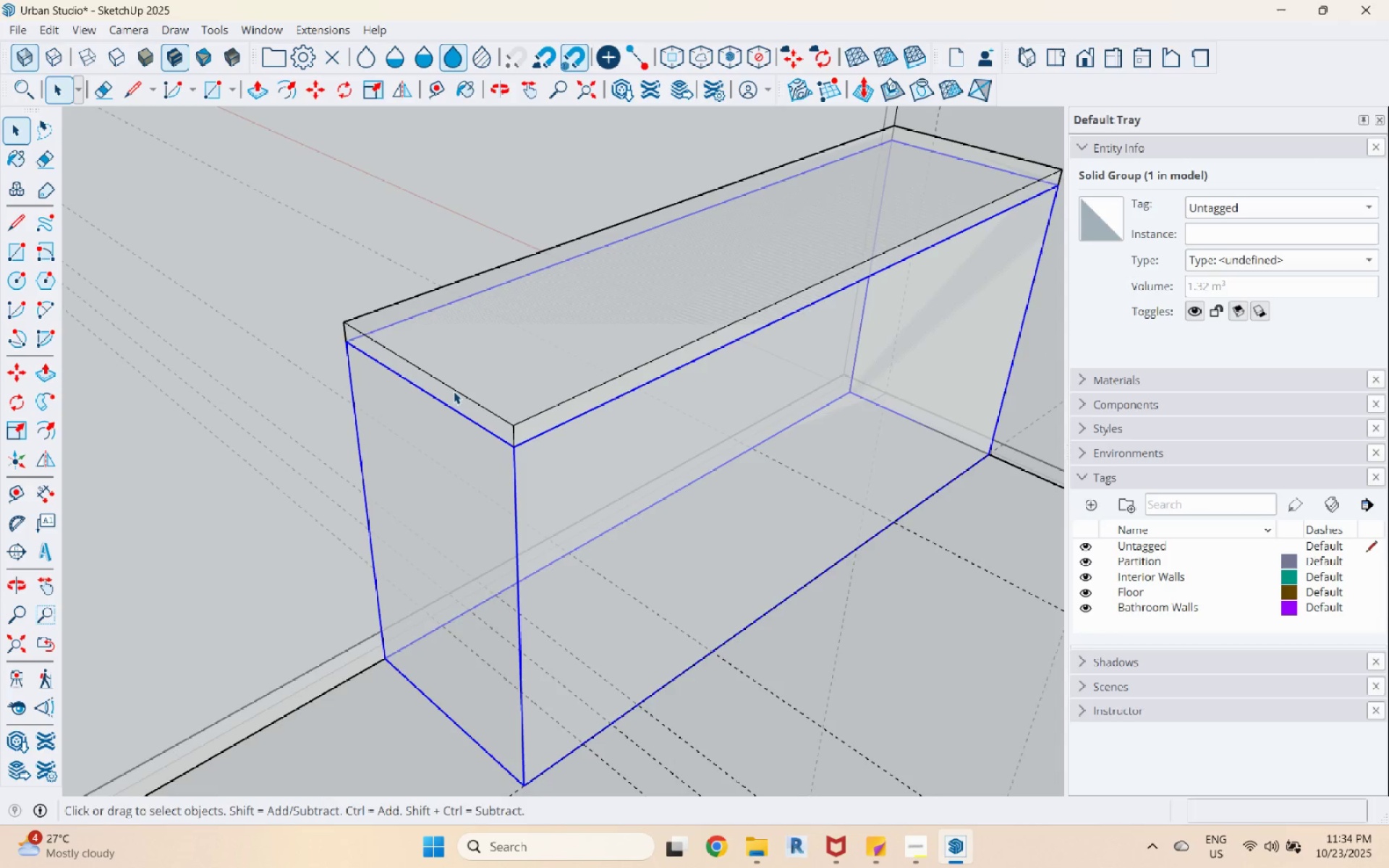 
double_click([454, 391])
 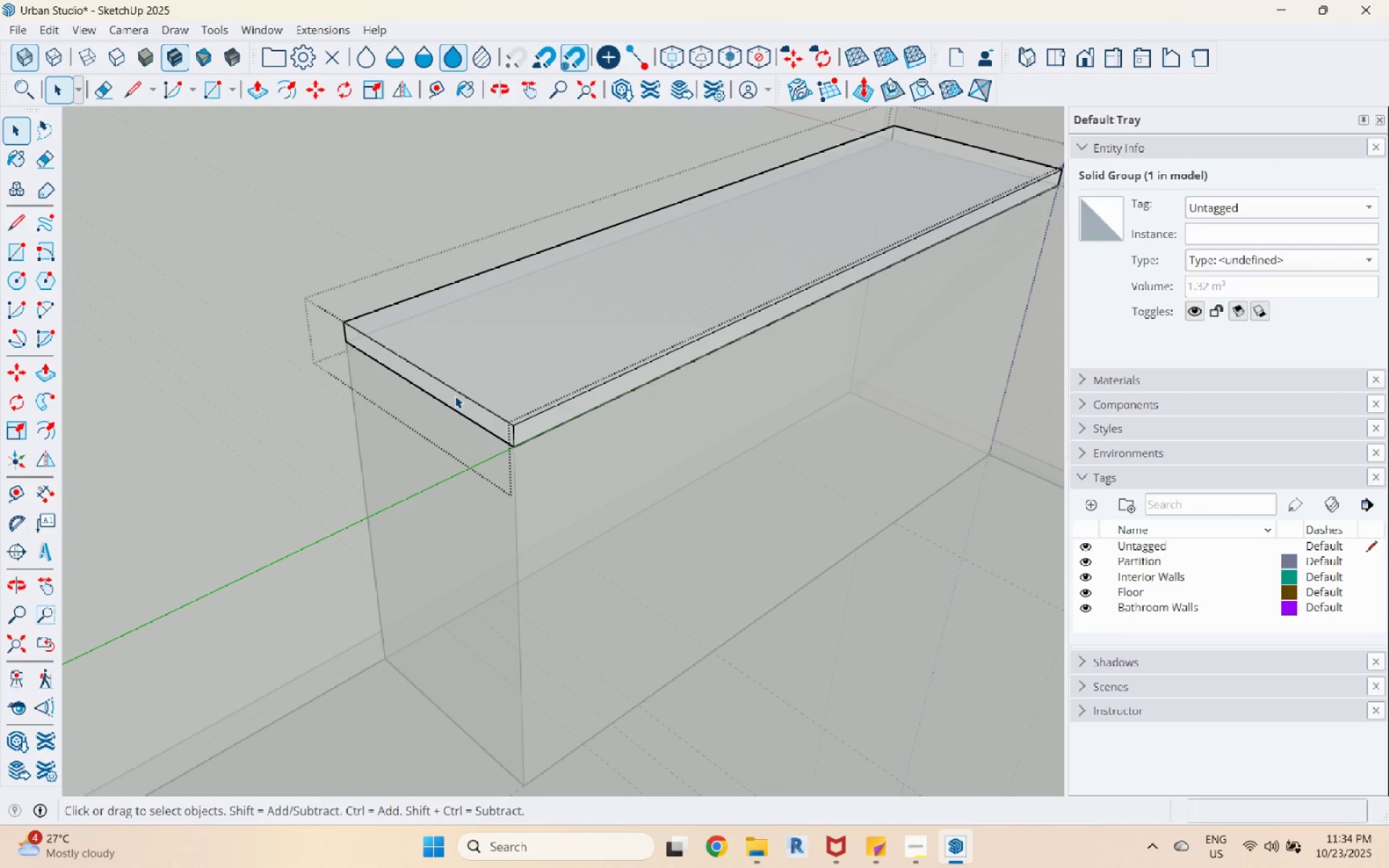 
triple_click([455, 396])
 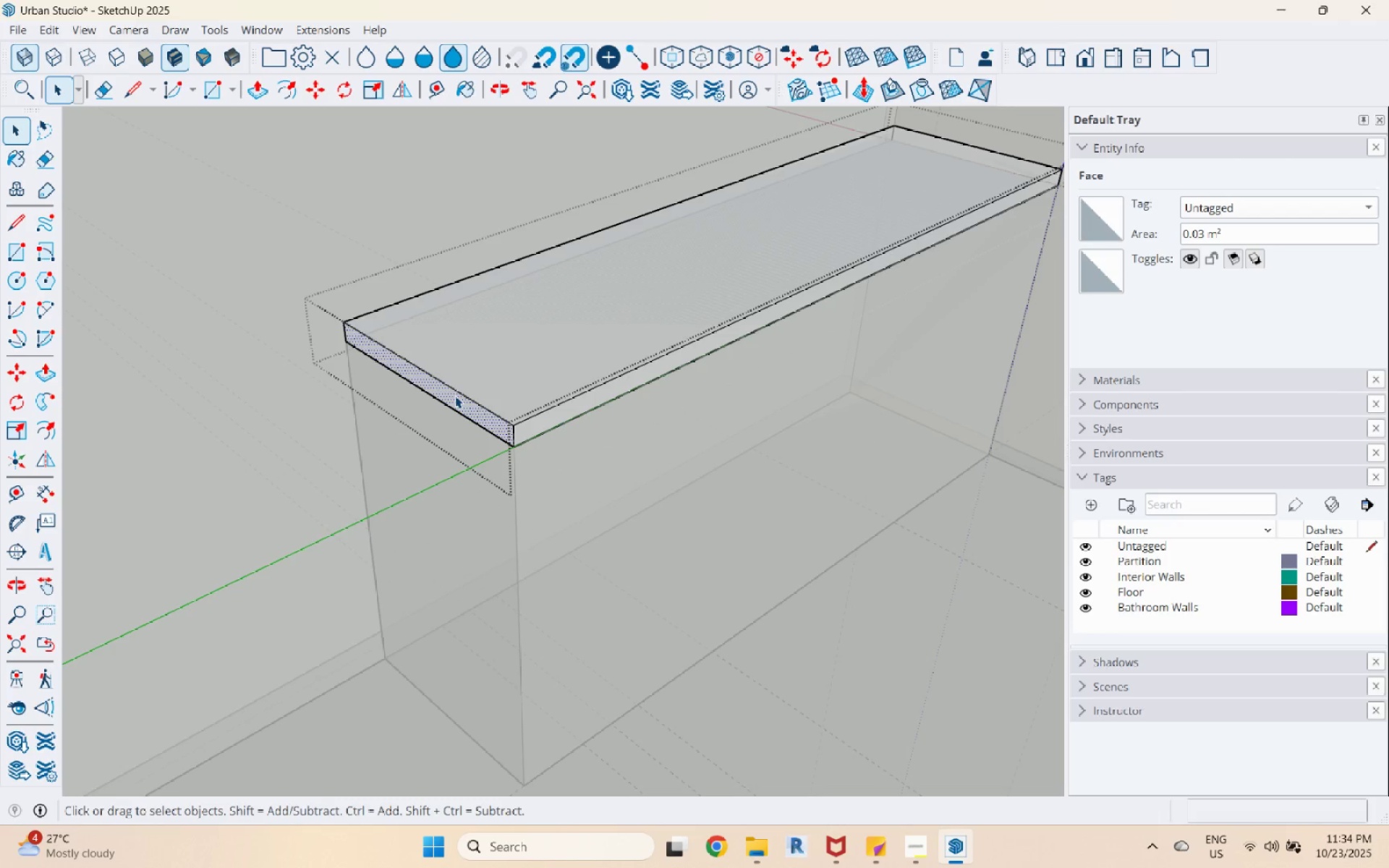 
key(P)
 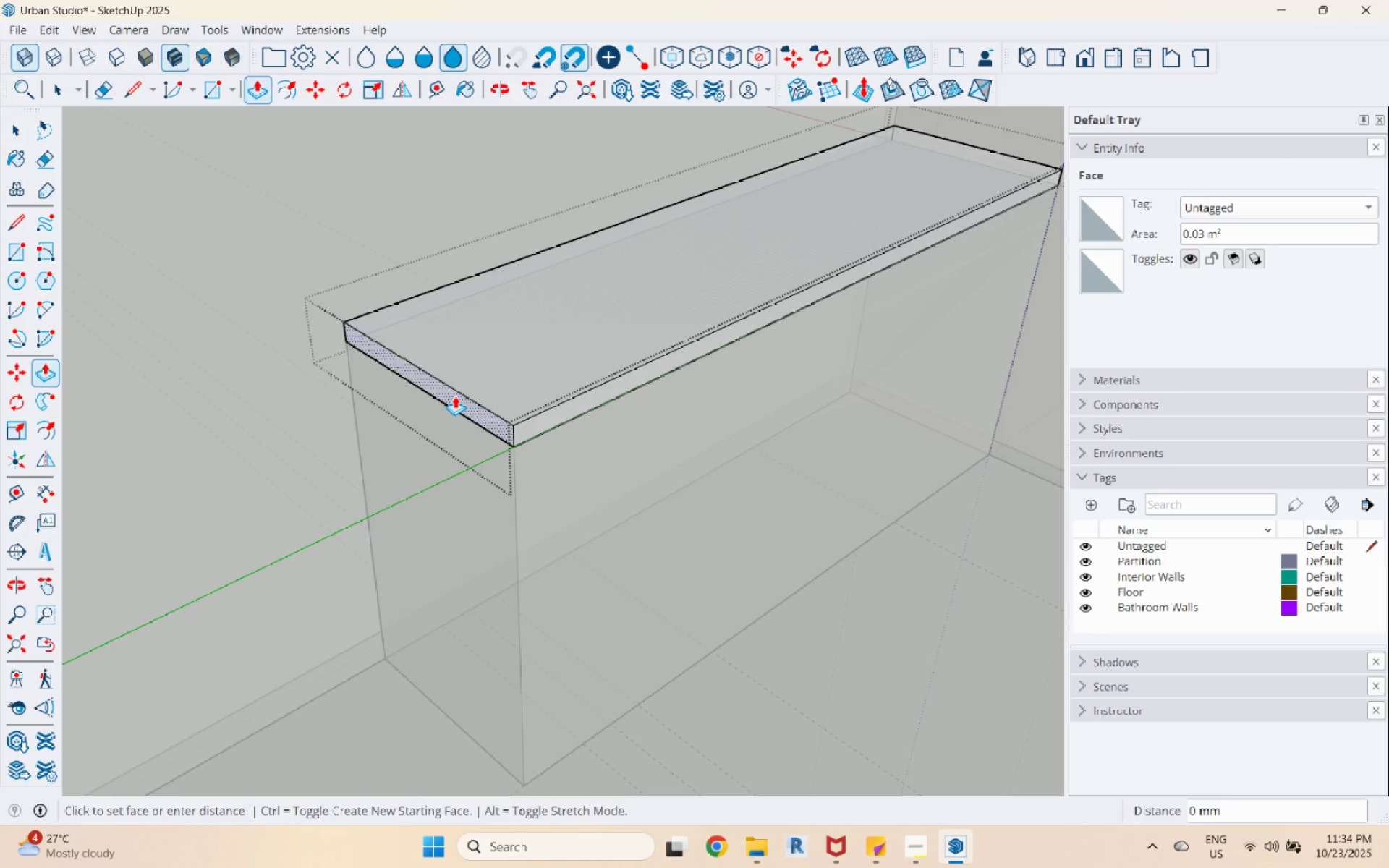 
left_click([455, 396])
 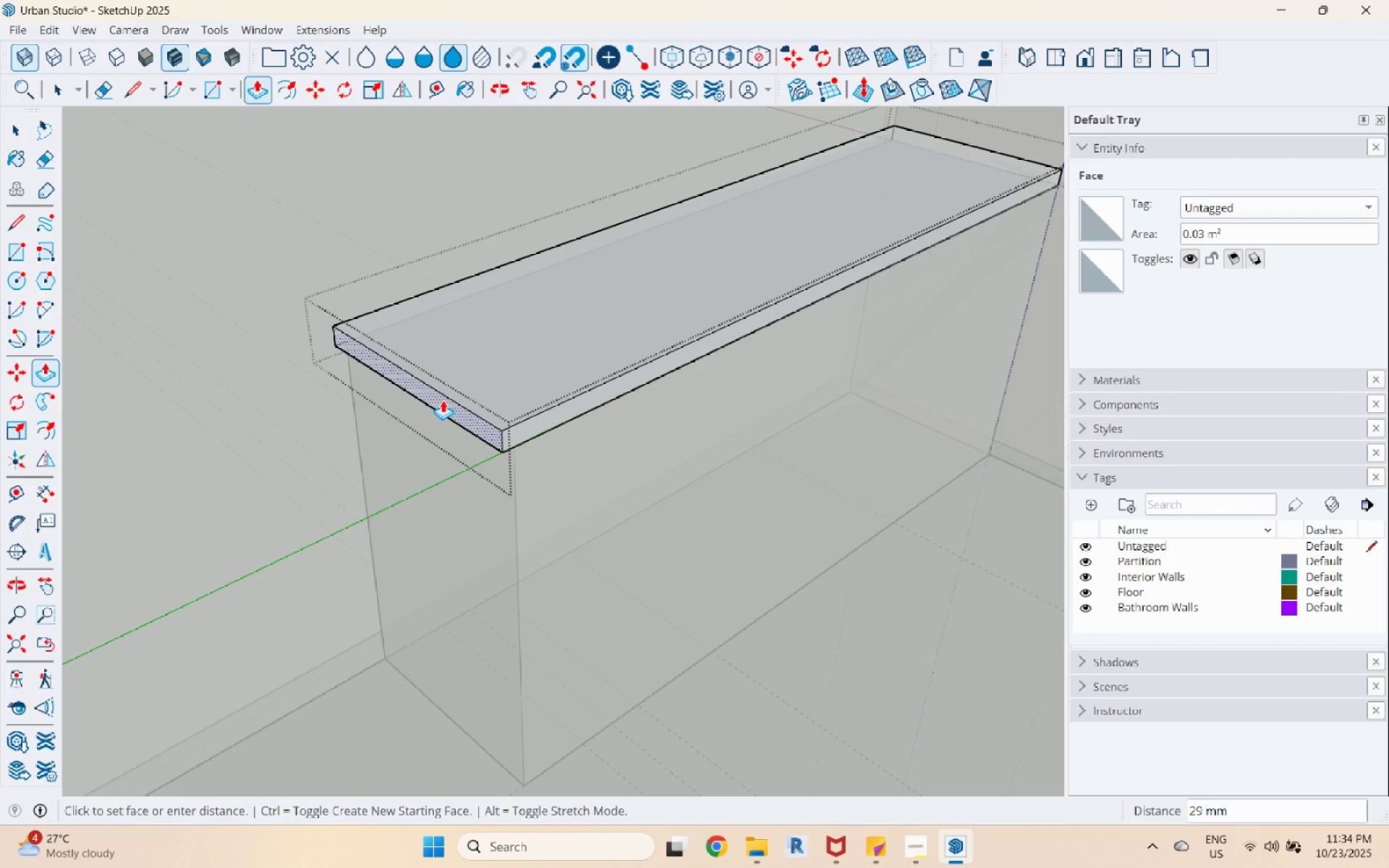 
key(Numpad3)
 